 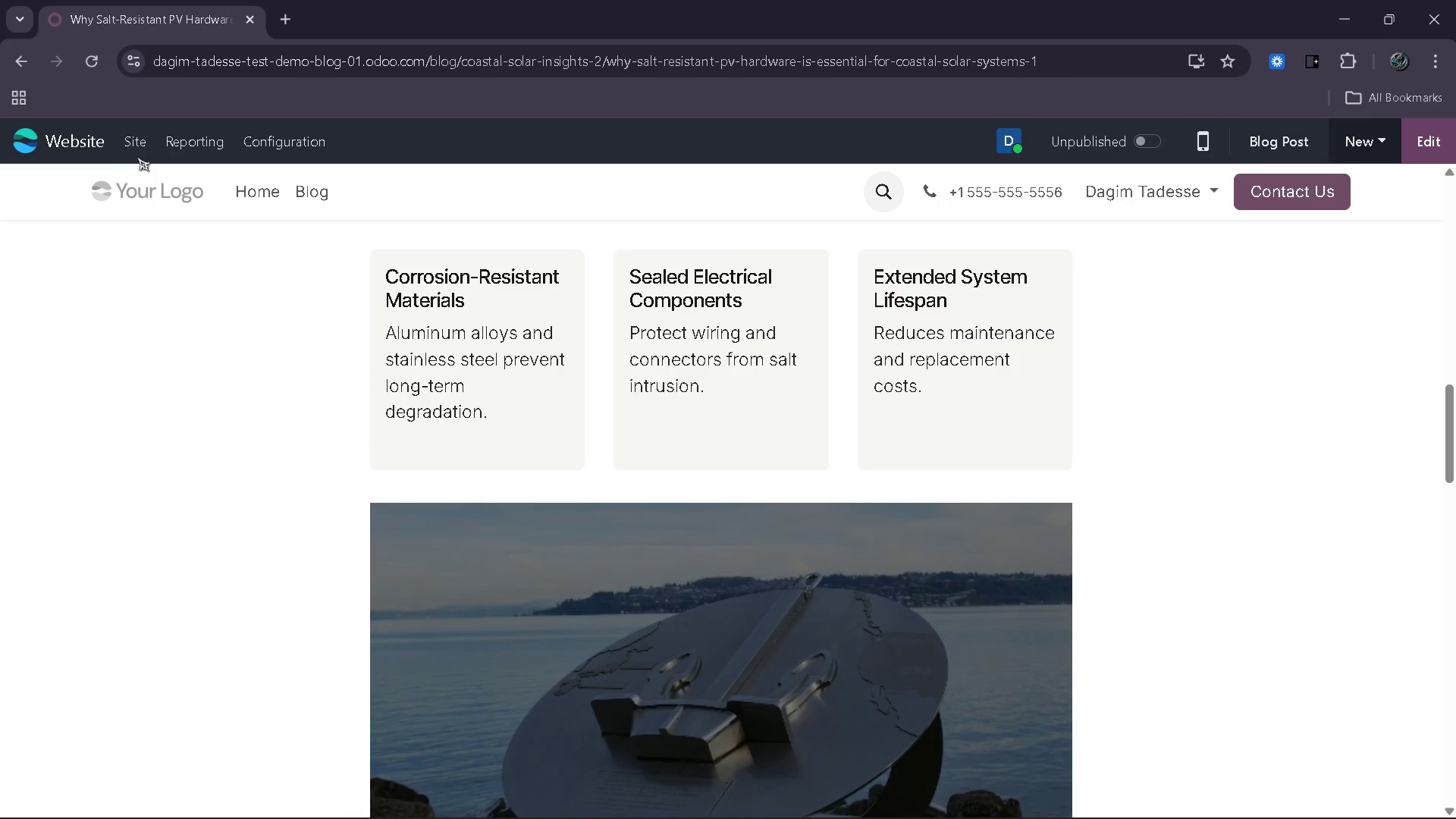 
left_click([136, 149])
 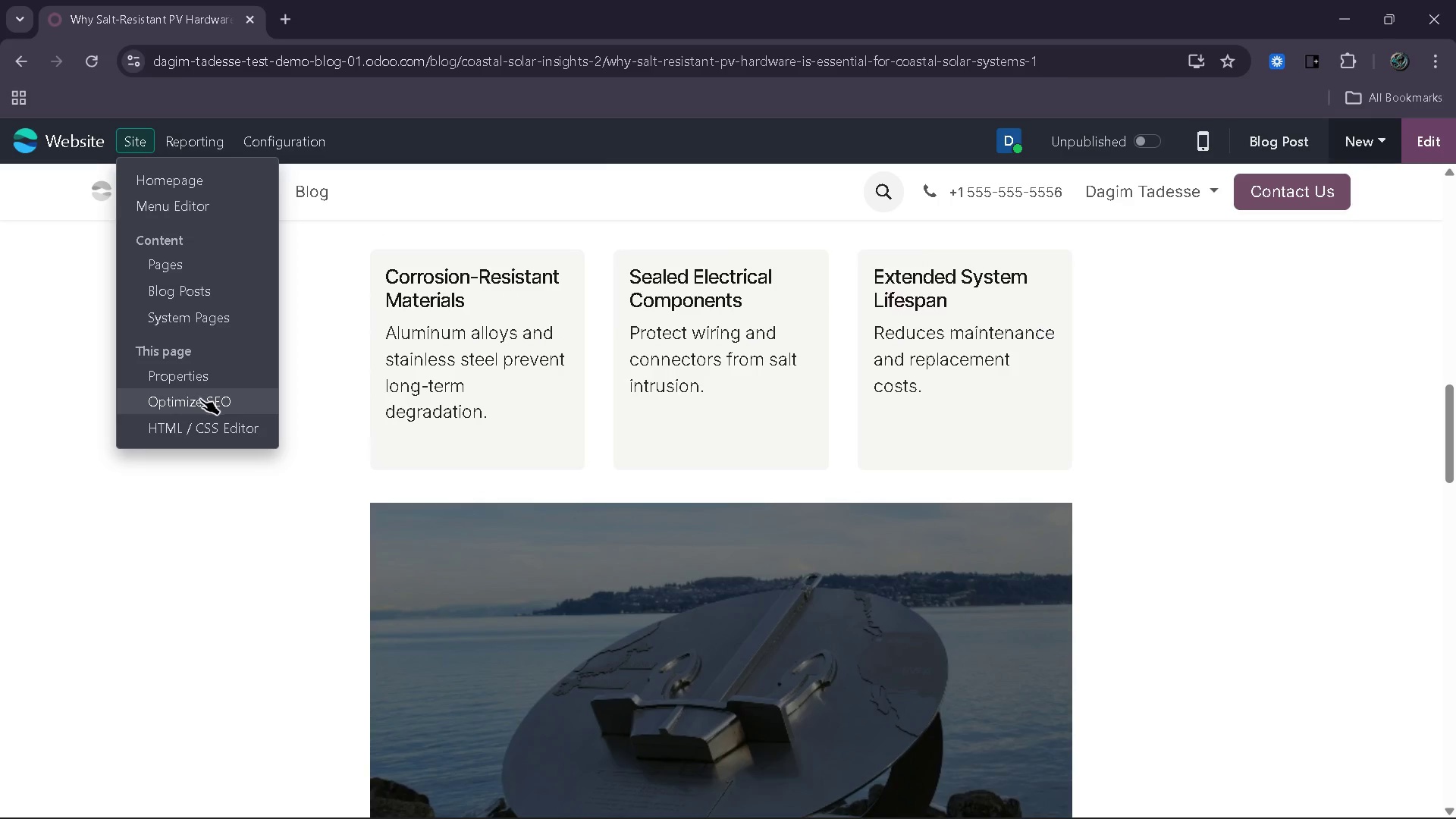 
left_click([200, 400])
 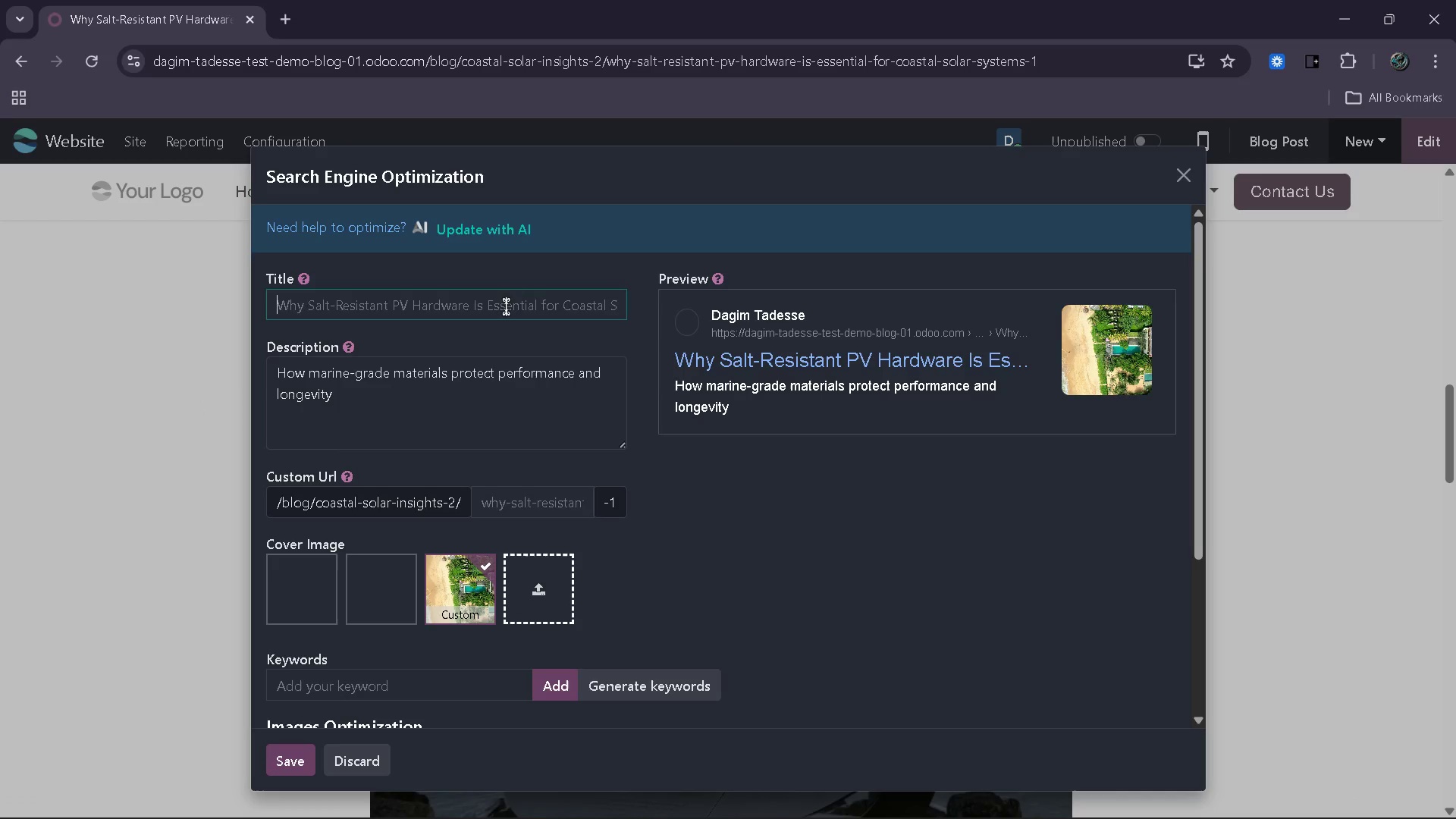 
left_click([533, 500])
 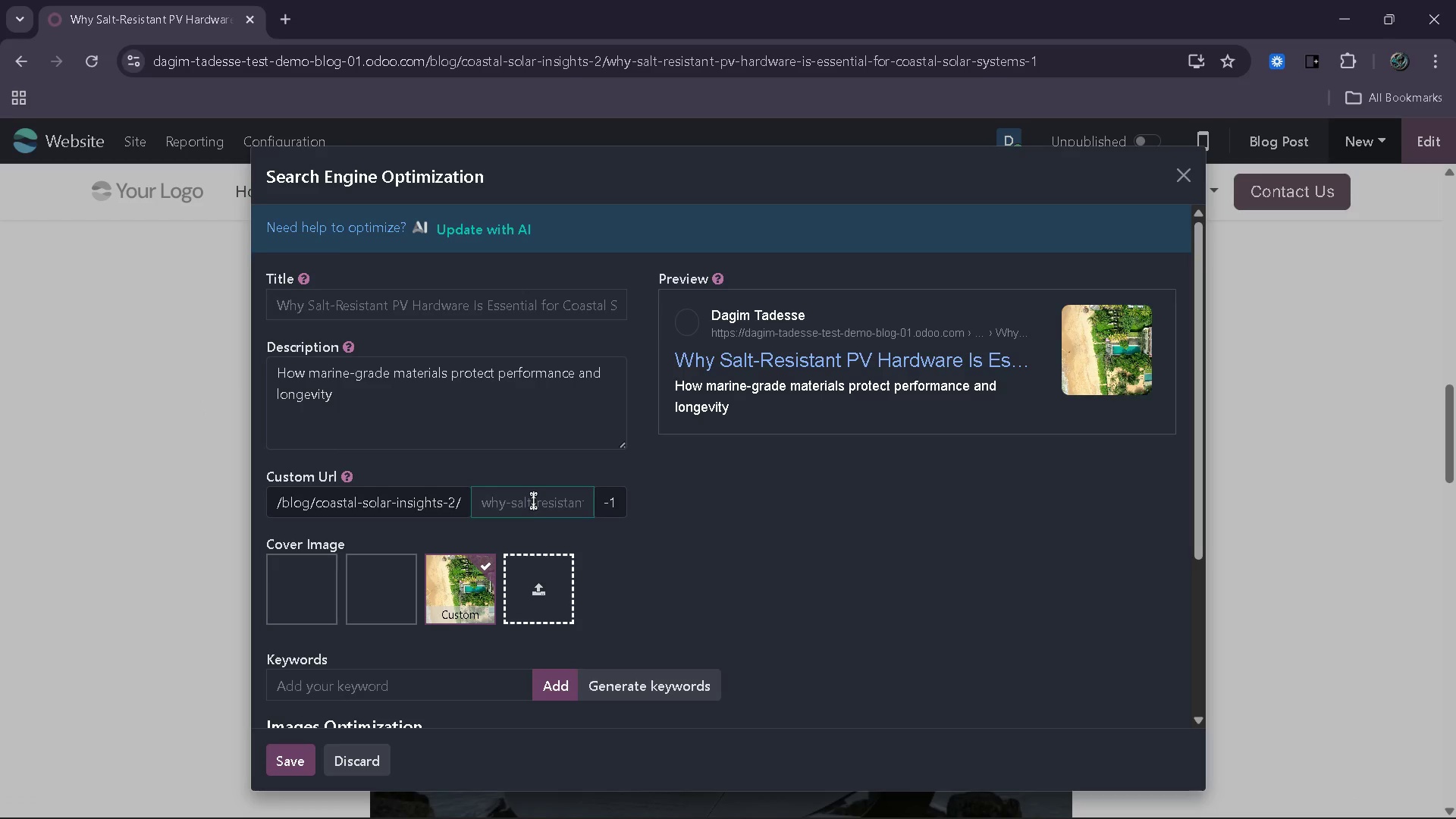 
type(salt-resistant)
 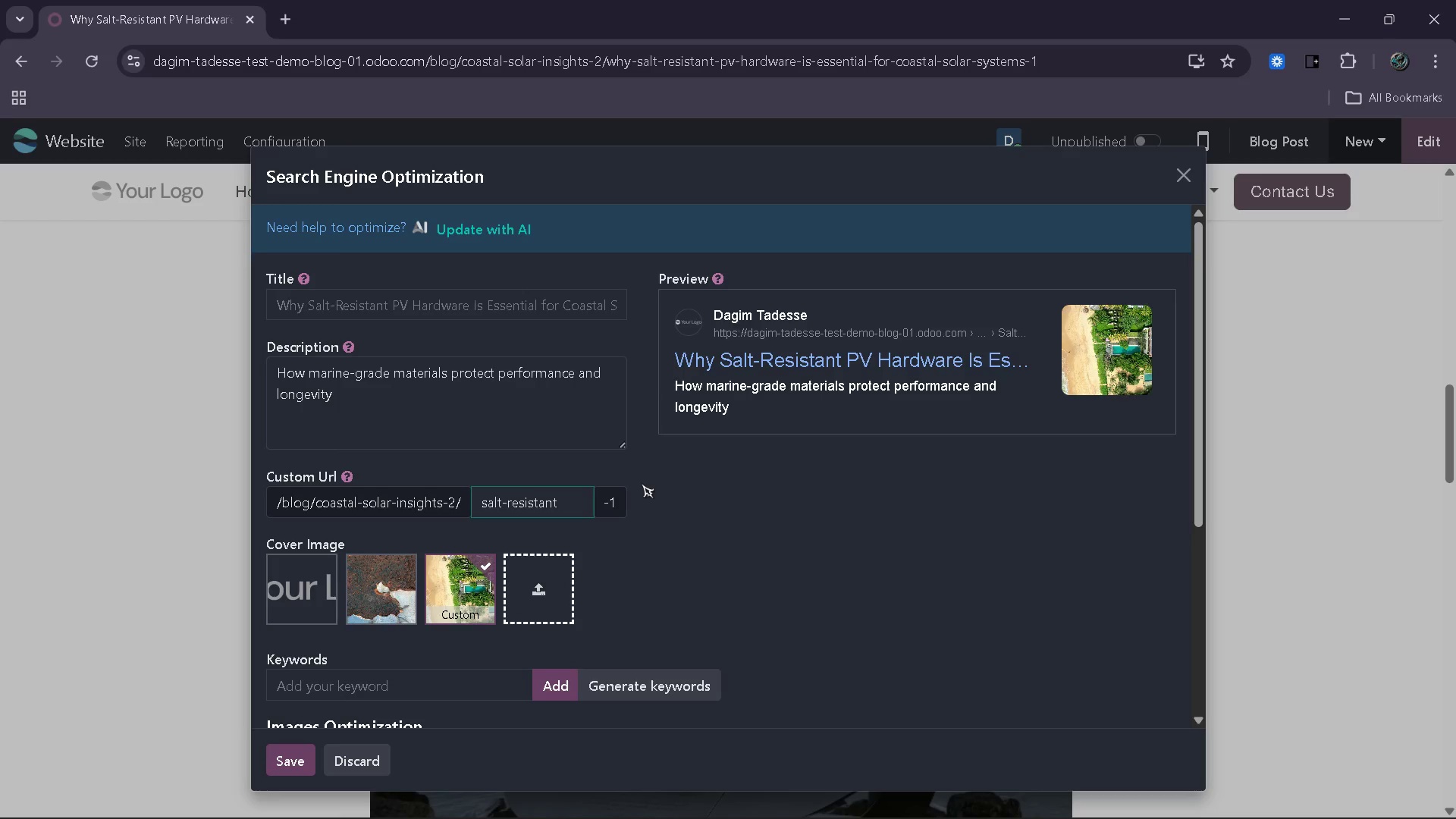 
type(-solar-hardware-coastal)
 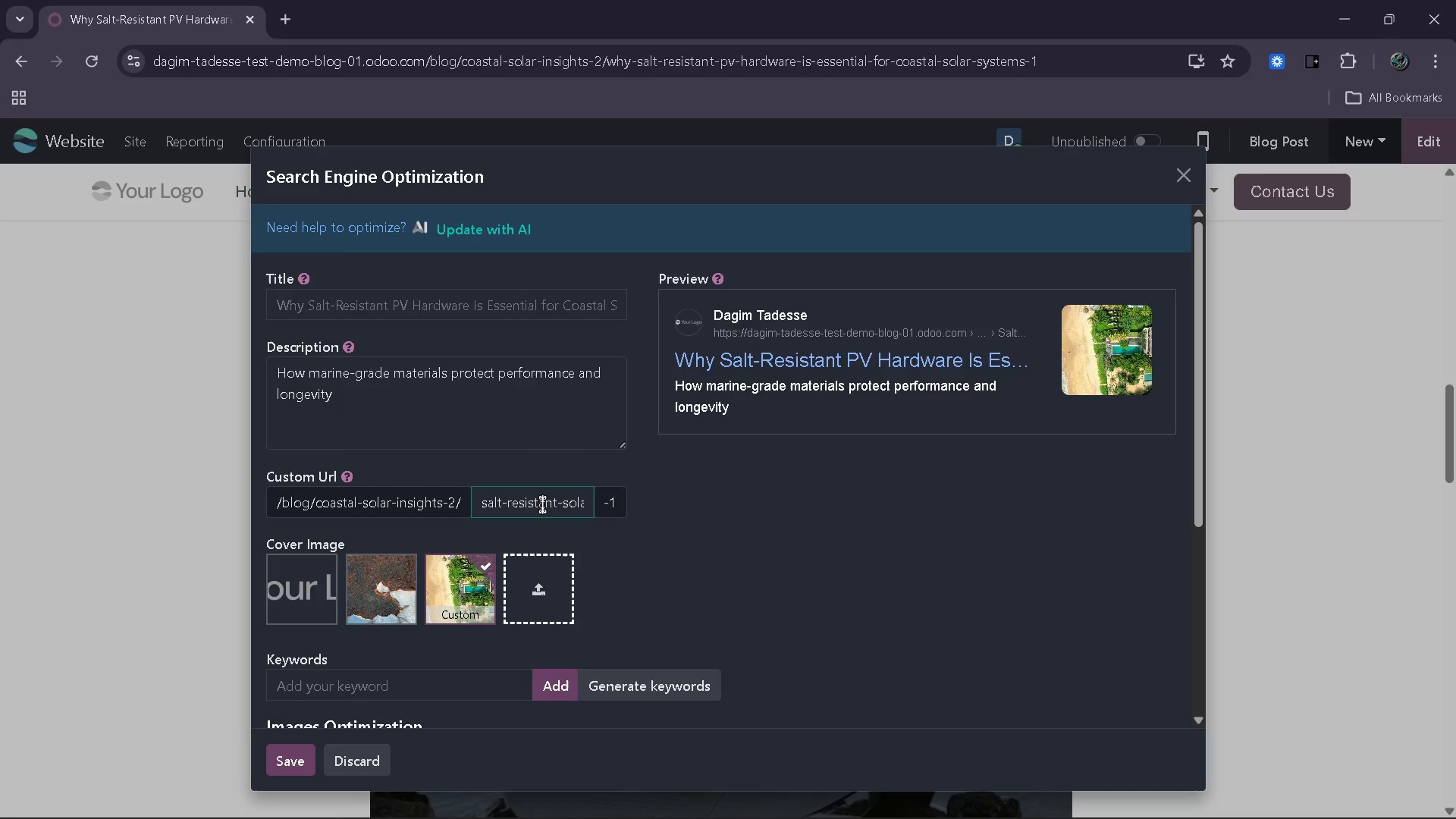 
wait(16.78)
 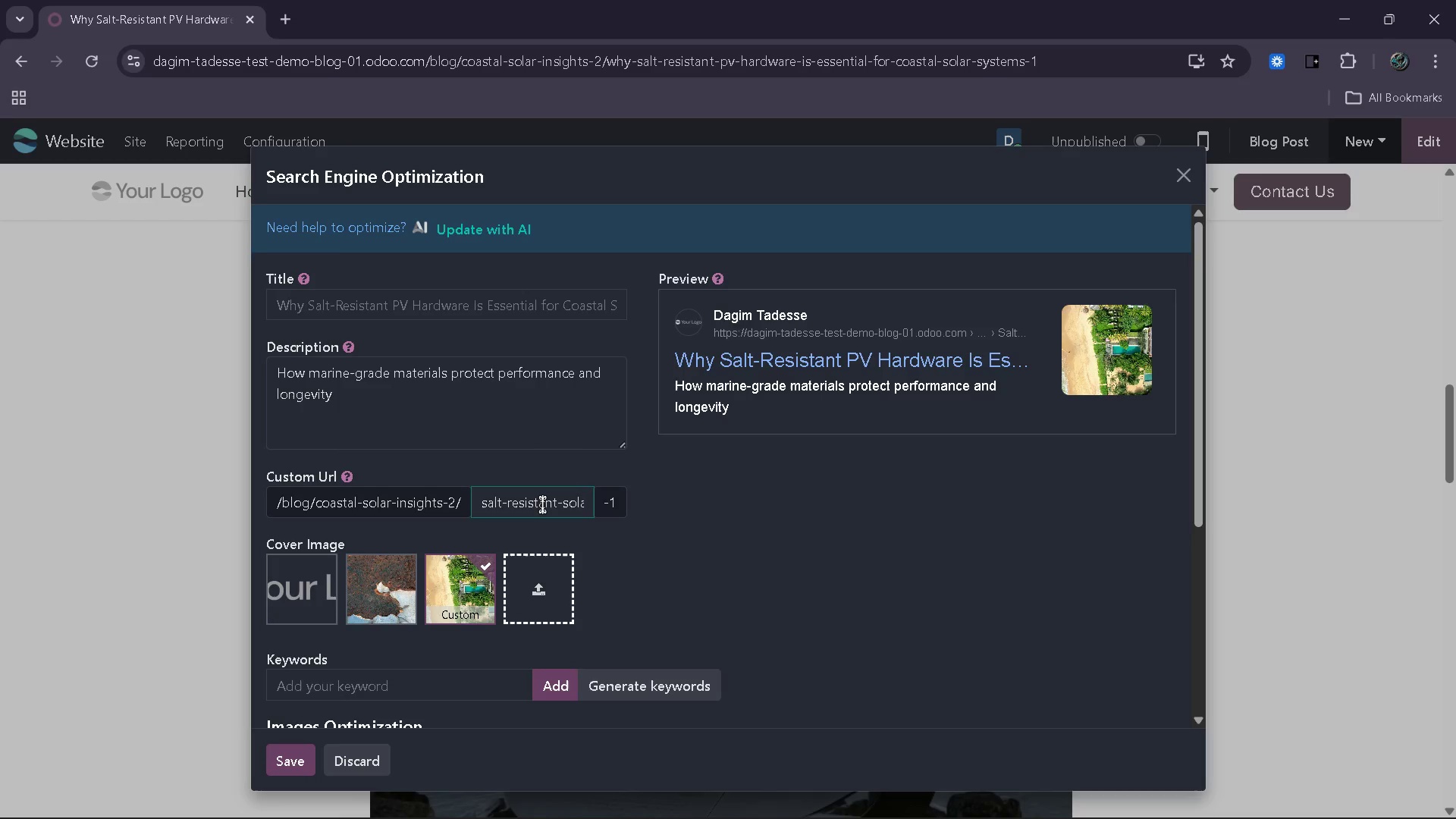 
left_click([449, 306])
 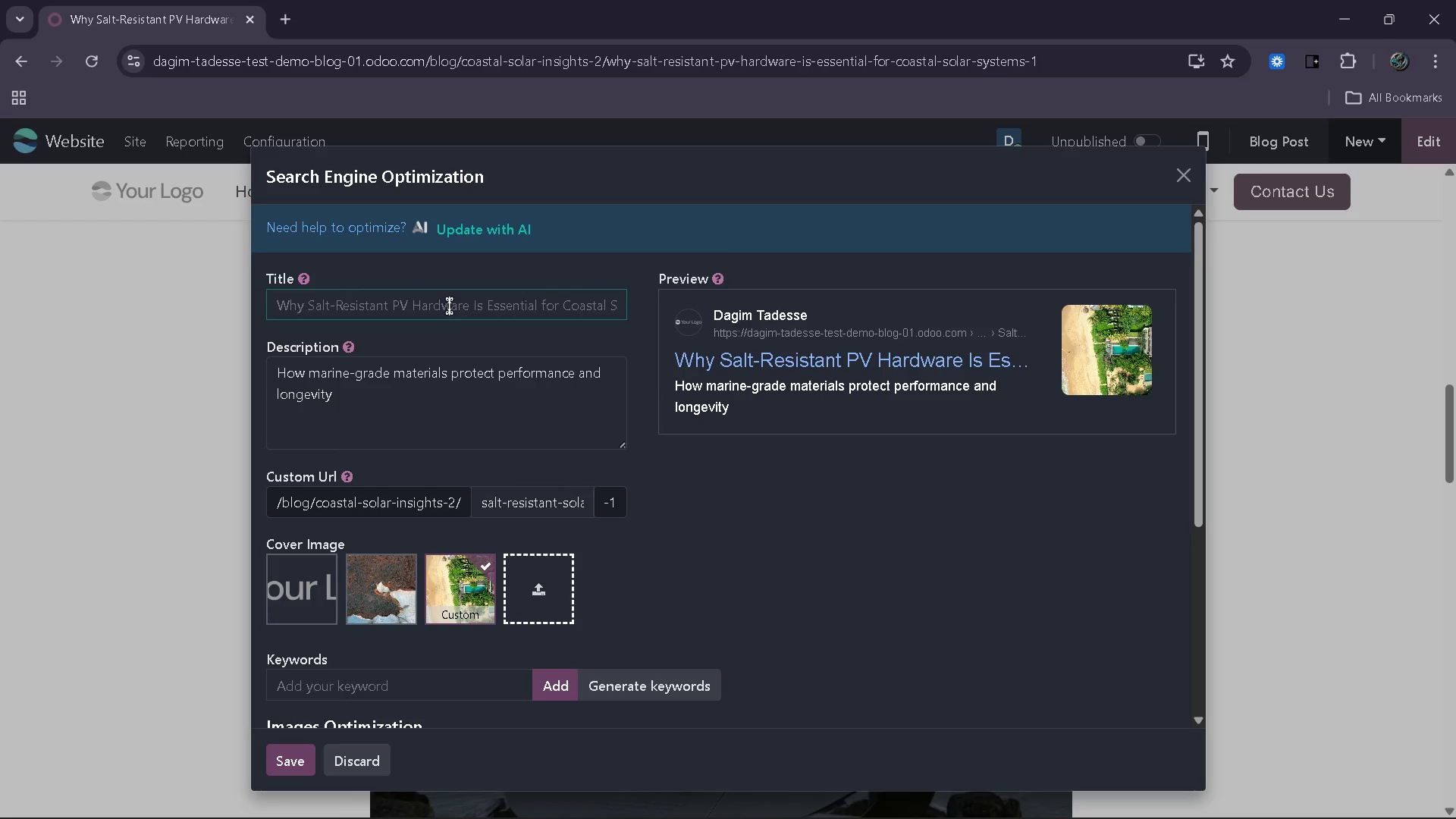 
type(Salt )
key(Backspace)
type(-Resistant Solar G)
key(Backspace)
type(HArda)
key(Backspace)
type(ware)
 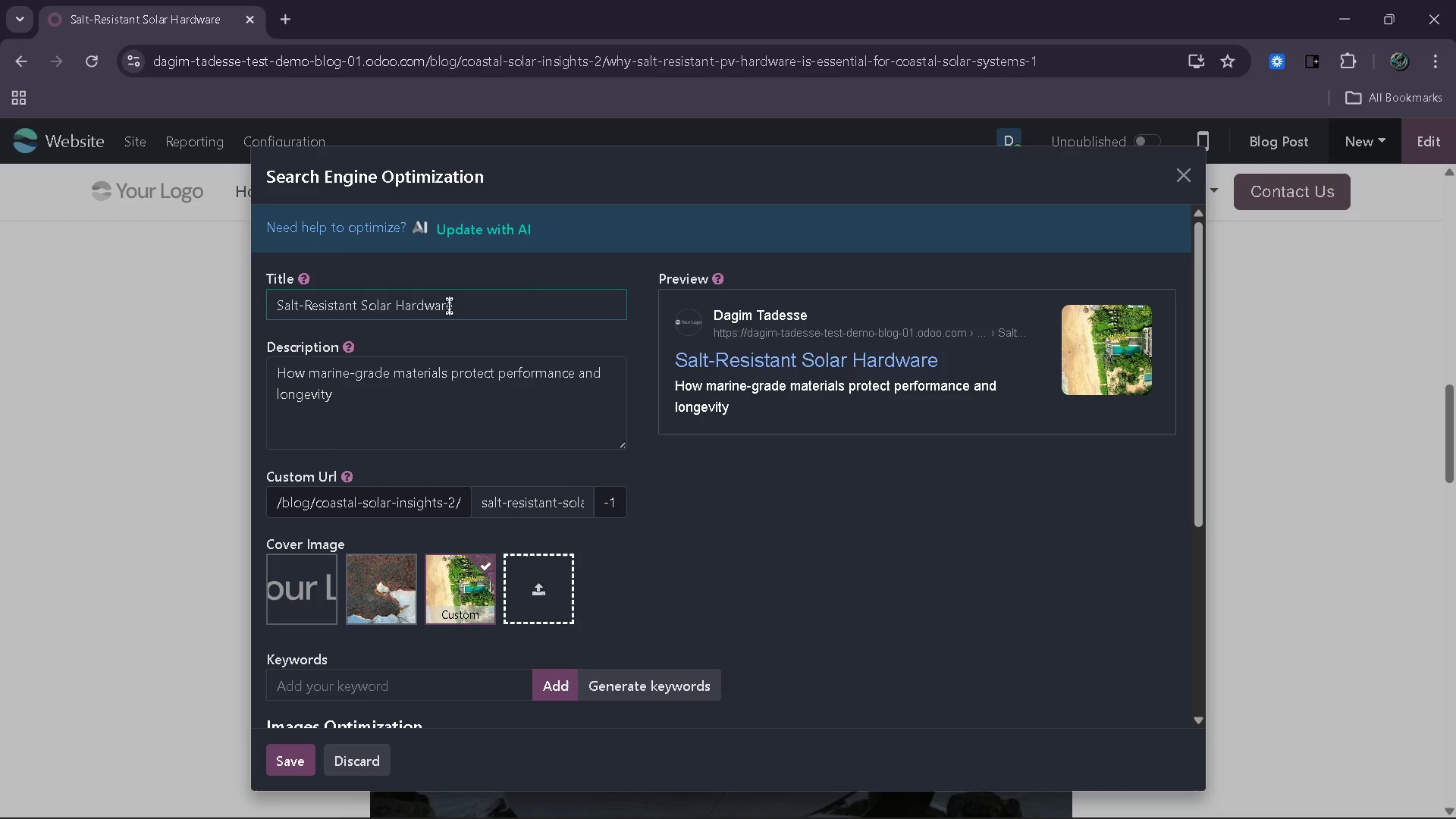 
type( | Coastal PV Protection GUide)
 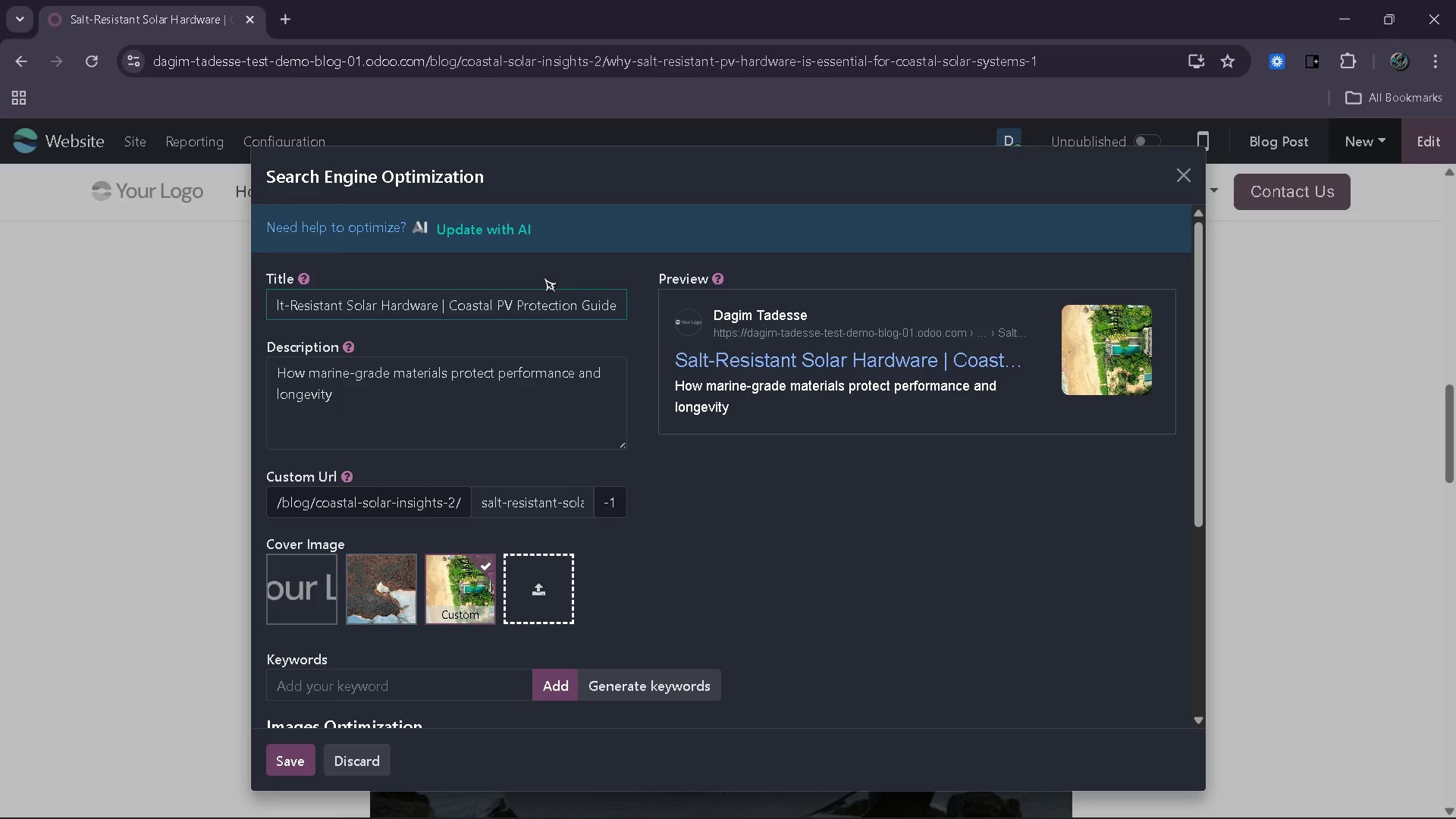 
wait(6.06)
 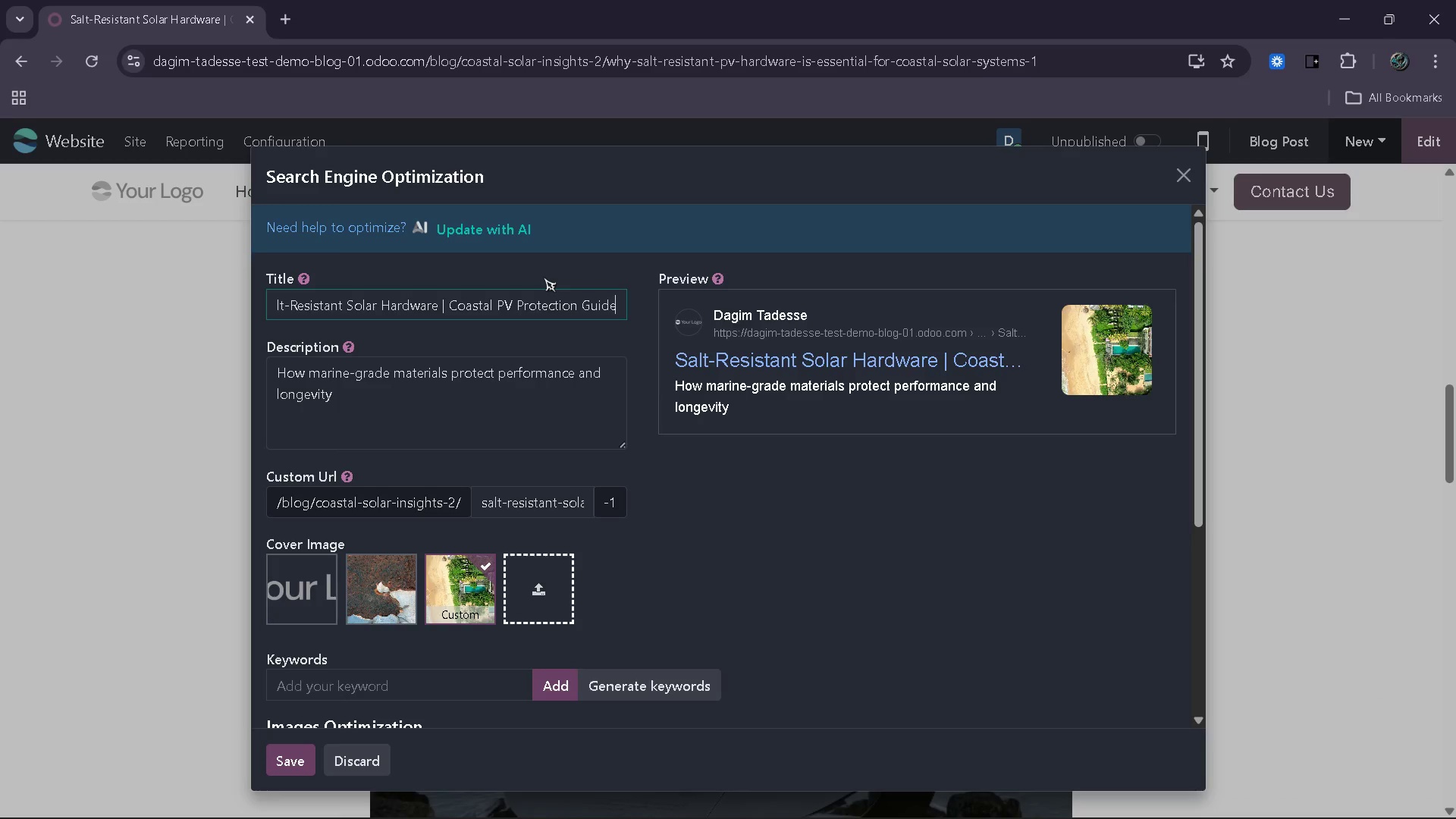 
left_click_drag(start_coordinate=[373, 419], to_coordinate=[249, 366])
 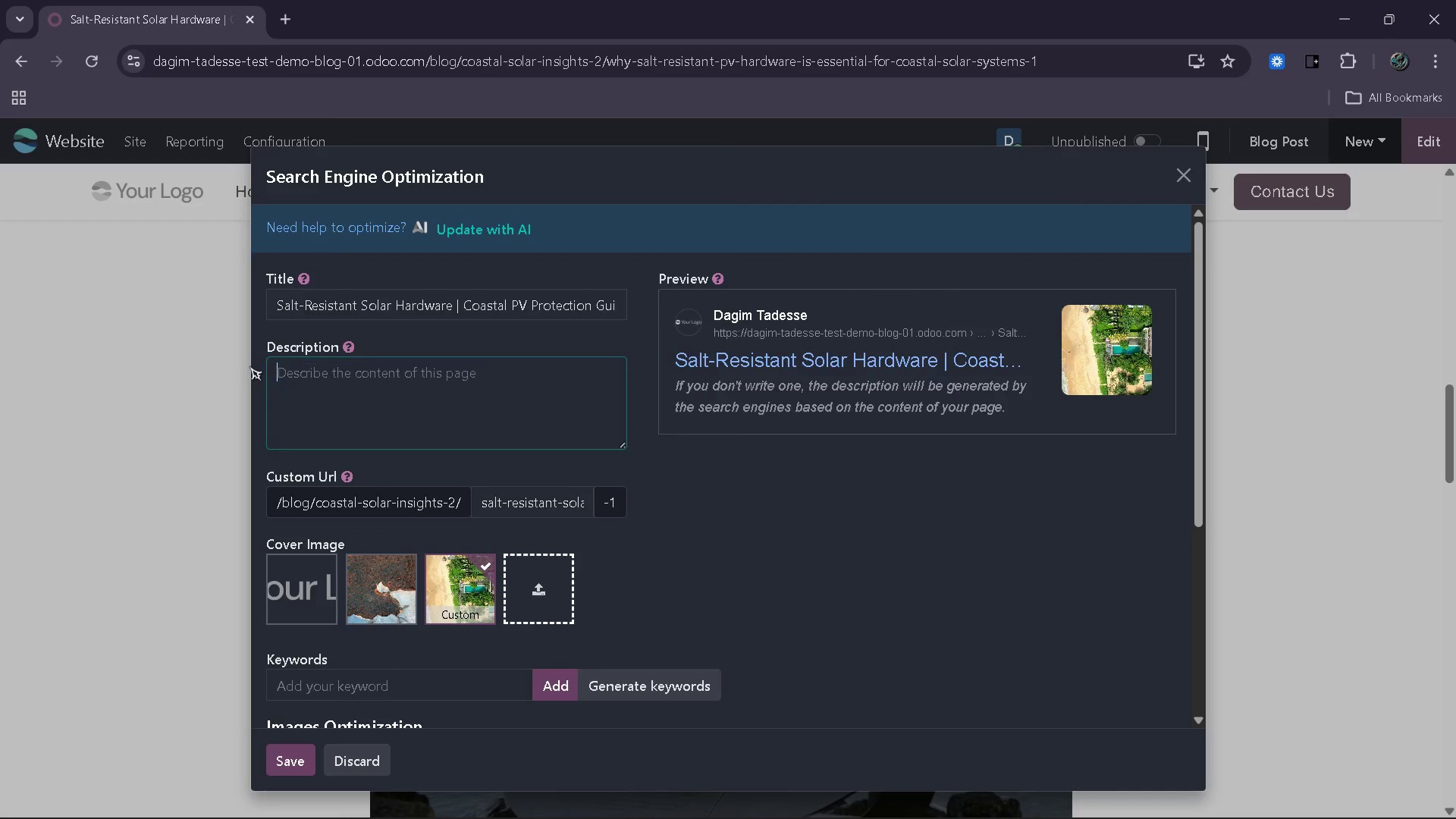 
key(Backspace)
type(Learn how marine )
key(Backspace)
type(-grade solar harda)
key(Backspace)
type(ware pprotects)
 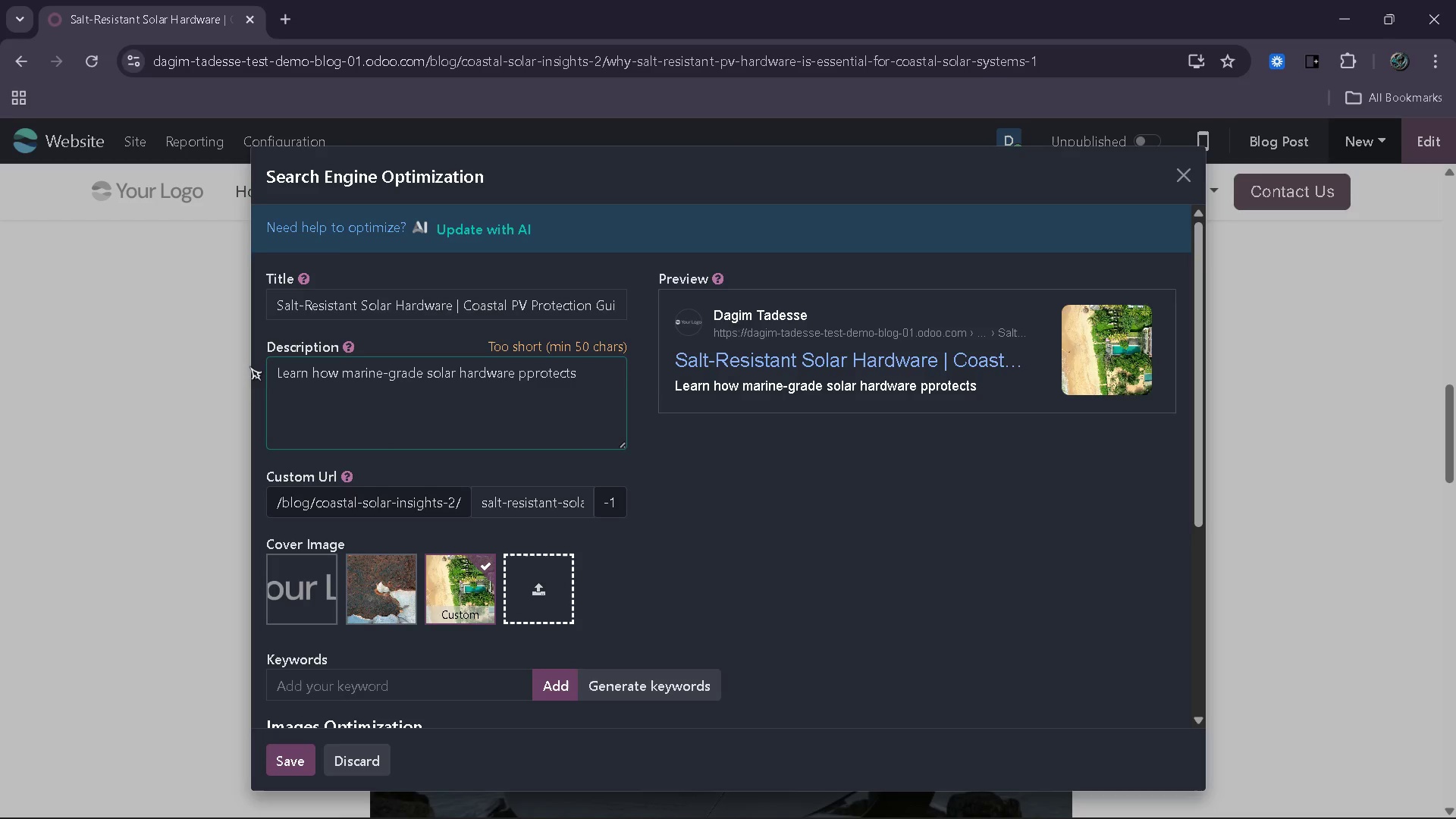 
hold_key(key=ArrowLeft, duration=0.86)
 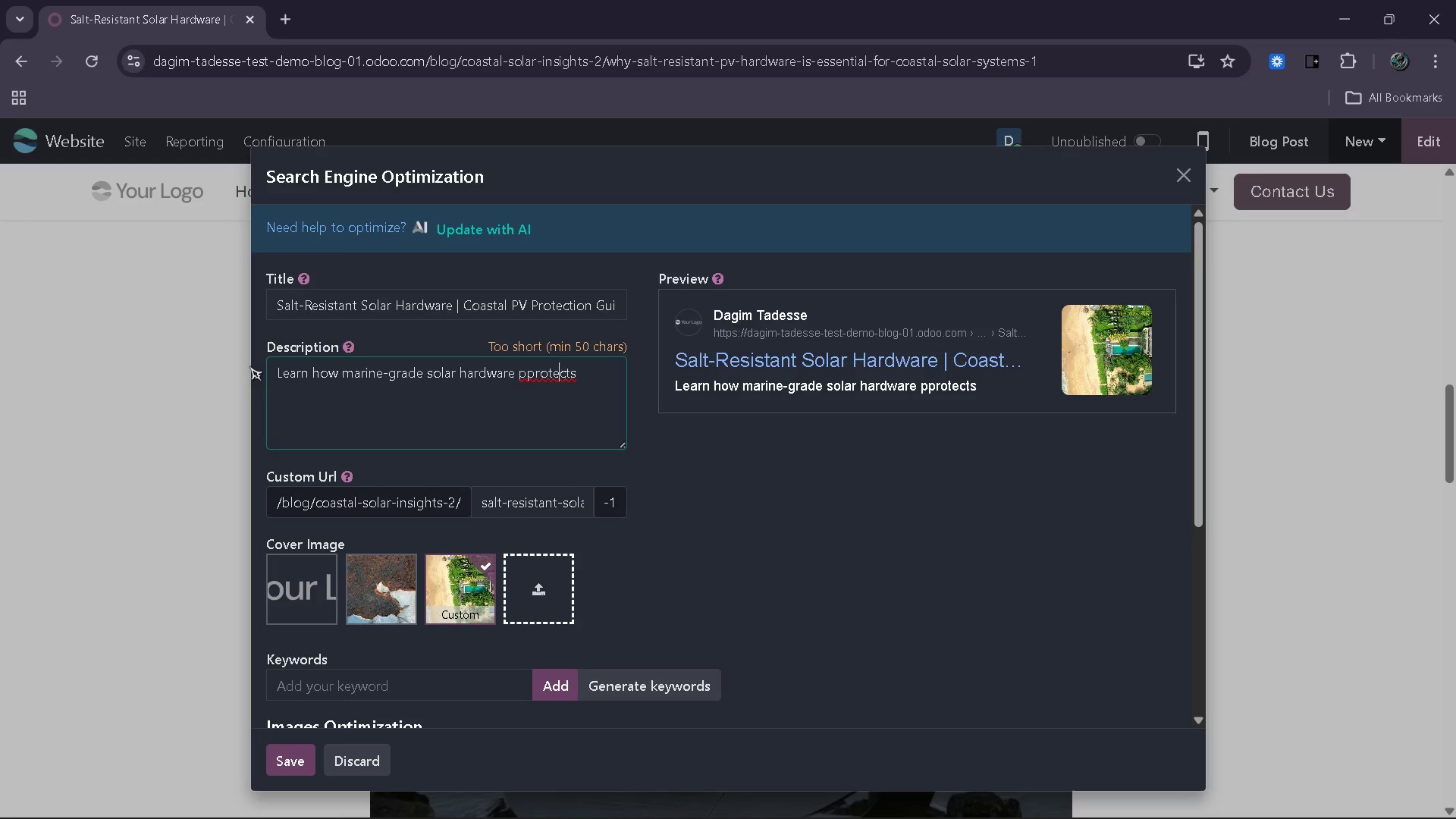 
key(ArrowLeft)
 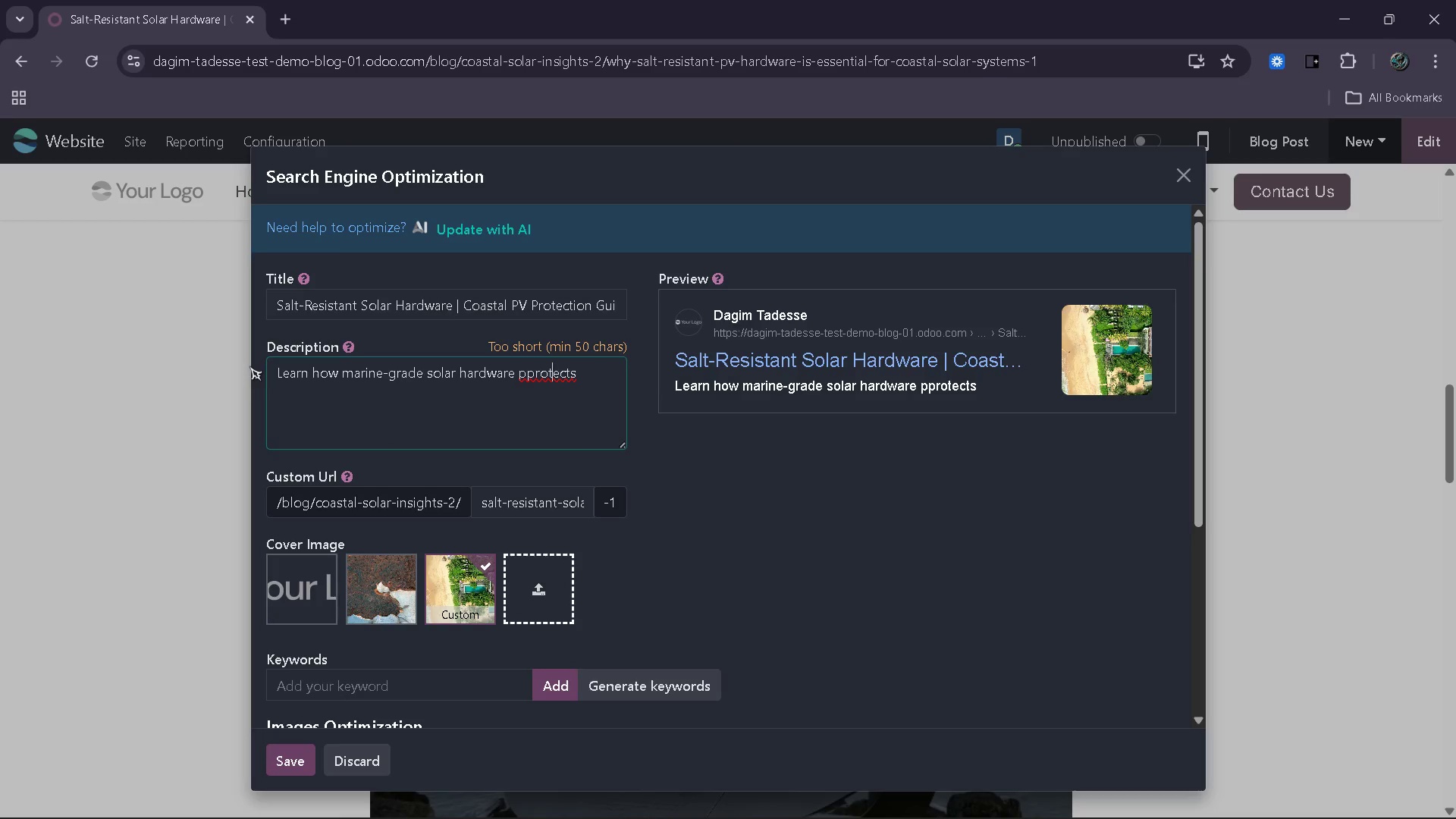 
key(ArrowLeft)
 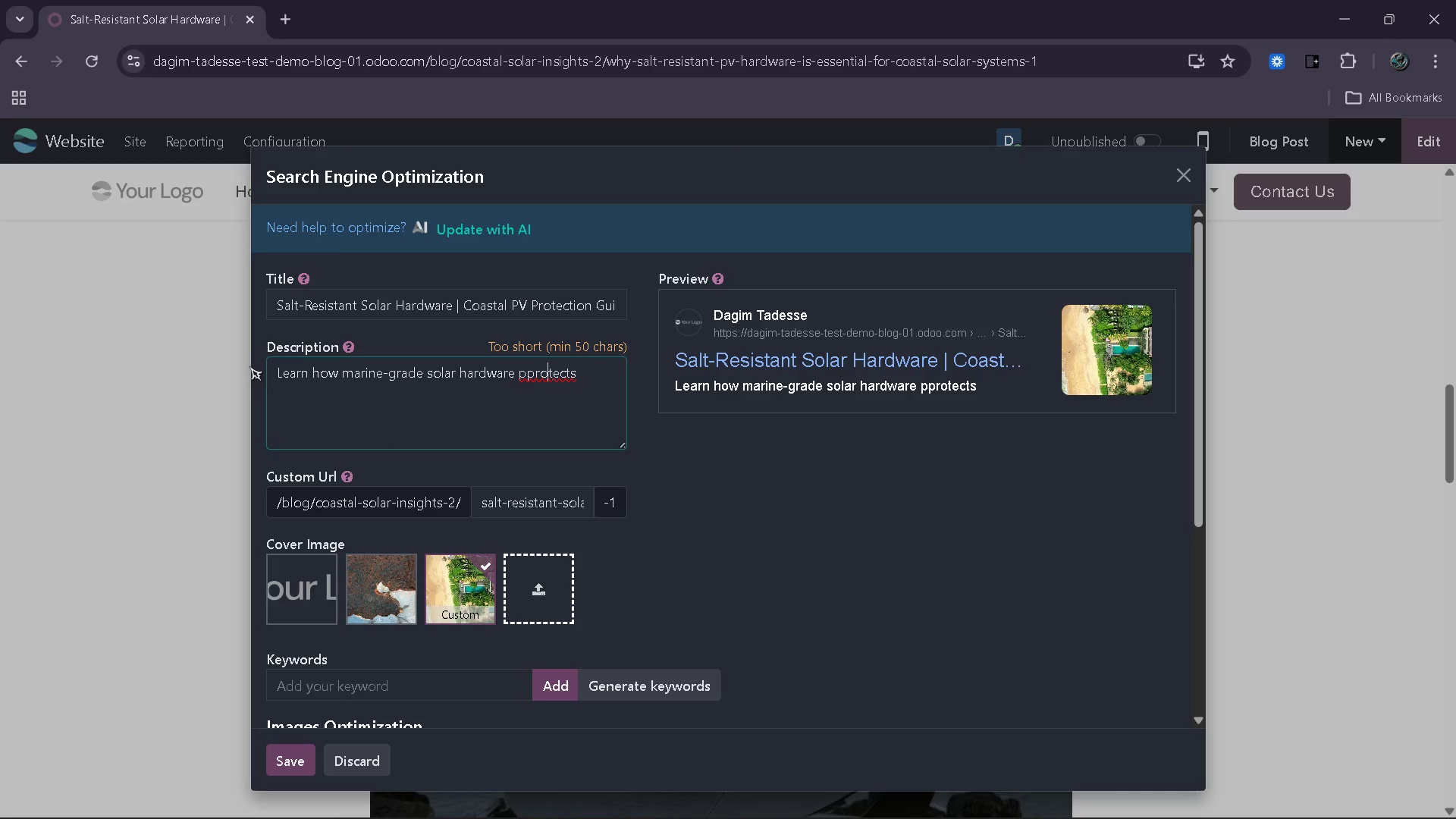 
key(ArrowLeft)
 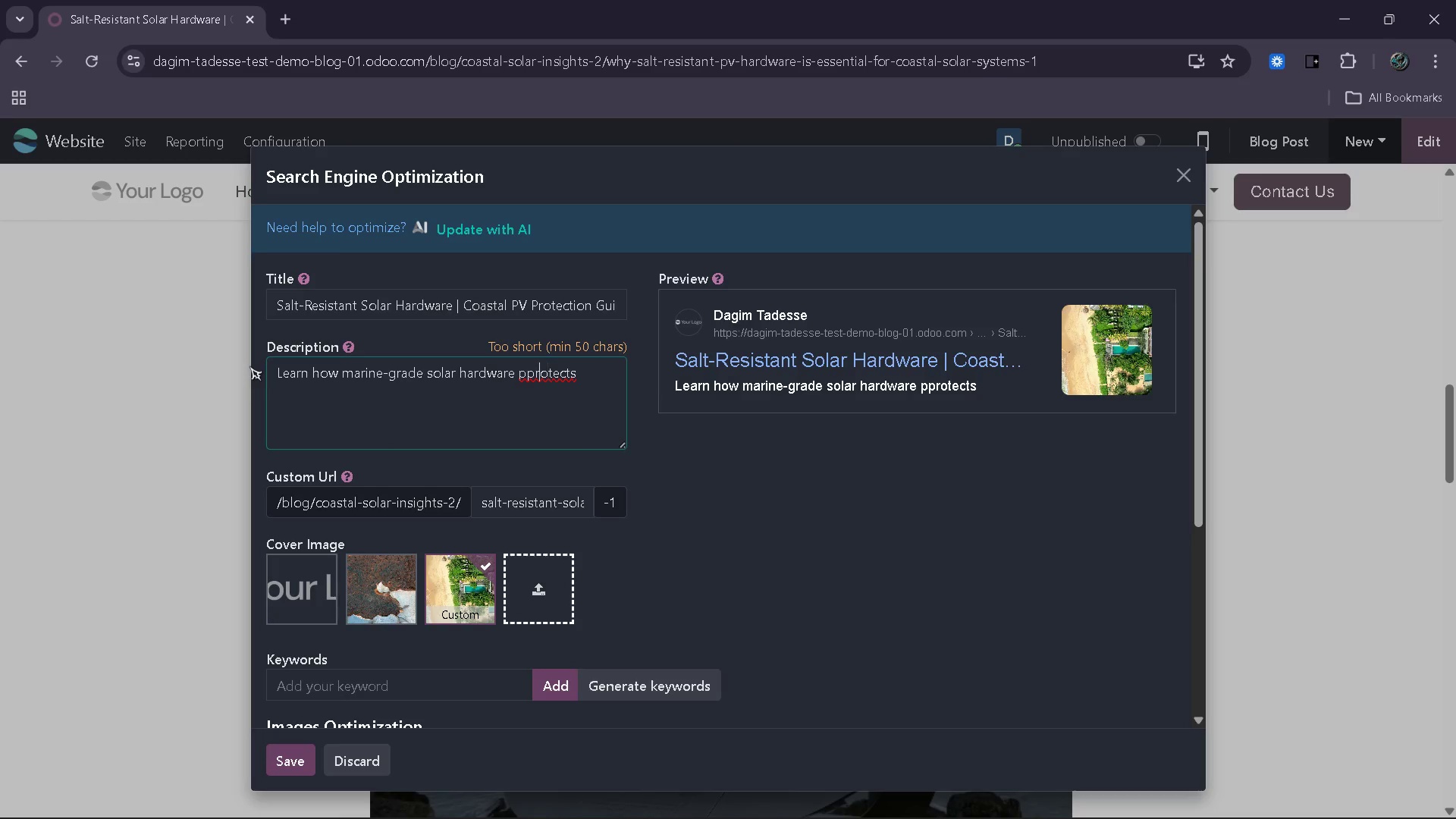 
key(ArrowLeft)
 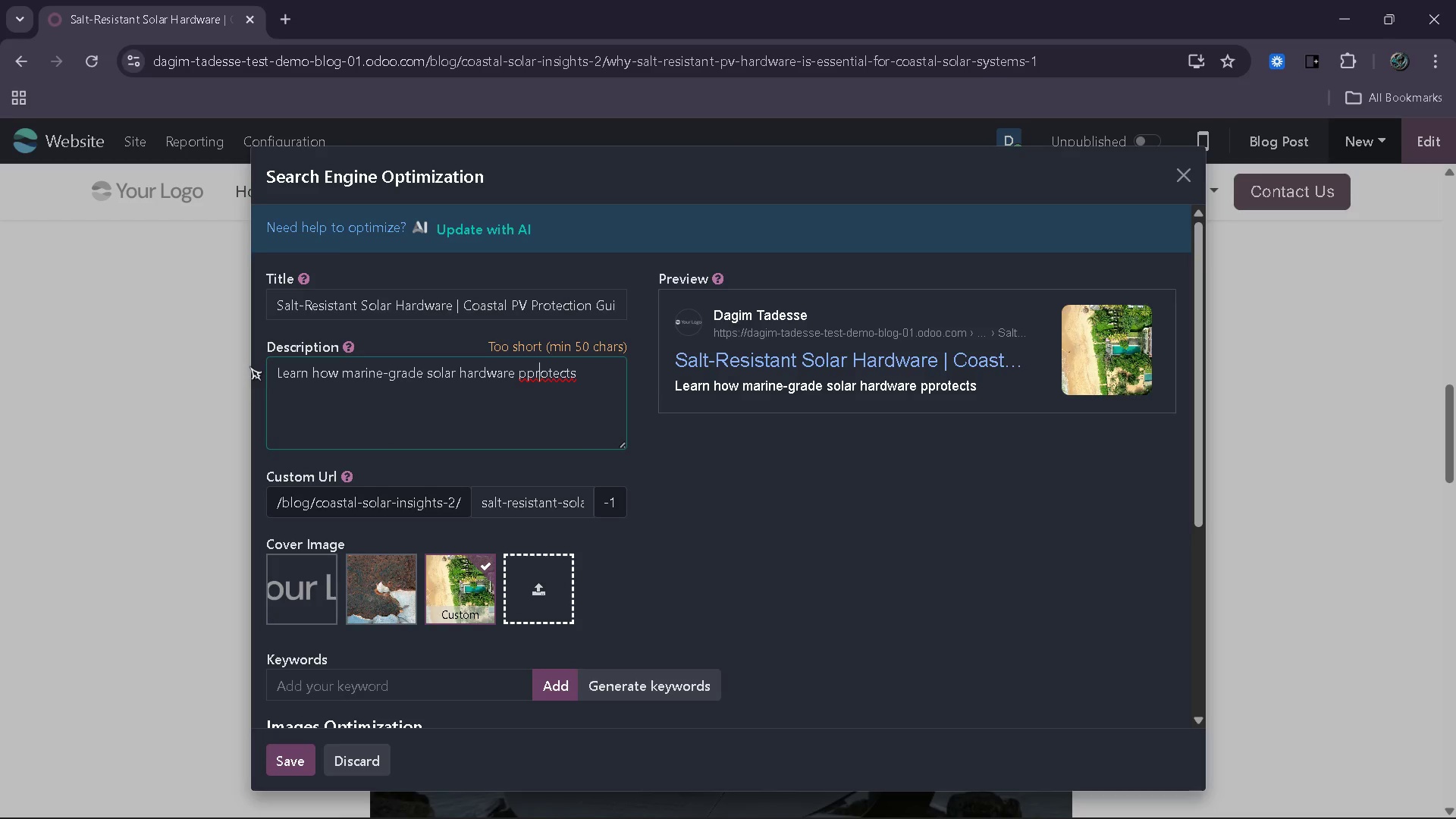 
key(ArrowLeft)
 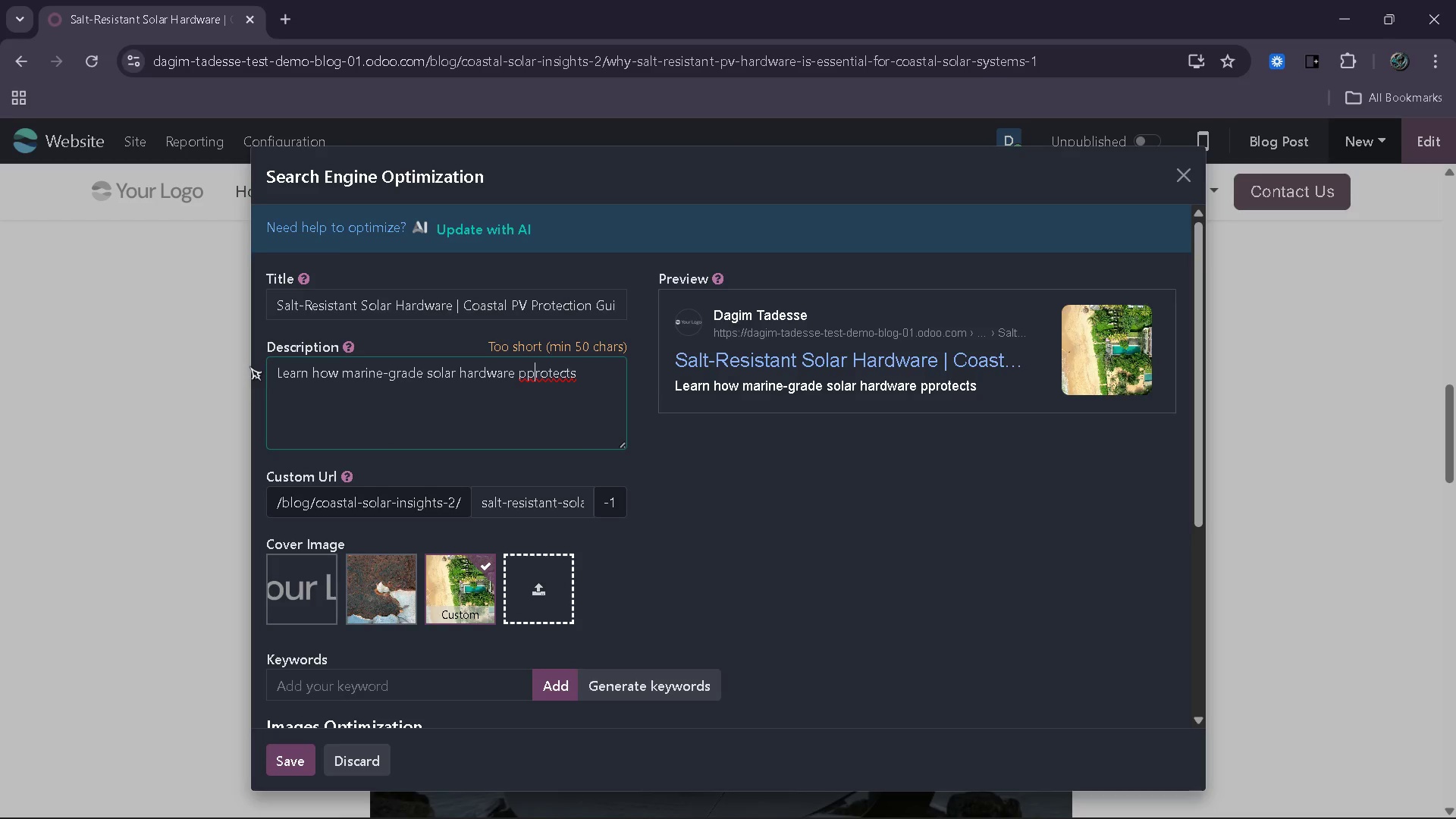 
key(Backspace)
 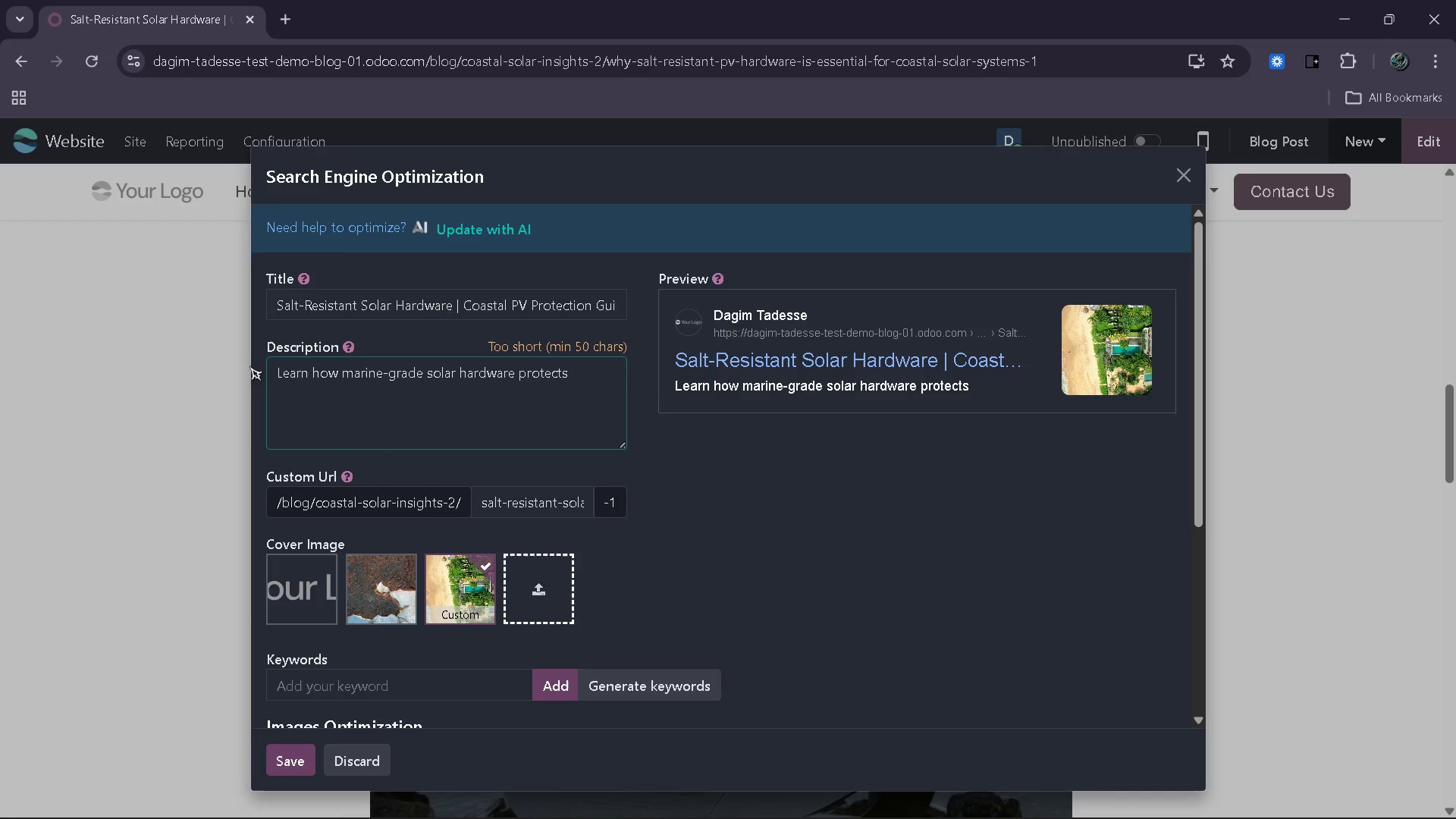 
hold_key(key=ArrowRight, duration=0.78)
 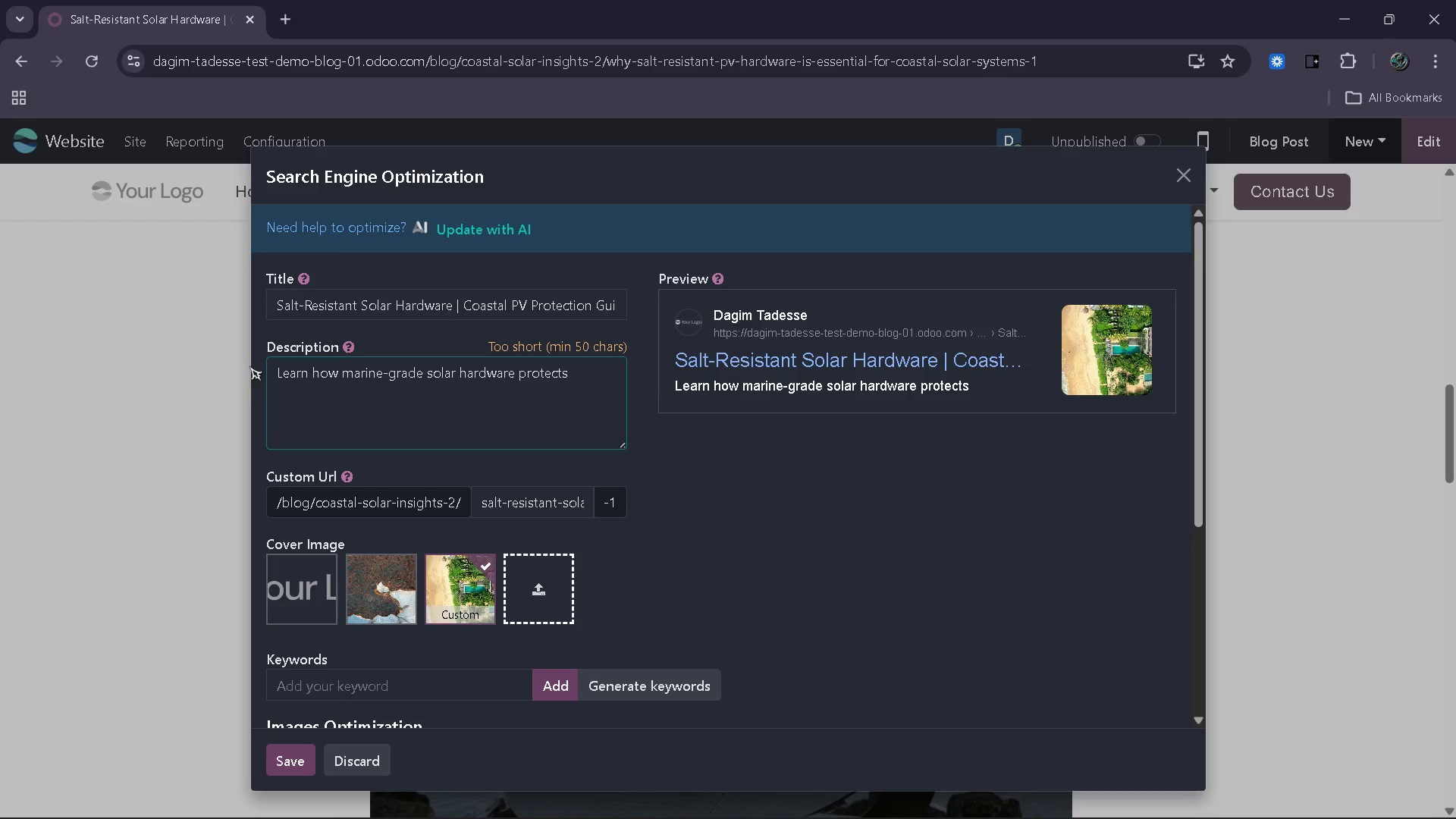 
key(Space)
 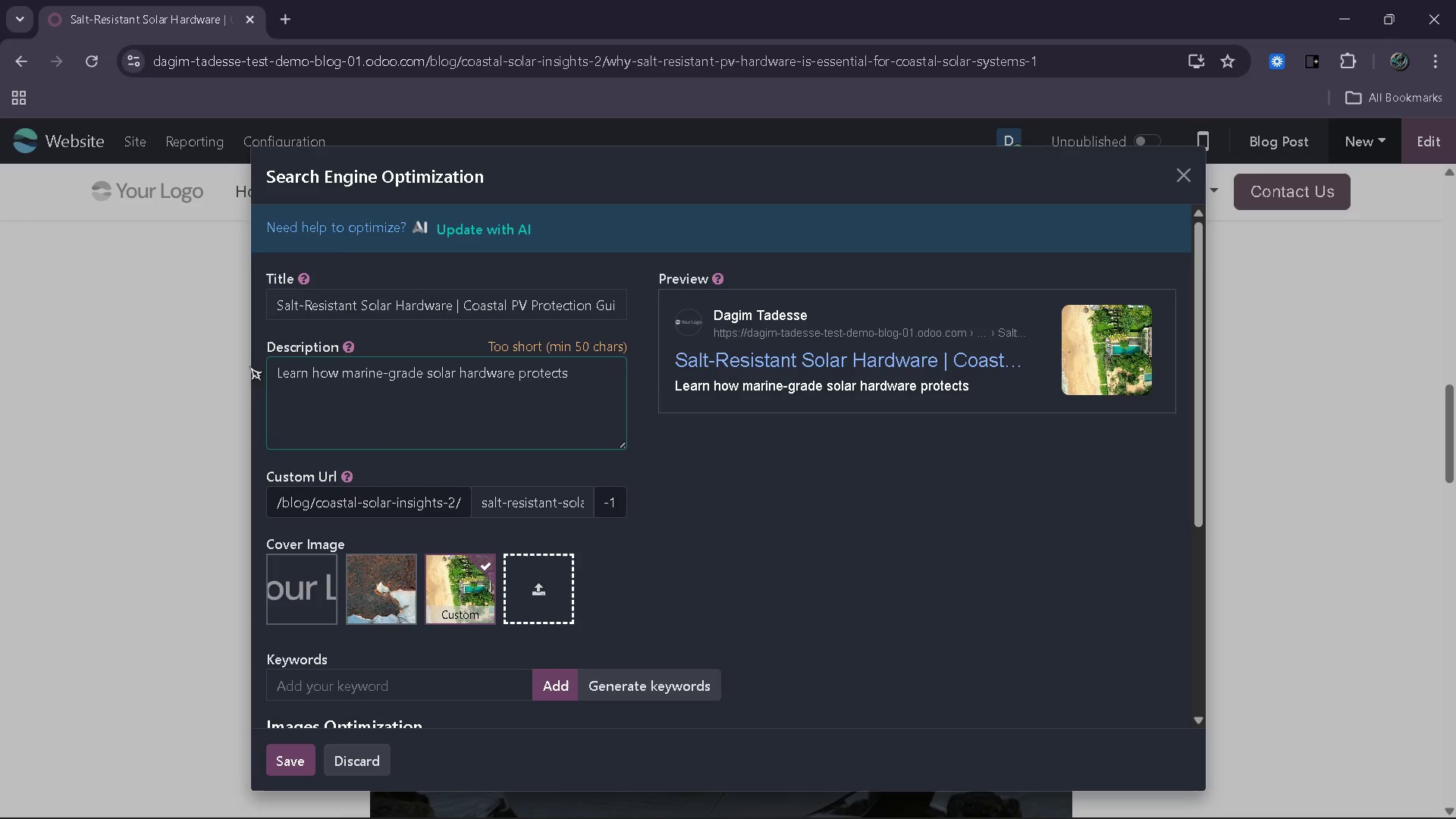 
type(coastal systems from coo)
key(Backspace)
type(rre)
key(Backspace)
type(soio)
key(Backspace)
key(Backspace)
key(Backspace)
type(ion)
 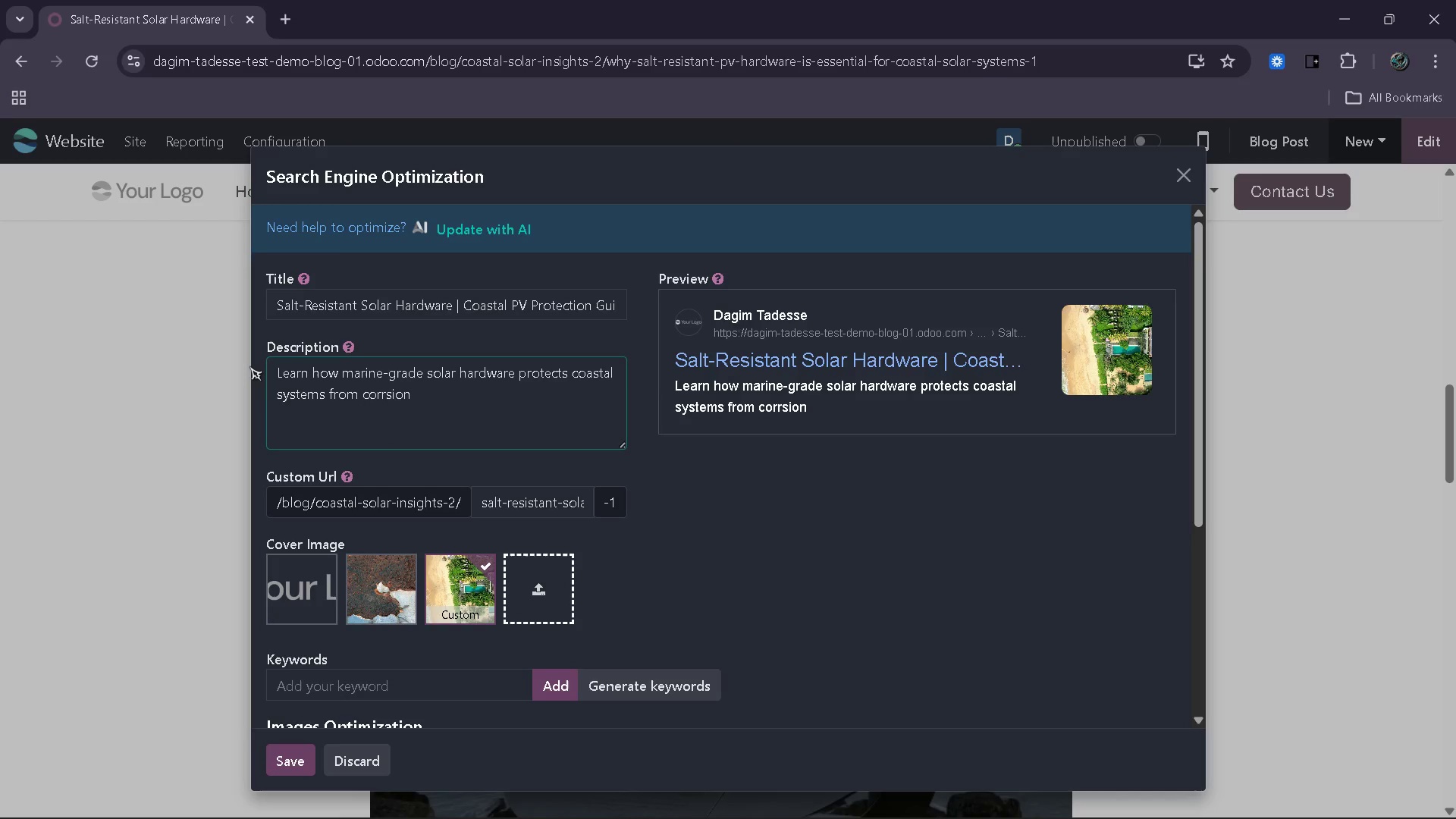 
hold_key(key=ArrowLeft, duration=0.31)
 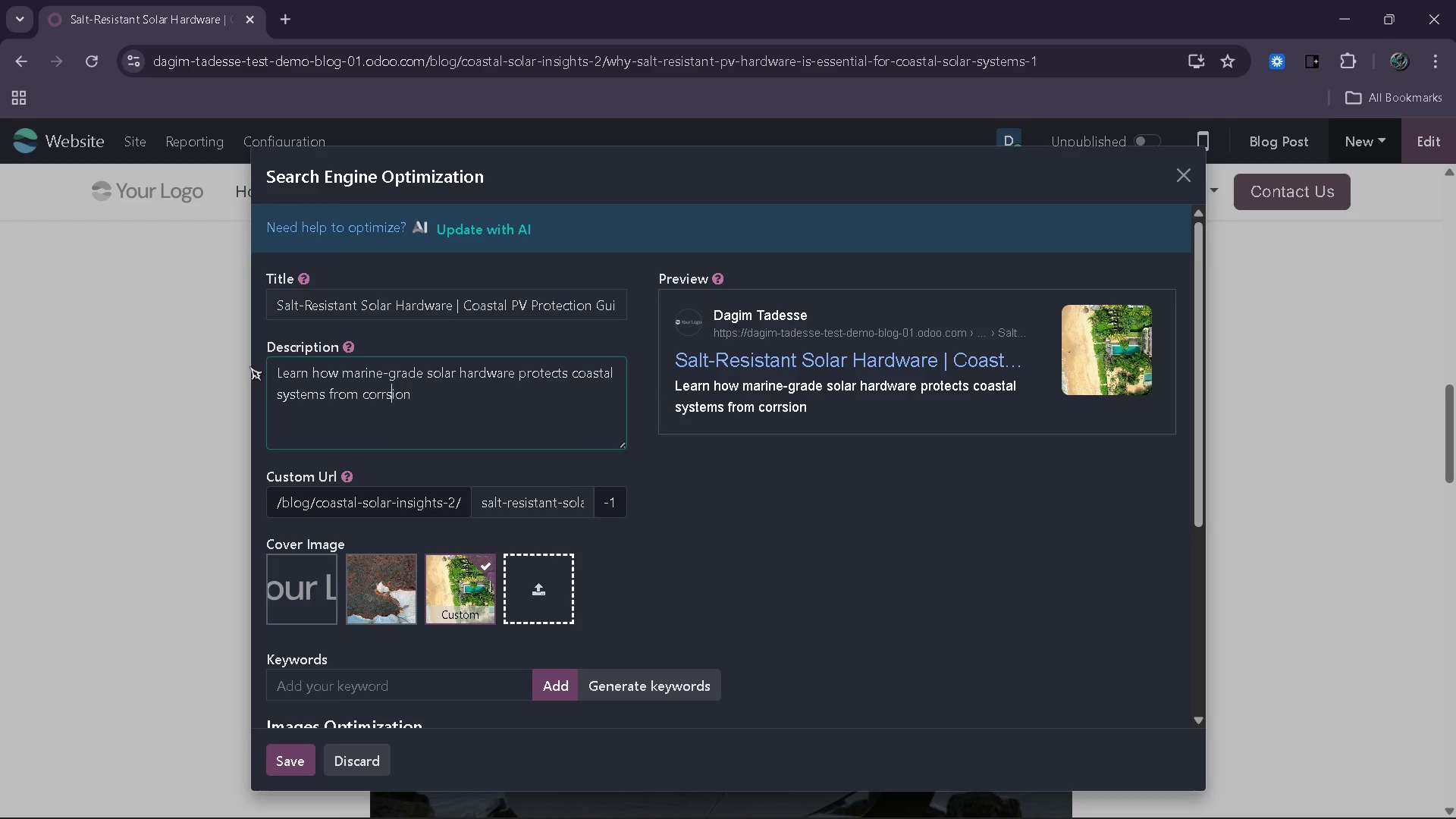 
key(ArrowLeft)
 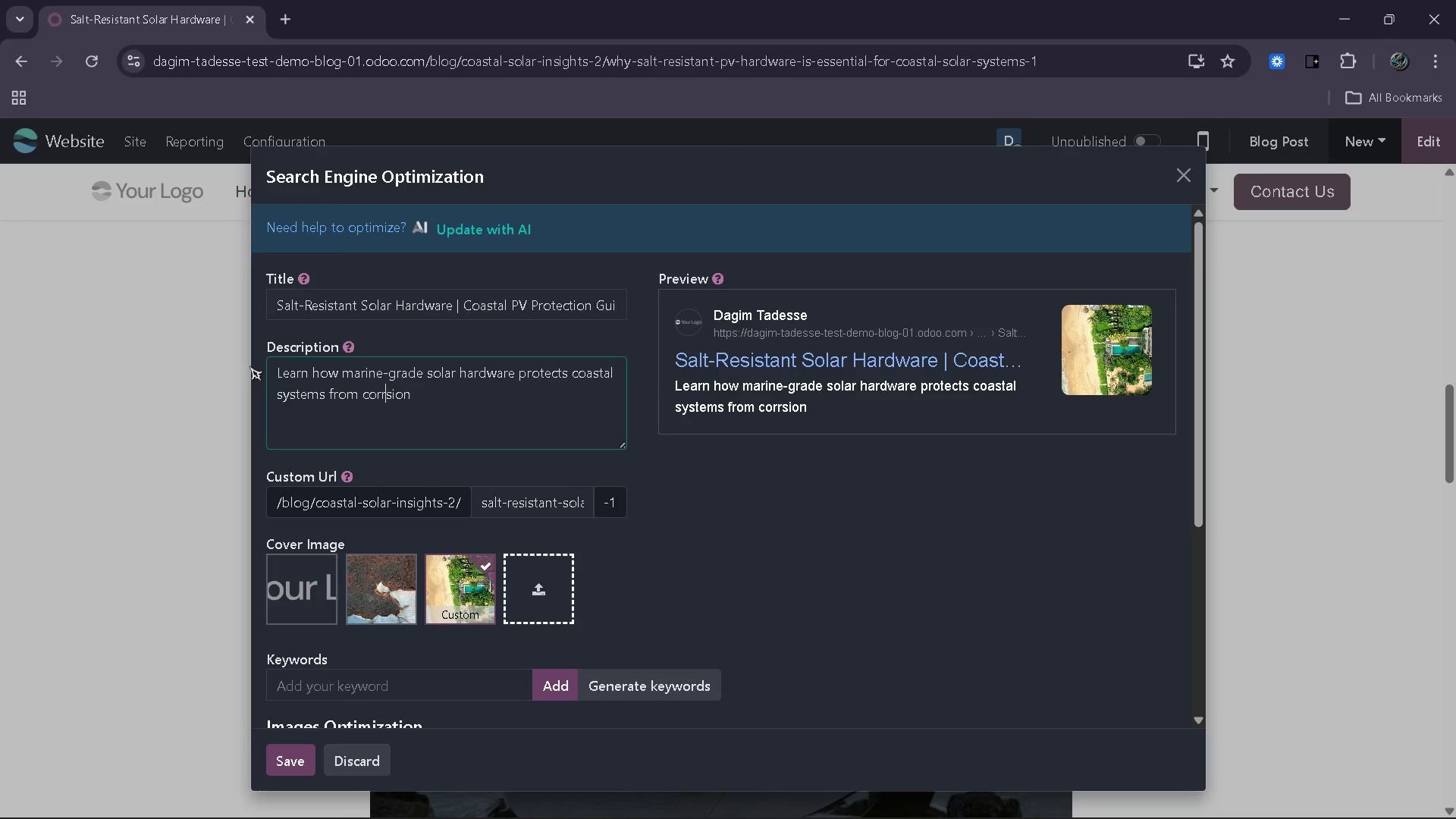 
key(ArrowLeft)
 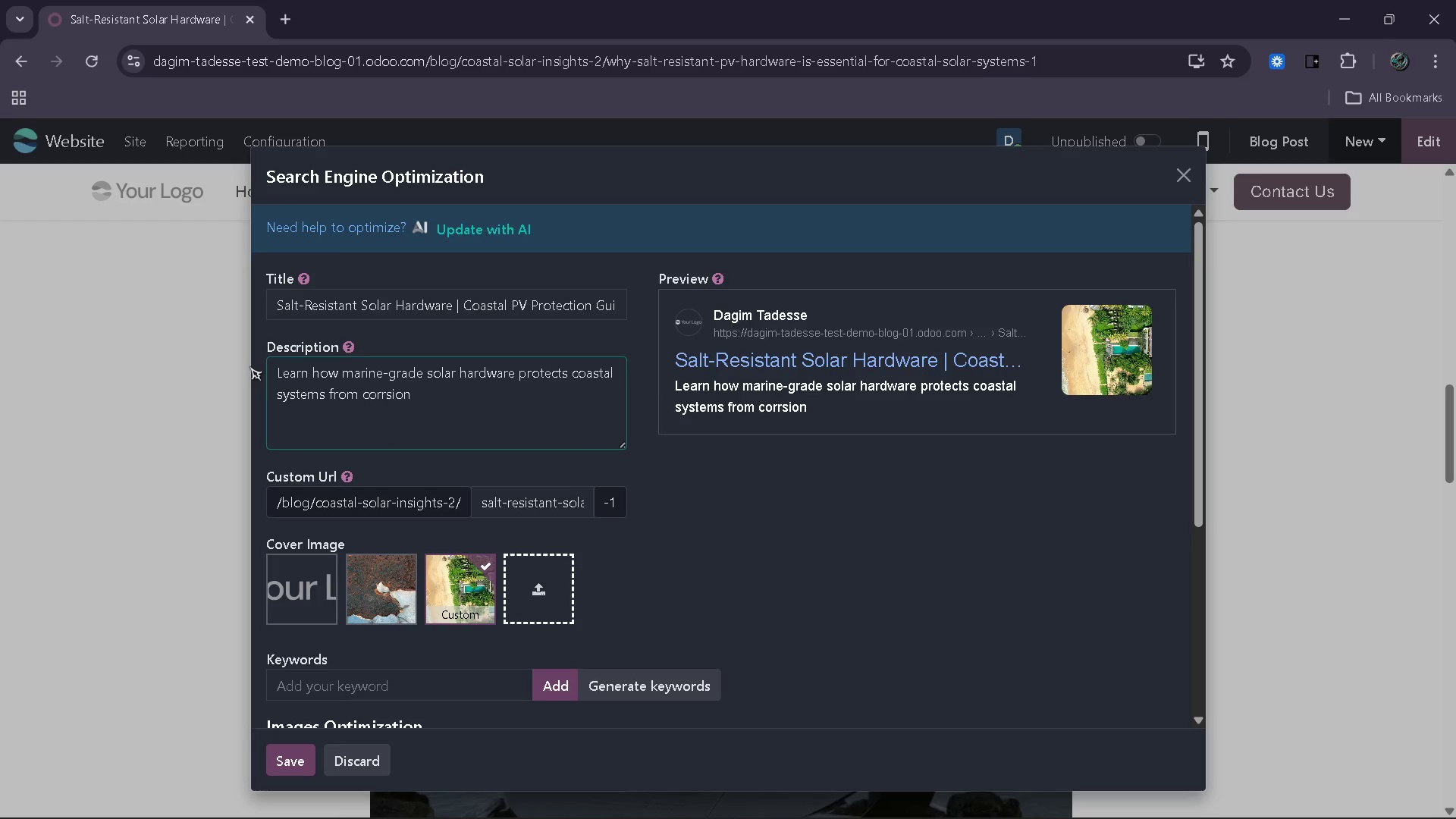 
key(O)
 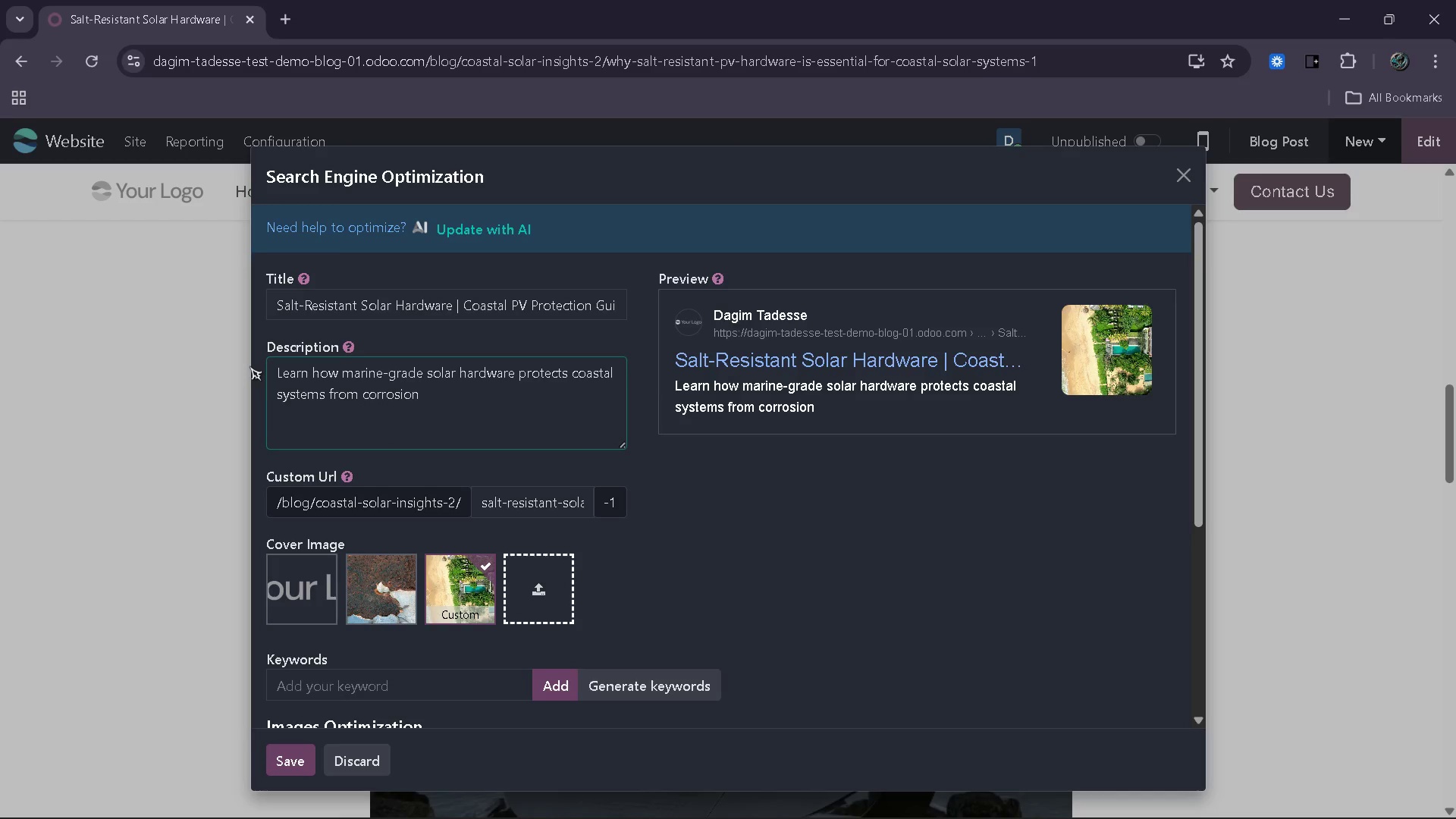 
hold_key(key=ArrowRight, duration=0.5)
 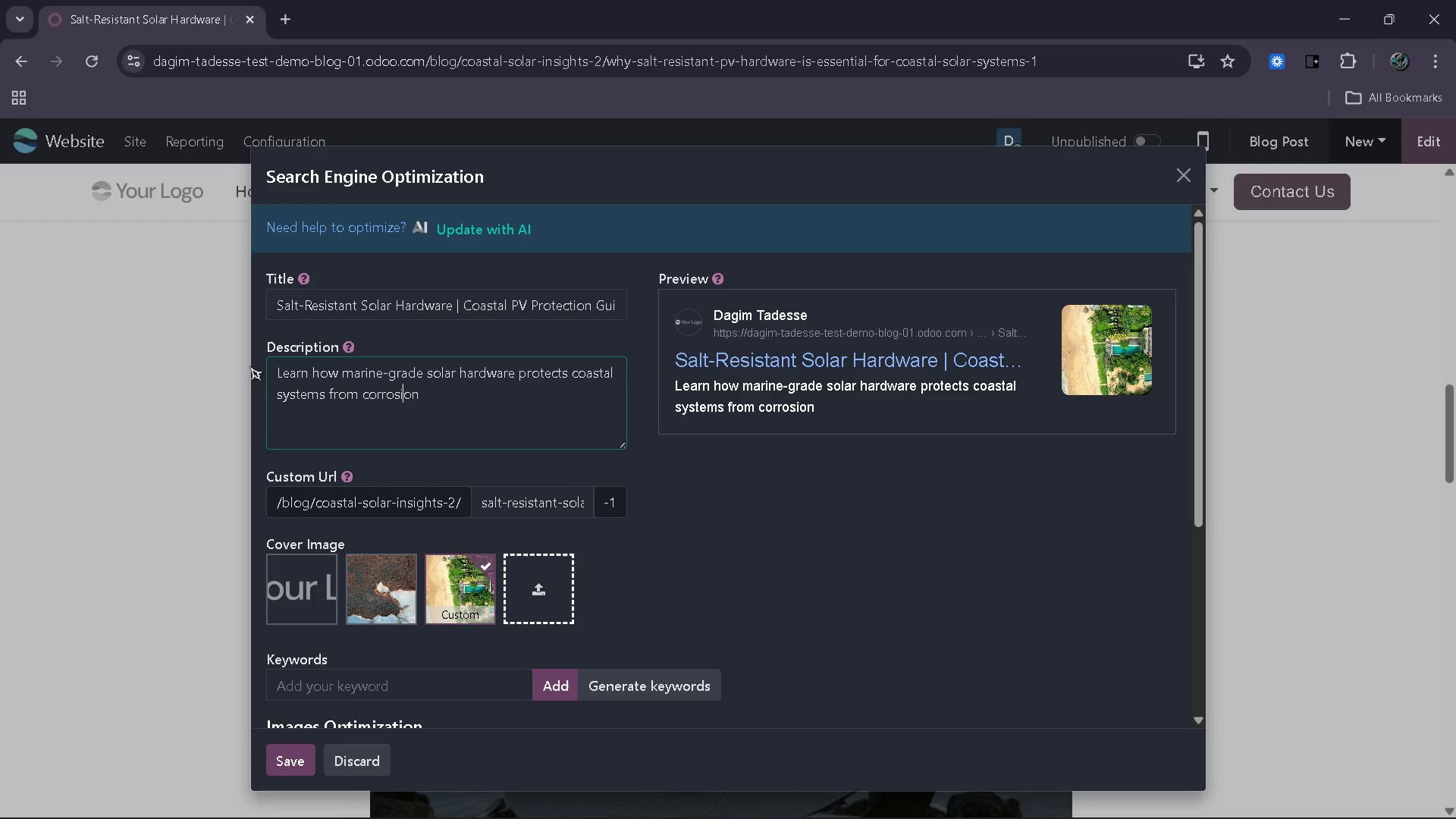 
key(ArrowRight)
 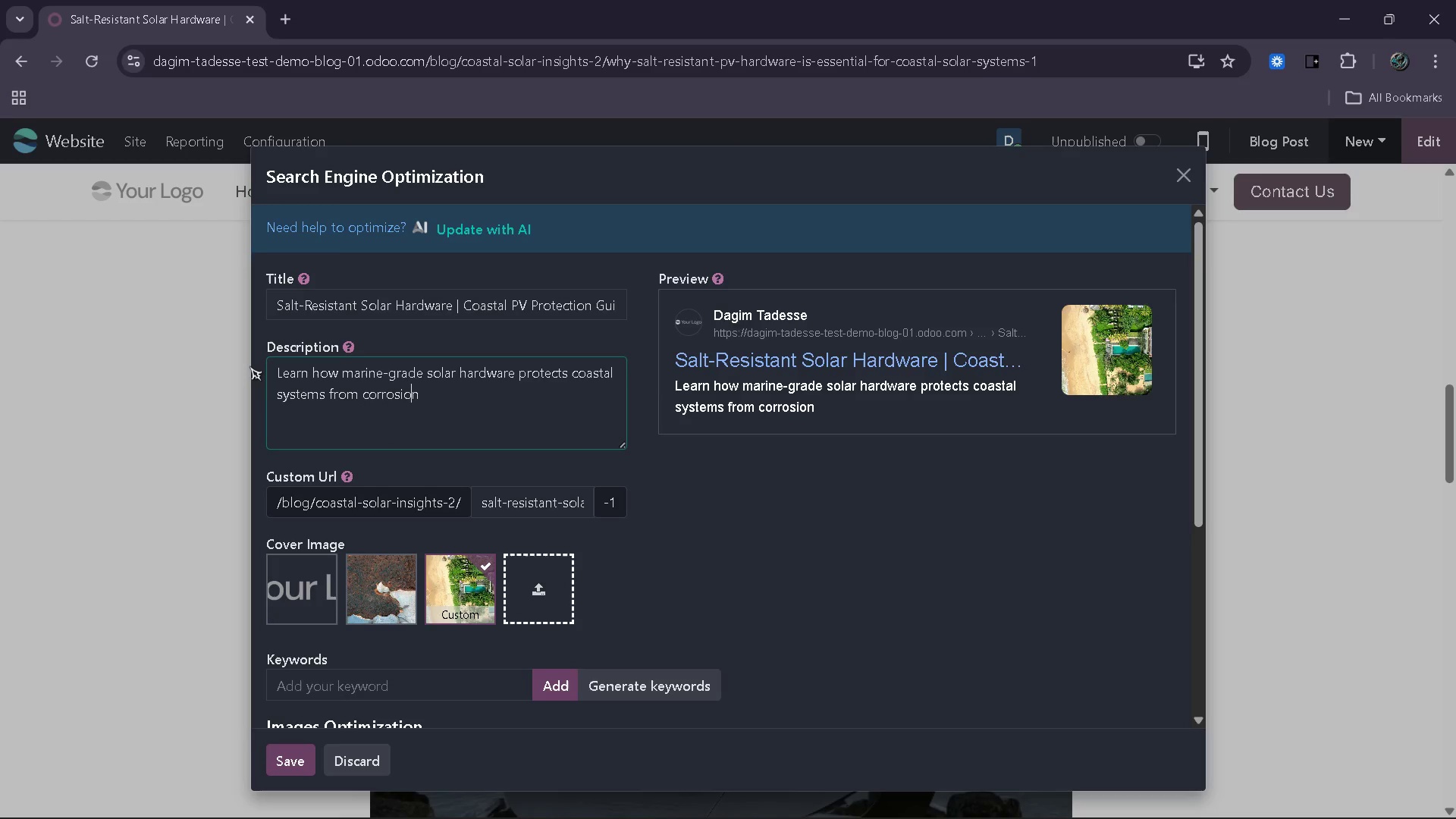 
key(ArrowRight)
 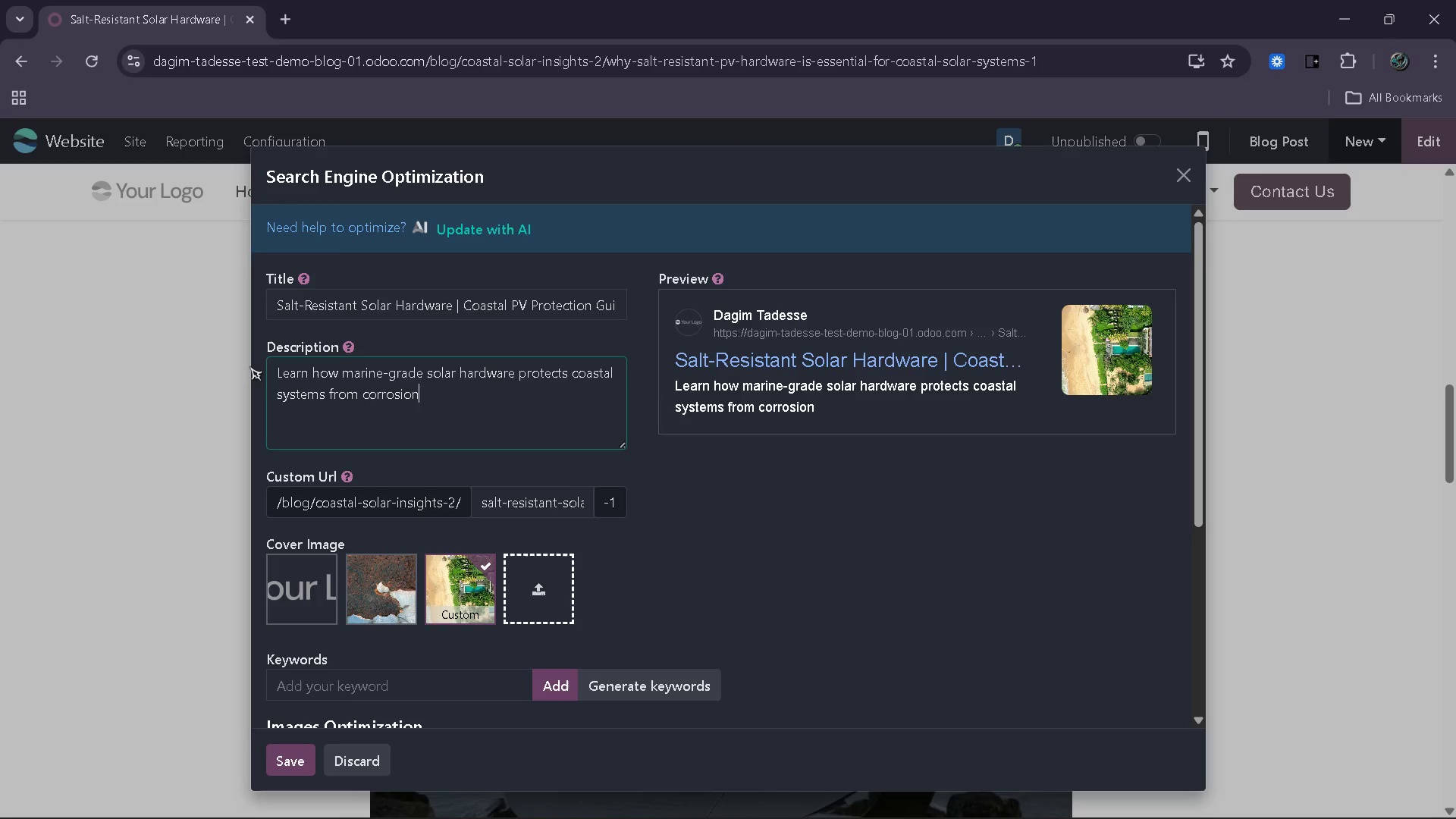 
key(ArrowRight)
 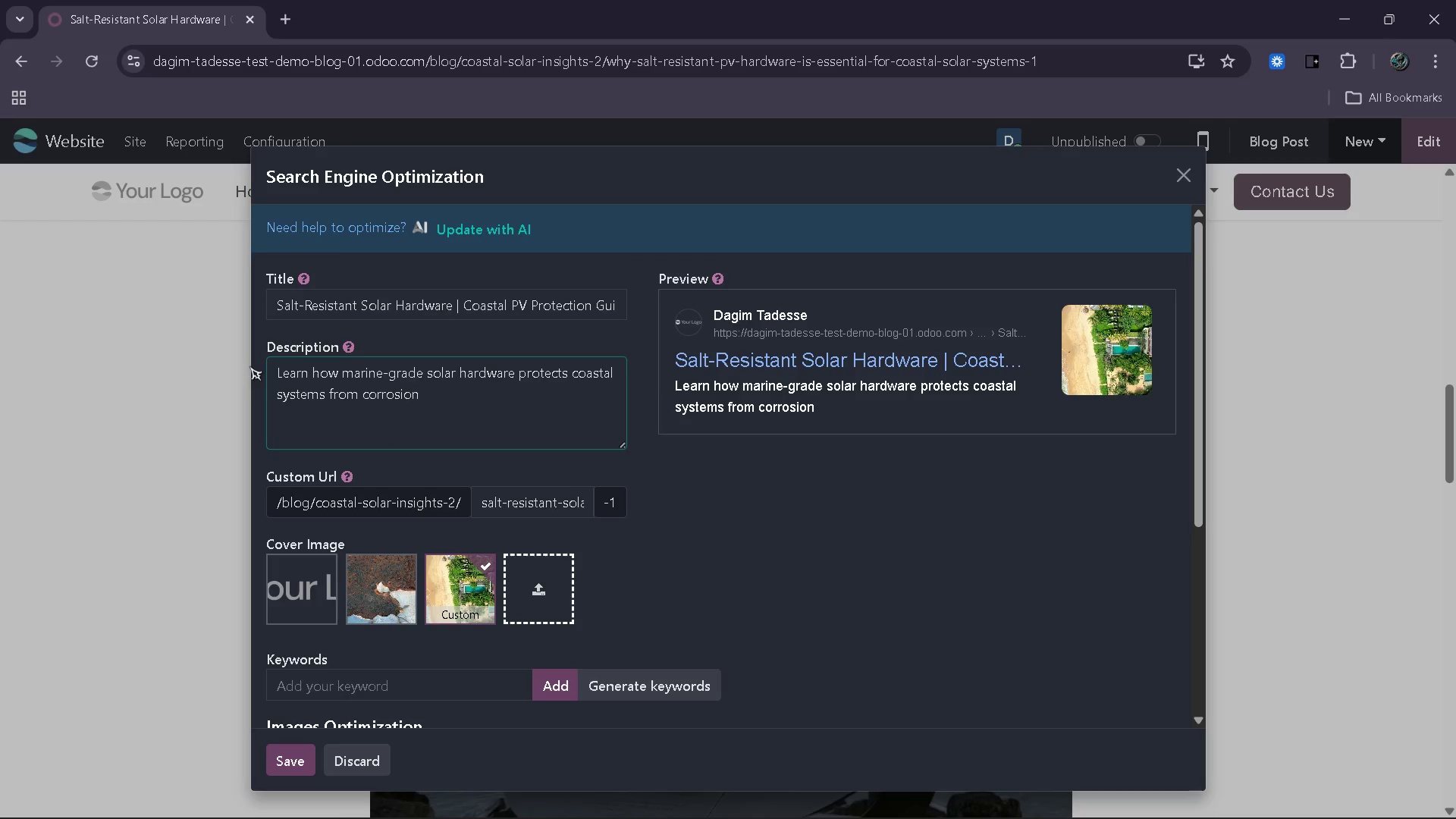 
wait(8.58)
 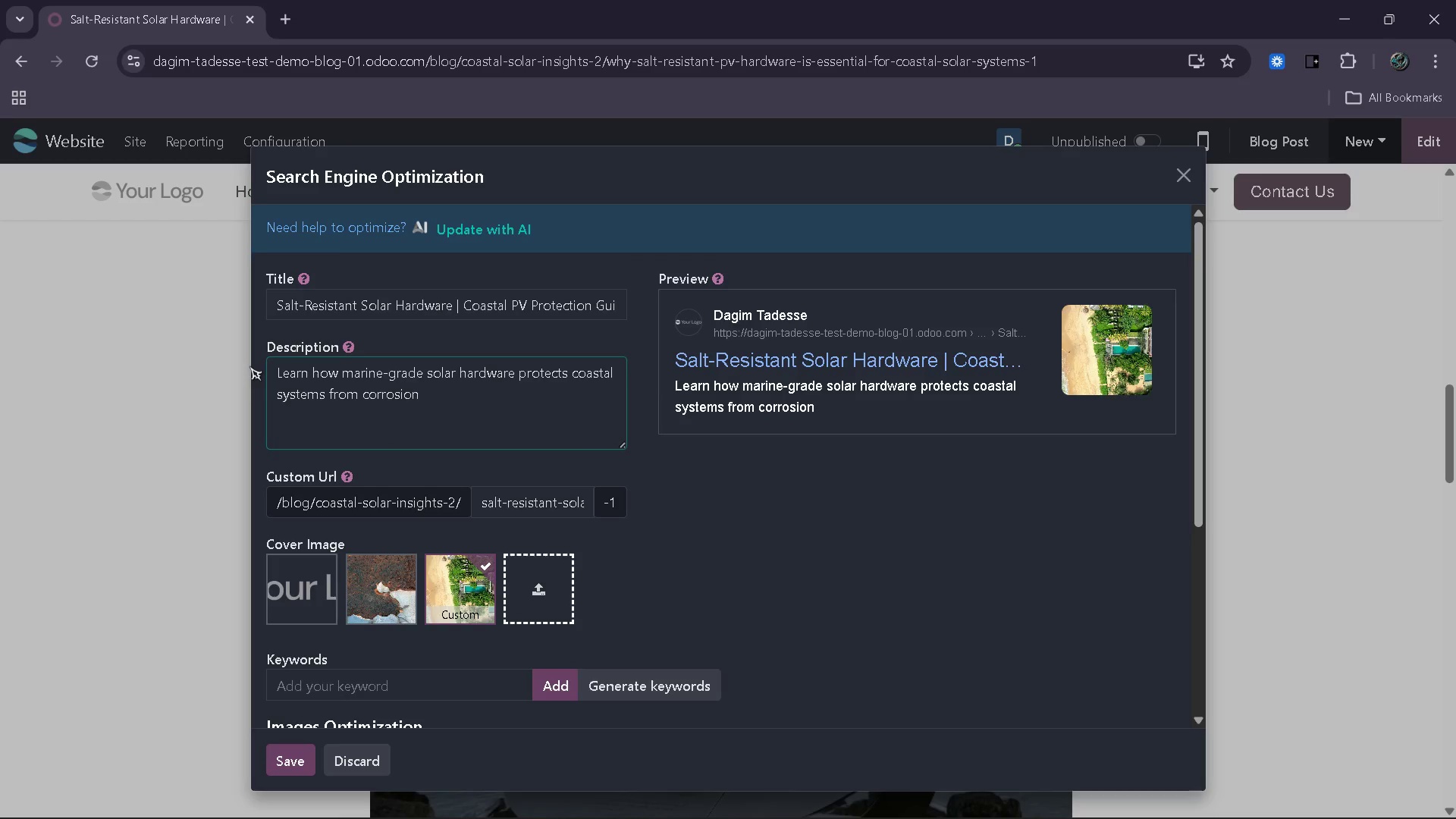 
type( and ensures long )
key(Backspace)
type(-term energy performance.)
 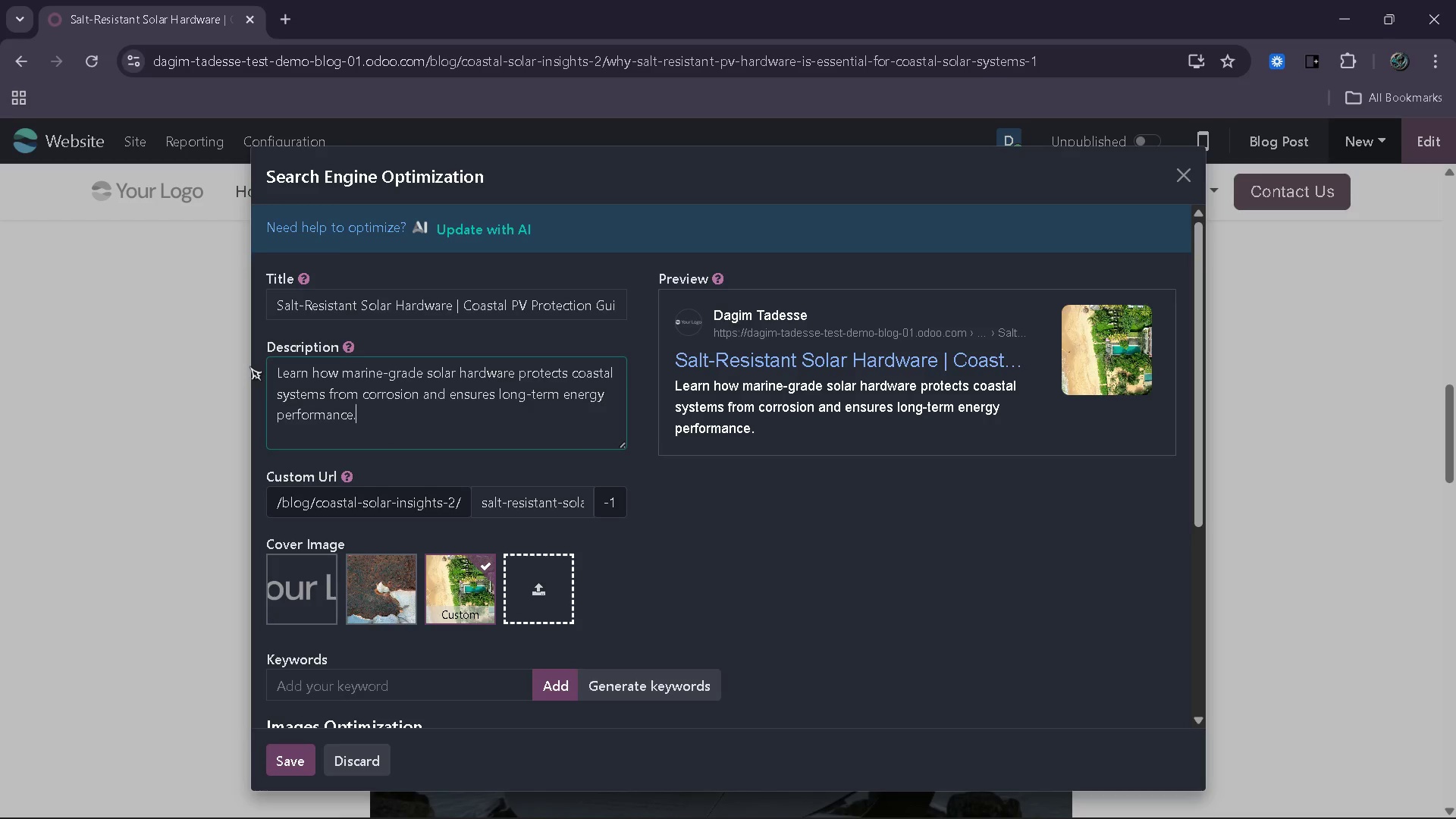 
mouse_move([718, 481])
 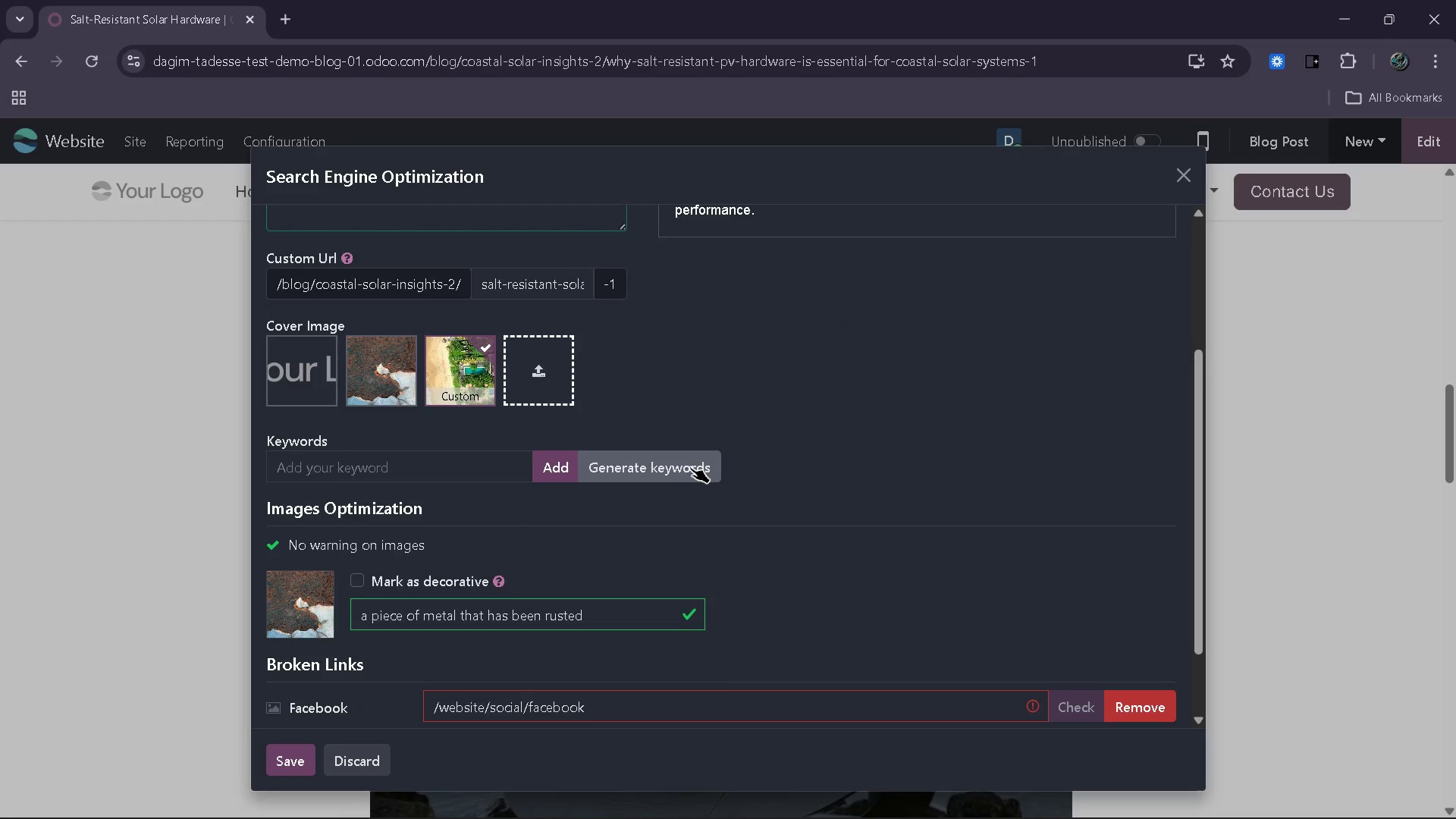 
mouse_move([762, 415])
 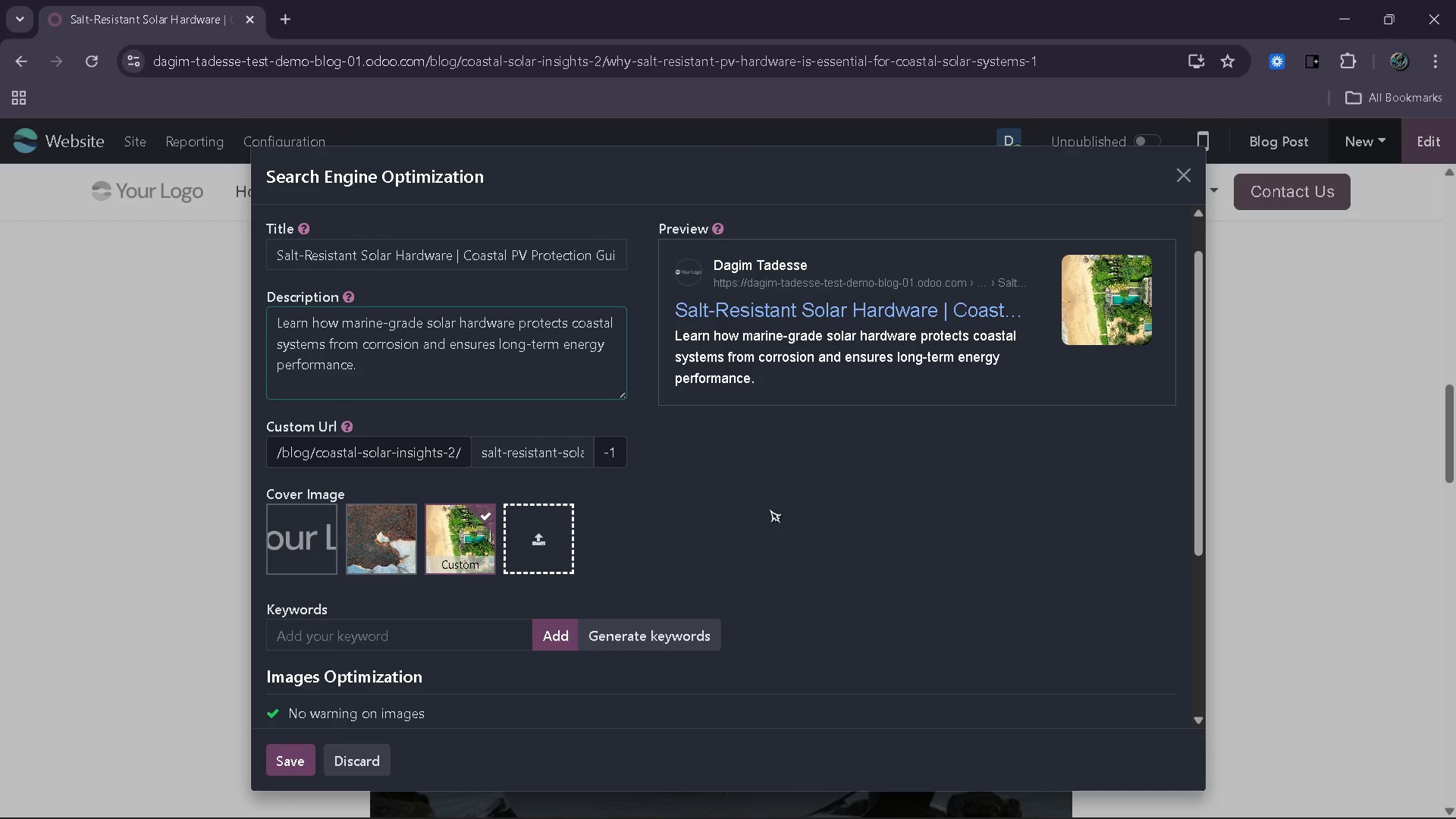 
wait(5.02)
 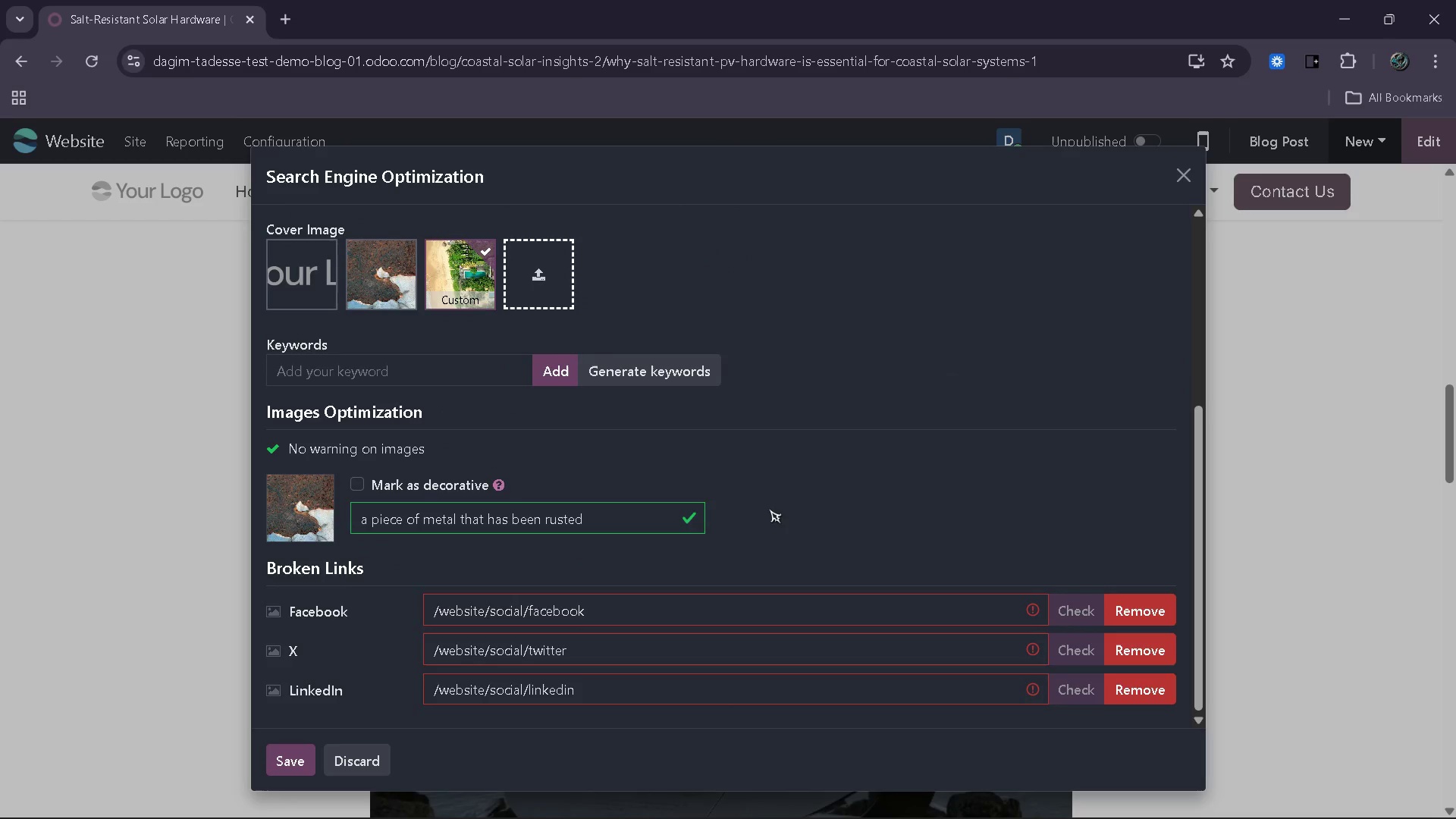 
left_click([662, 637])
 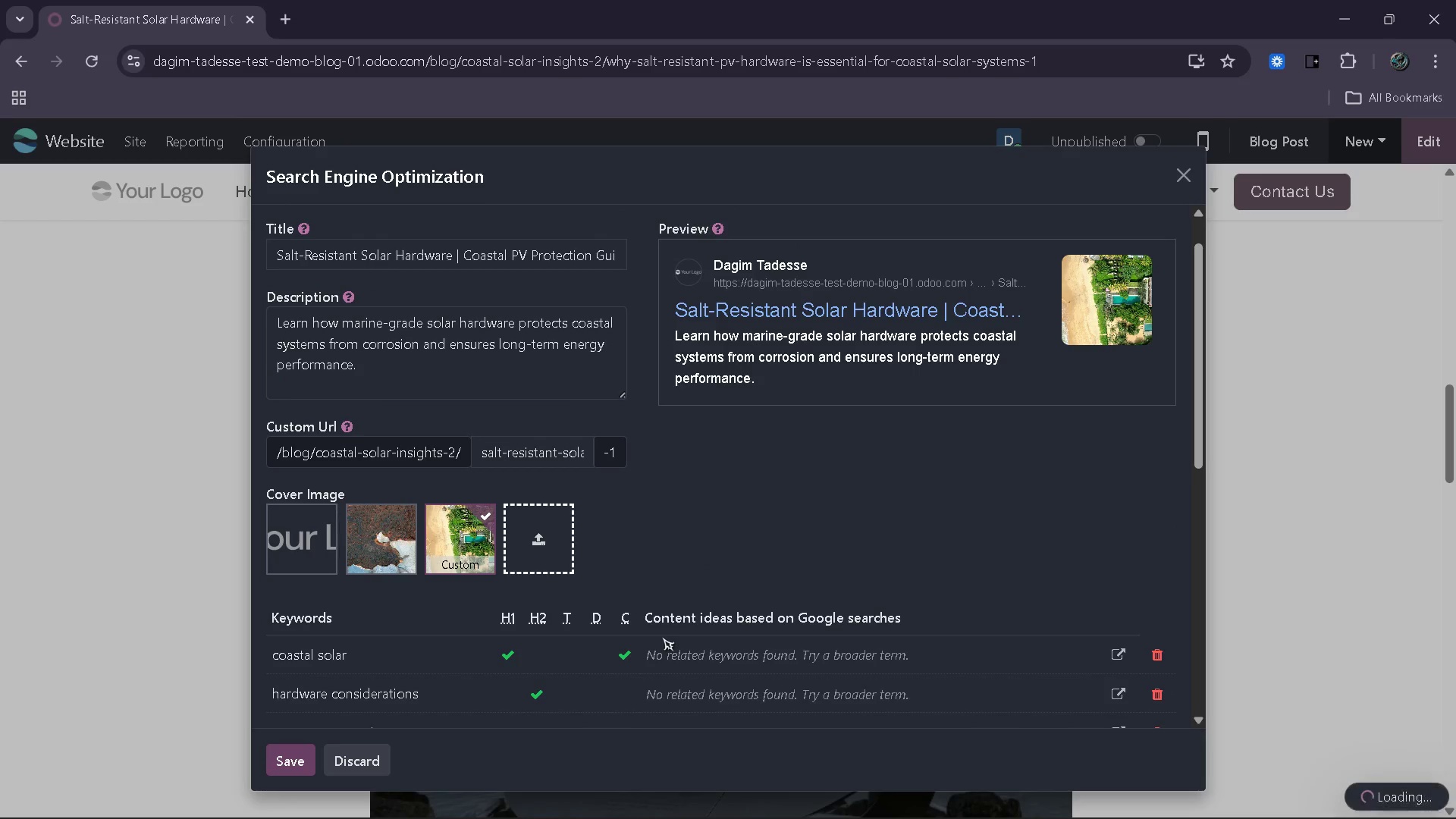 
mouse_move([767, 494])
 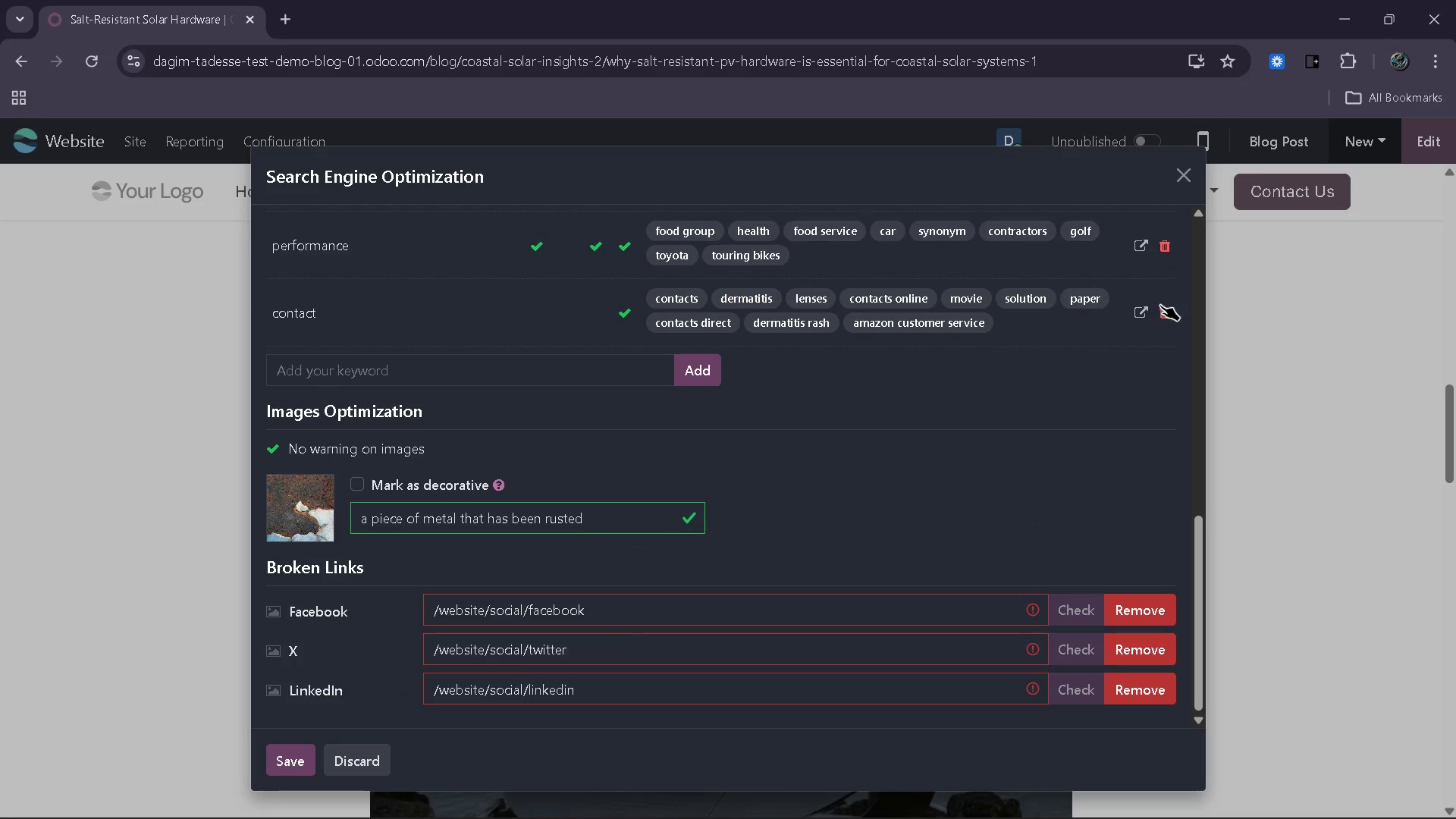 
left_click([1162, 307])
 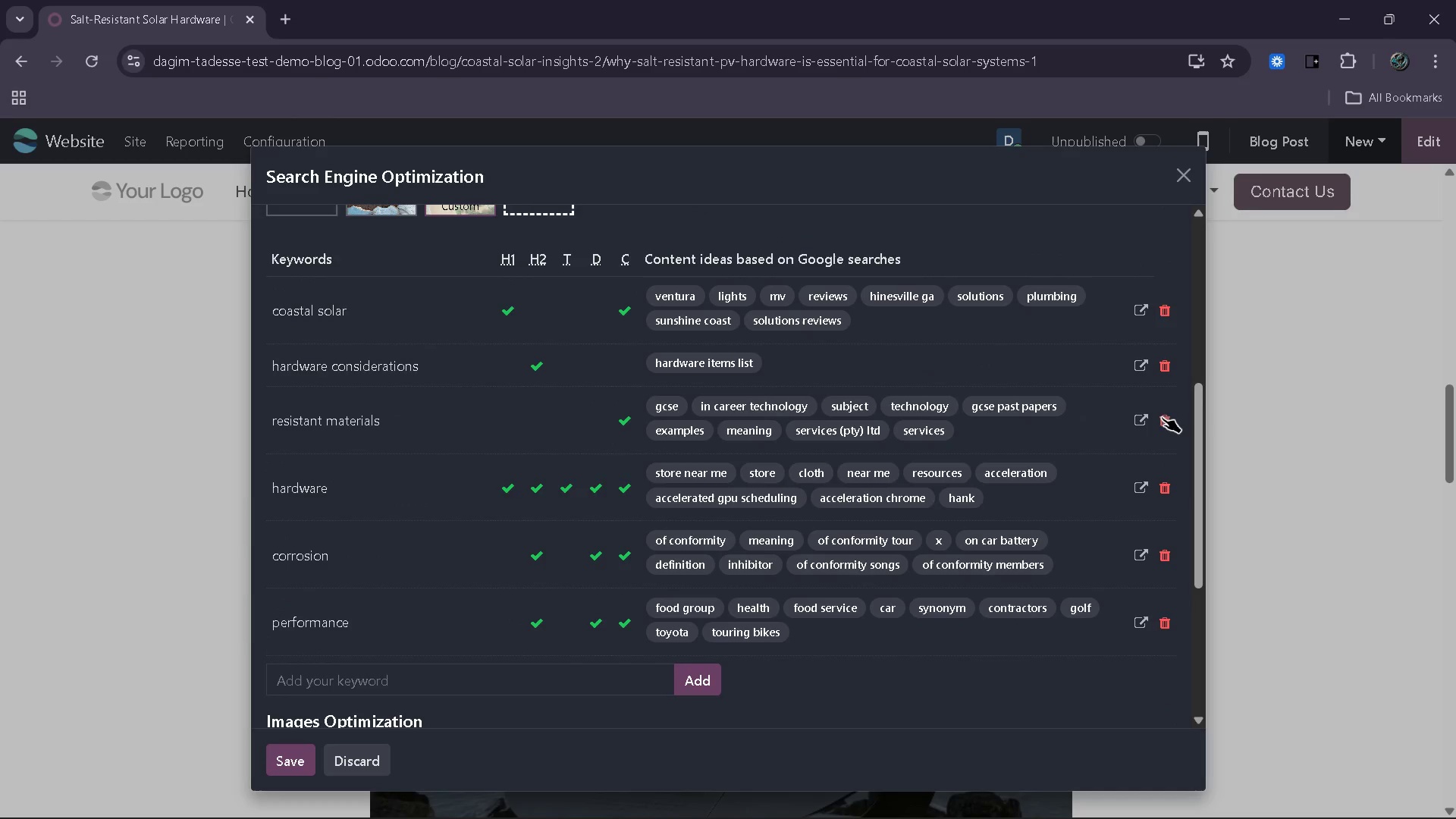 
left_click([1162, 417])
 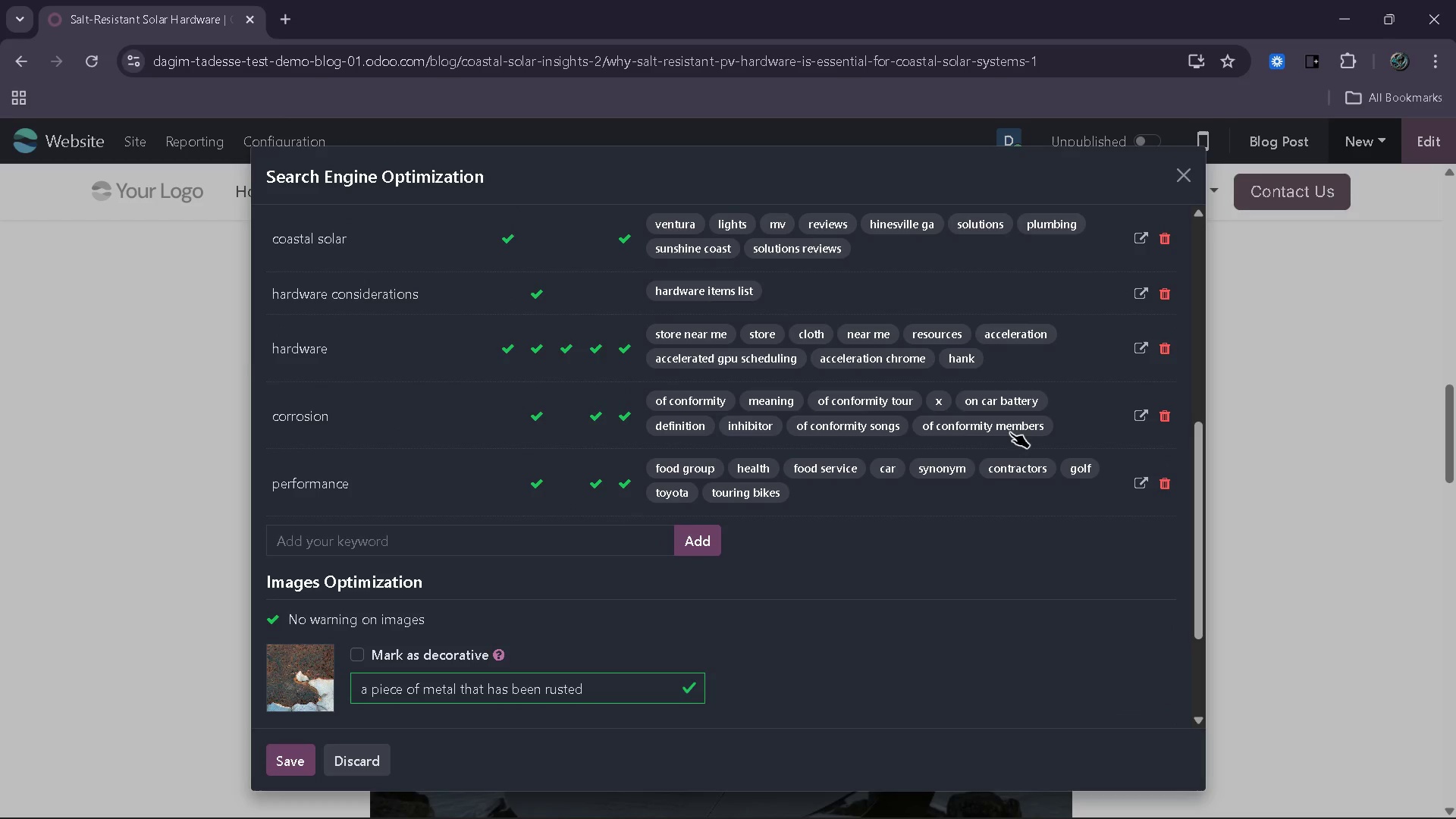 
left_click([1171, 291])
 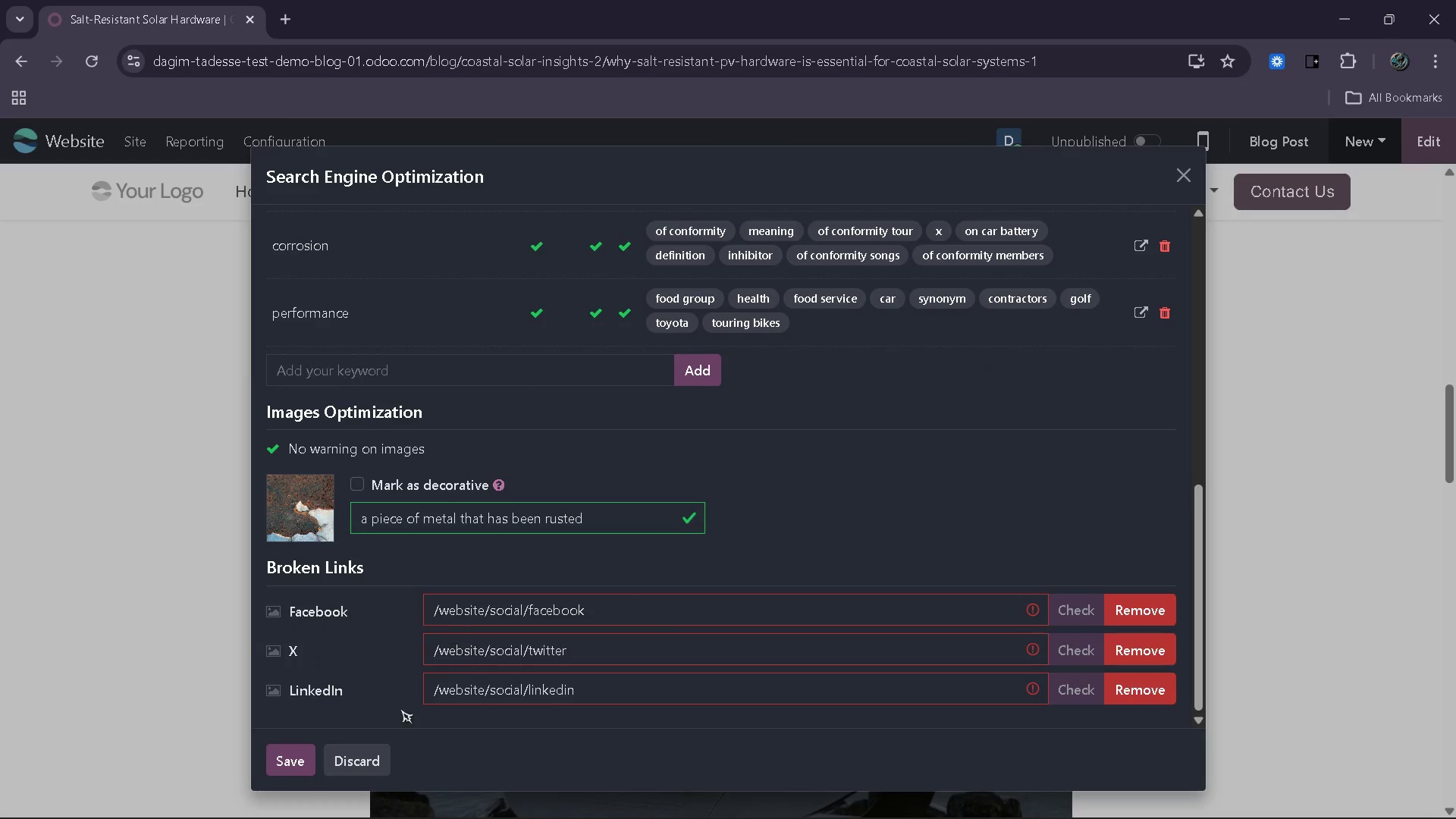 
left_click([281, 771])
 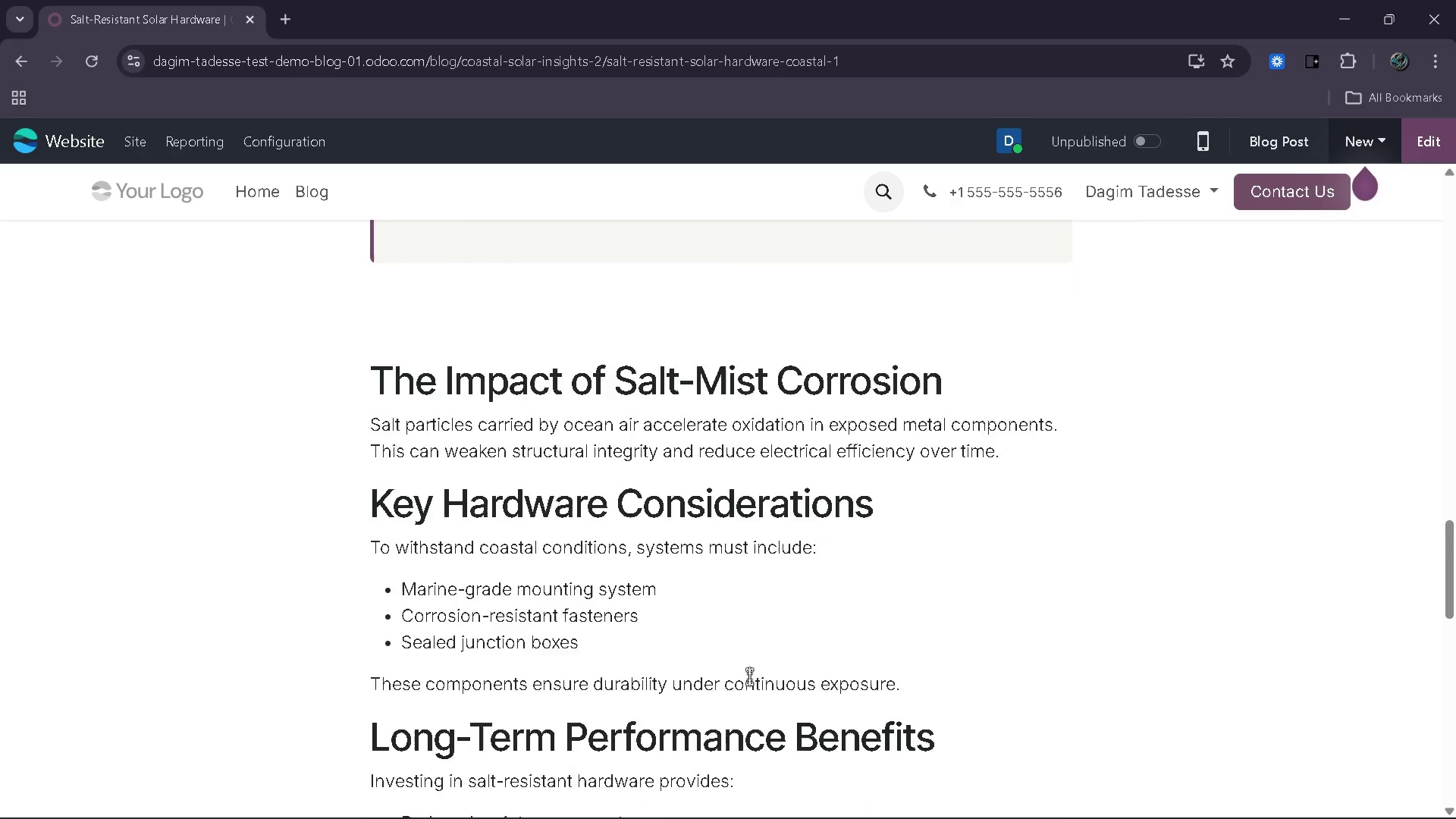 
wait(10.3)
 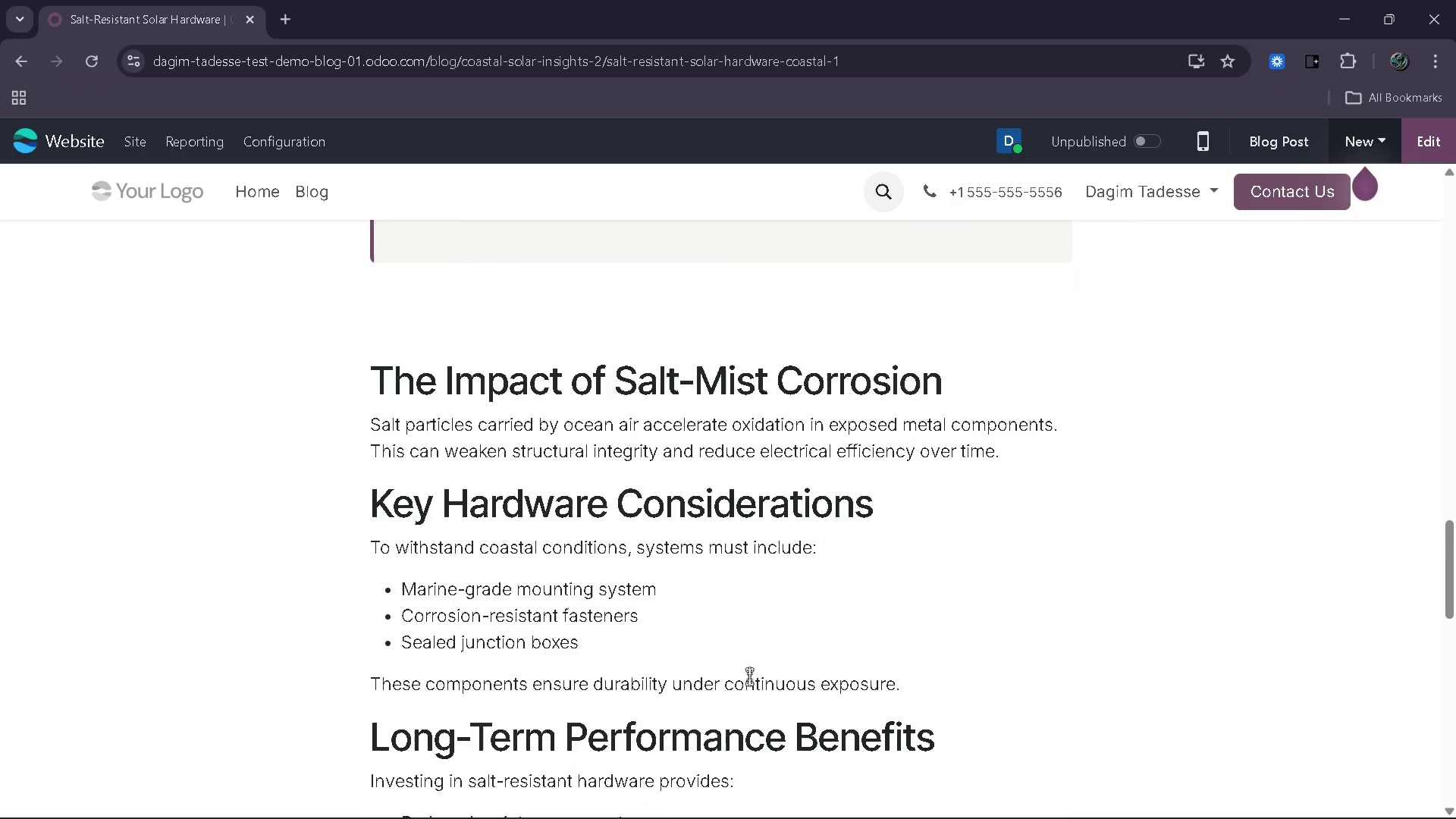 
left_click([717, 427])
 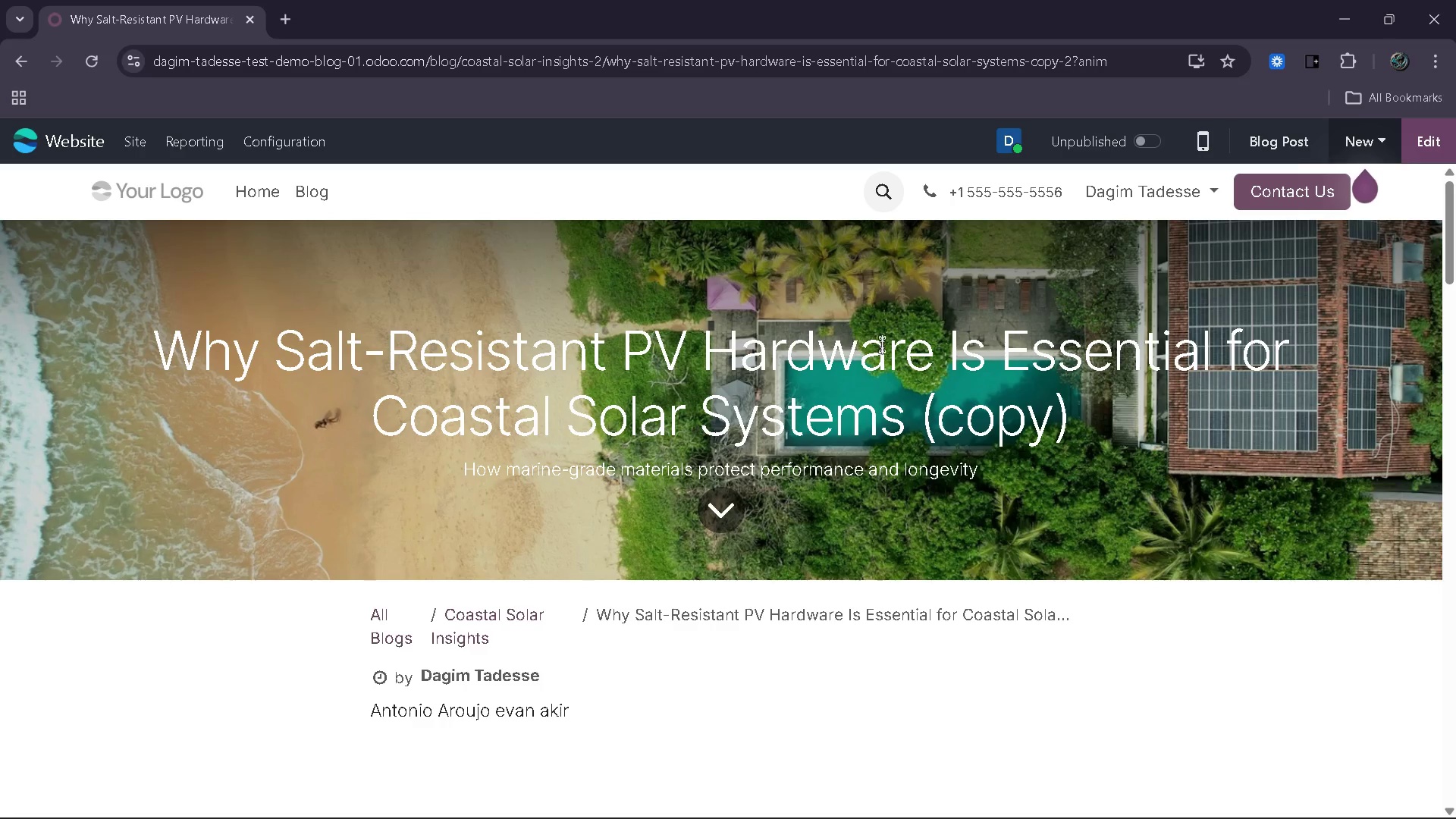 
left_click([1428, 121])
 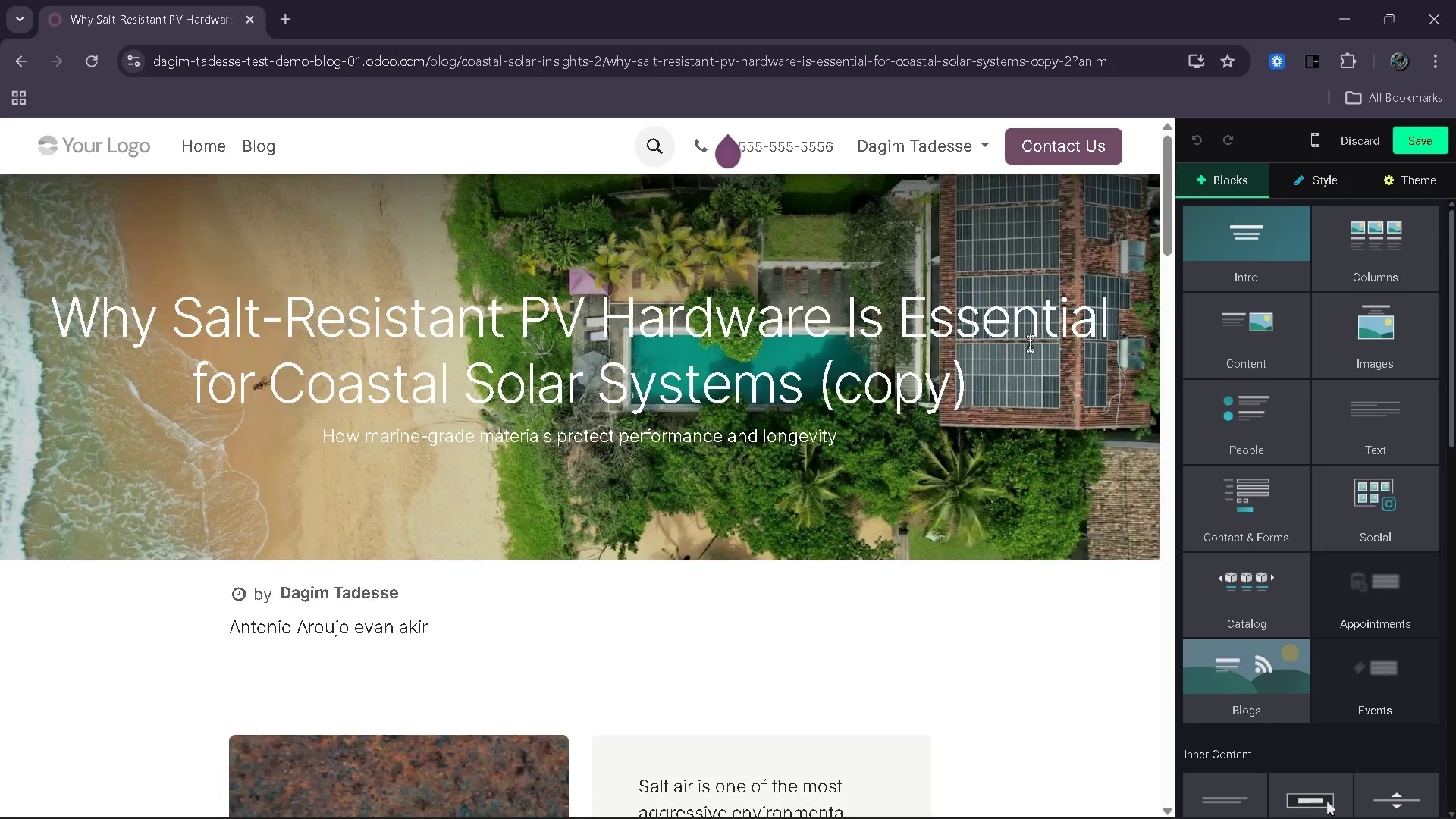 
left_click_drag(start_coordinate=[977, 395], to_coordinate=[53, 320])
 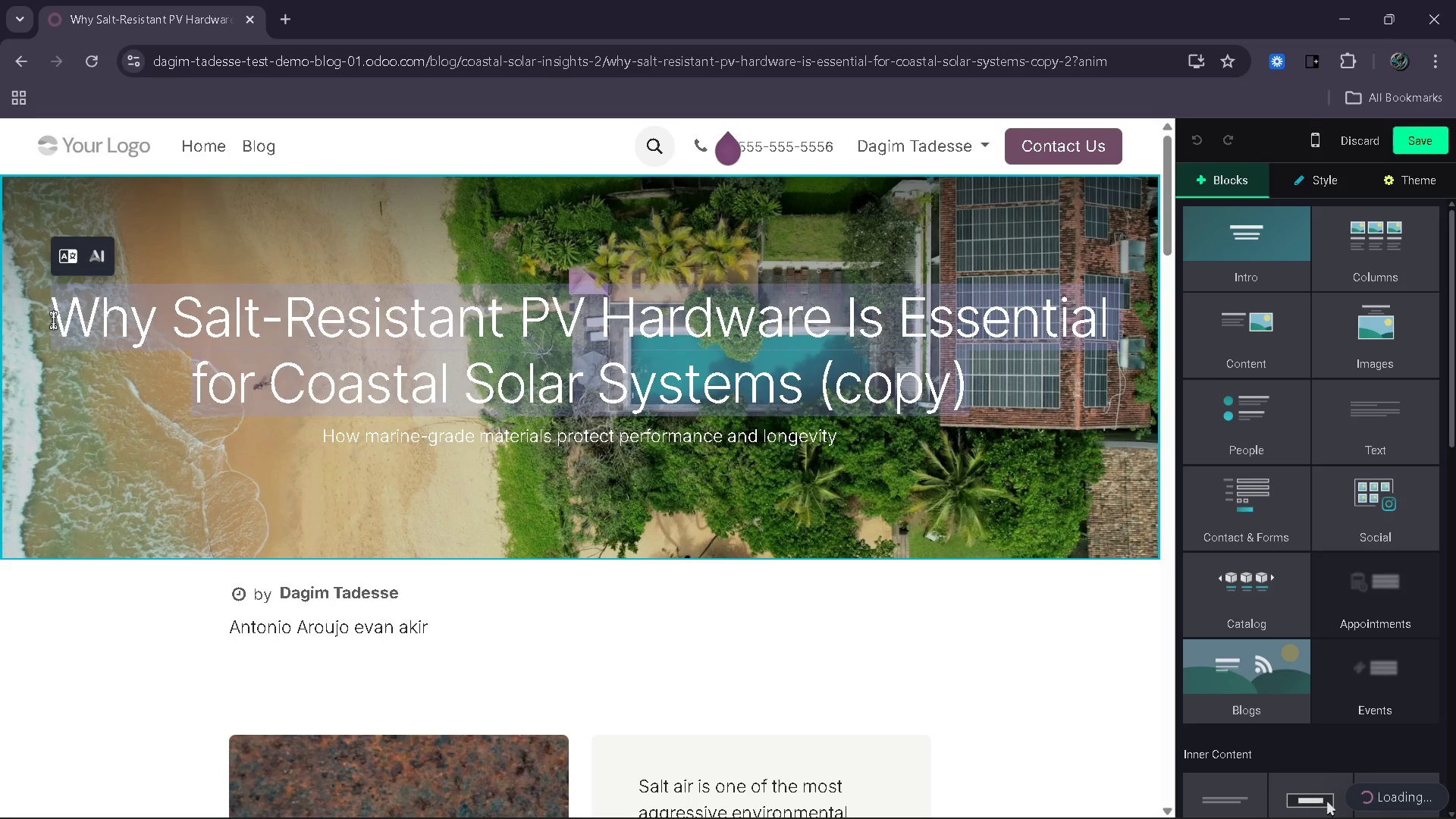 
type(Preparing Solar Batr)
key(Backspace)
type(teries for hurricane )
 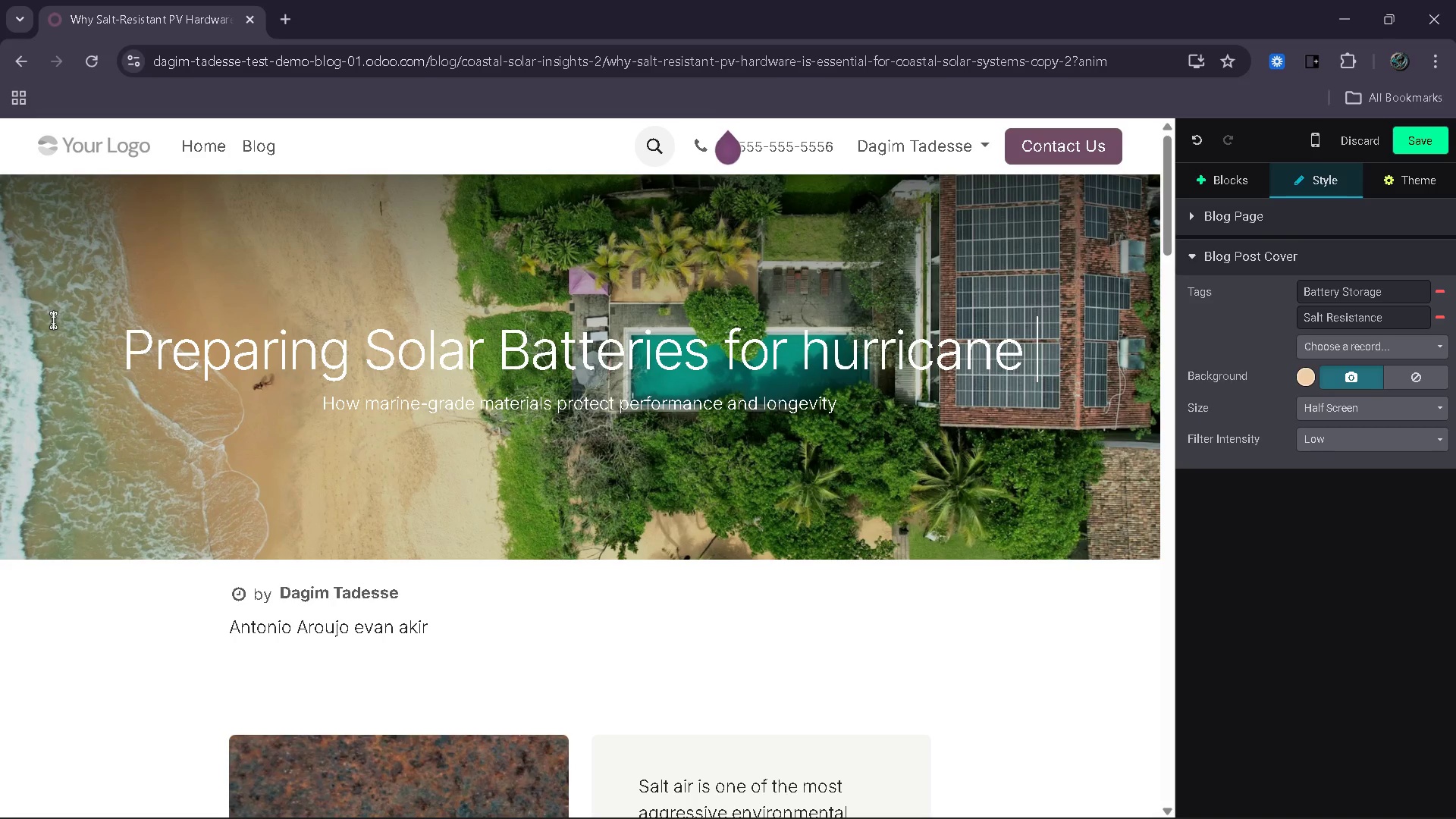 
type(season :Acoatal Guide)
 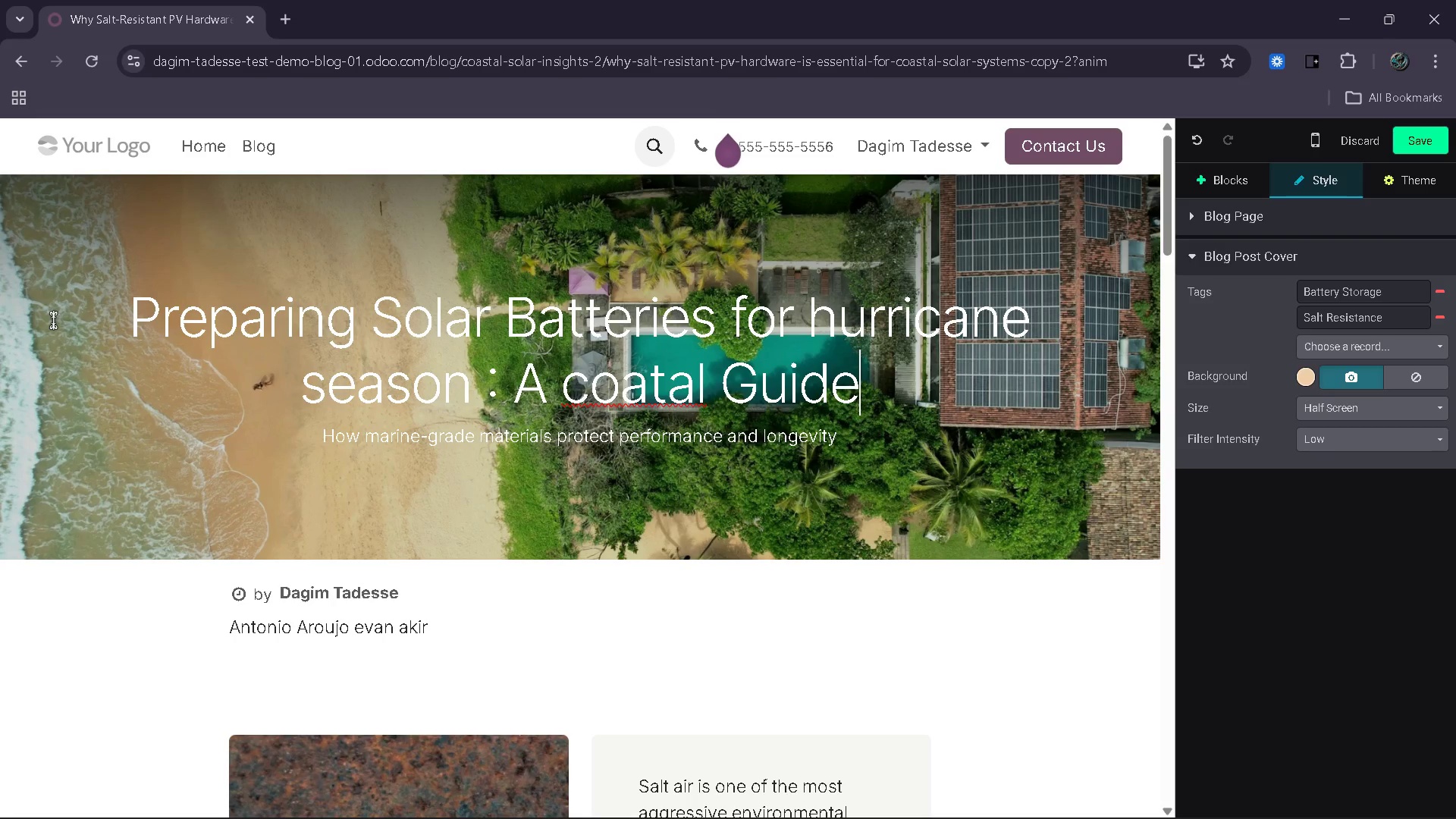 
left_click([661, 388])
 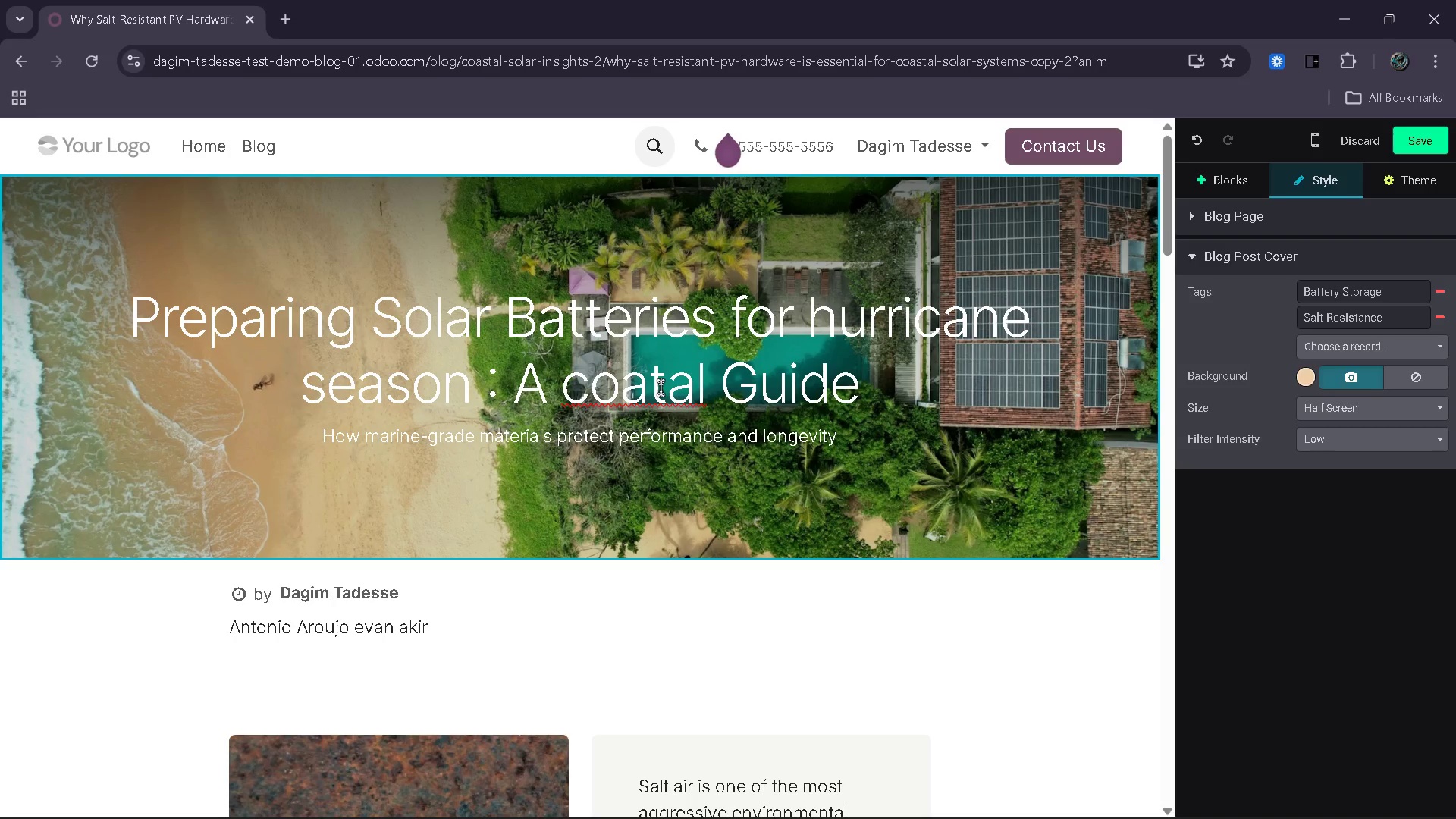 
key(ArrowLeft)
 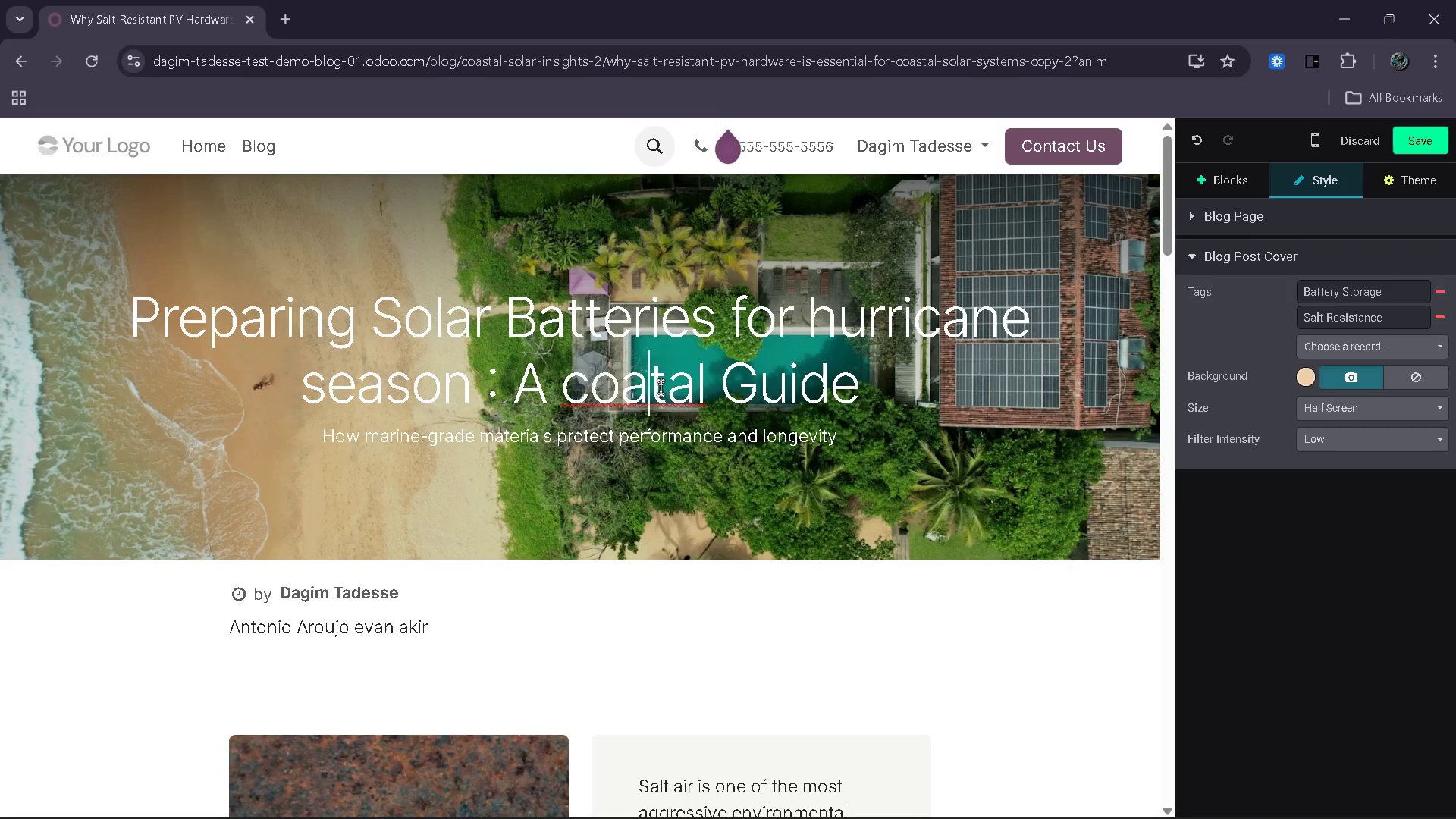 
key(S)
 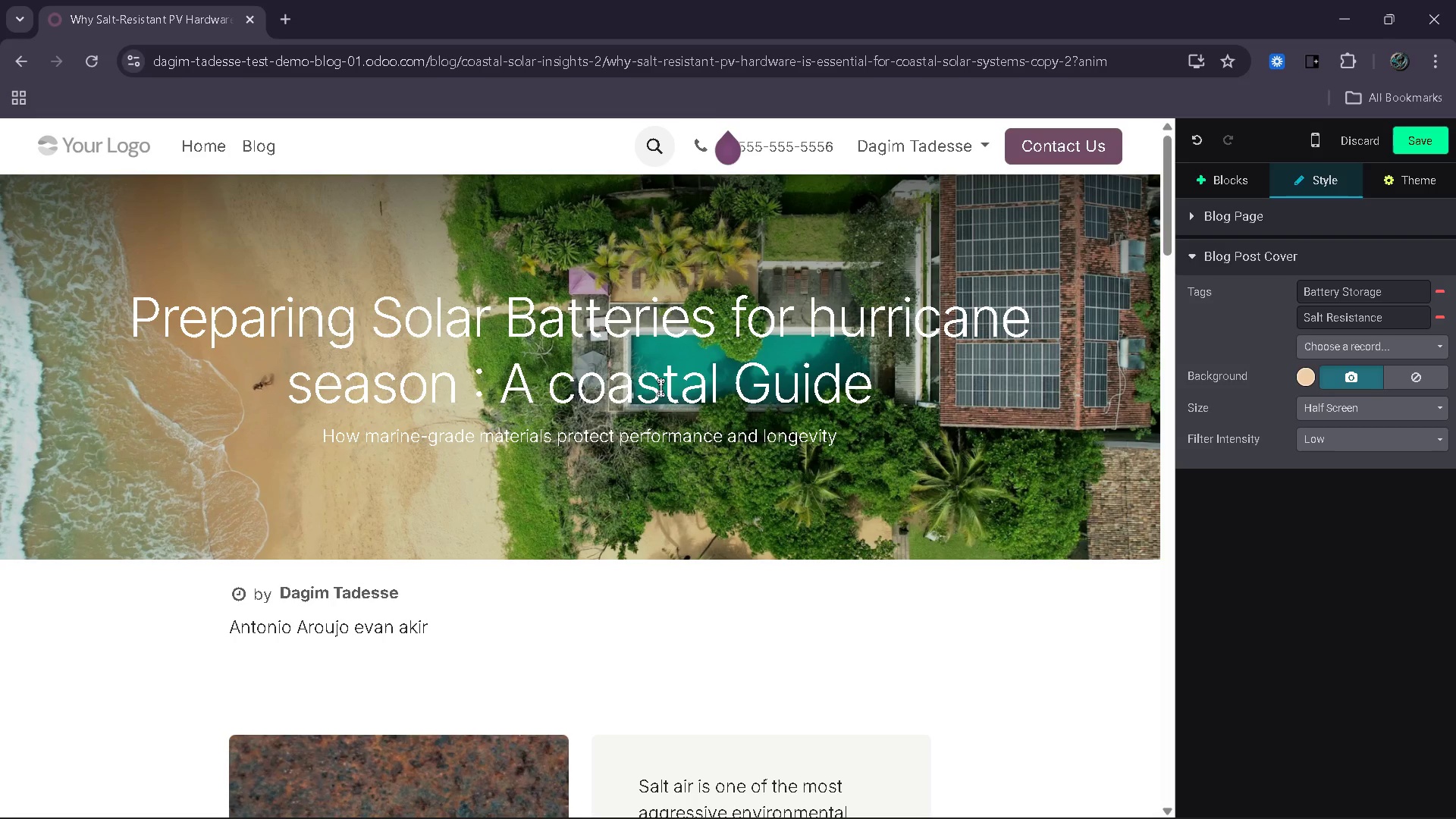 
wait(11.11)
 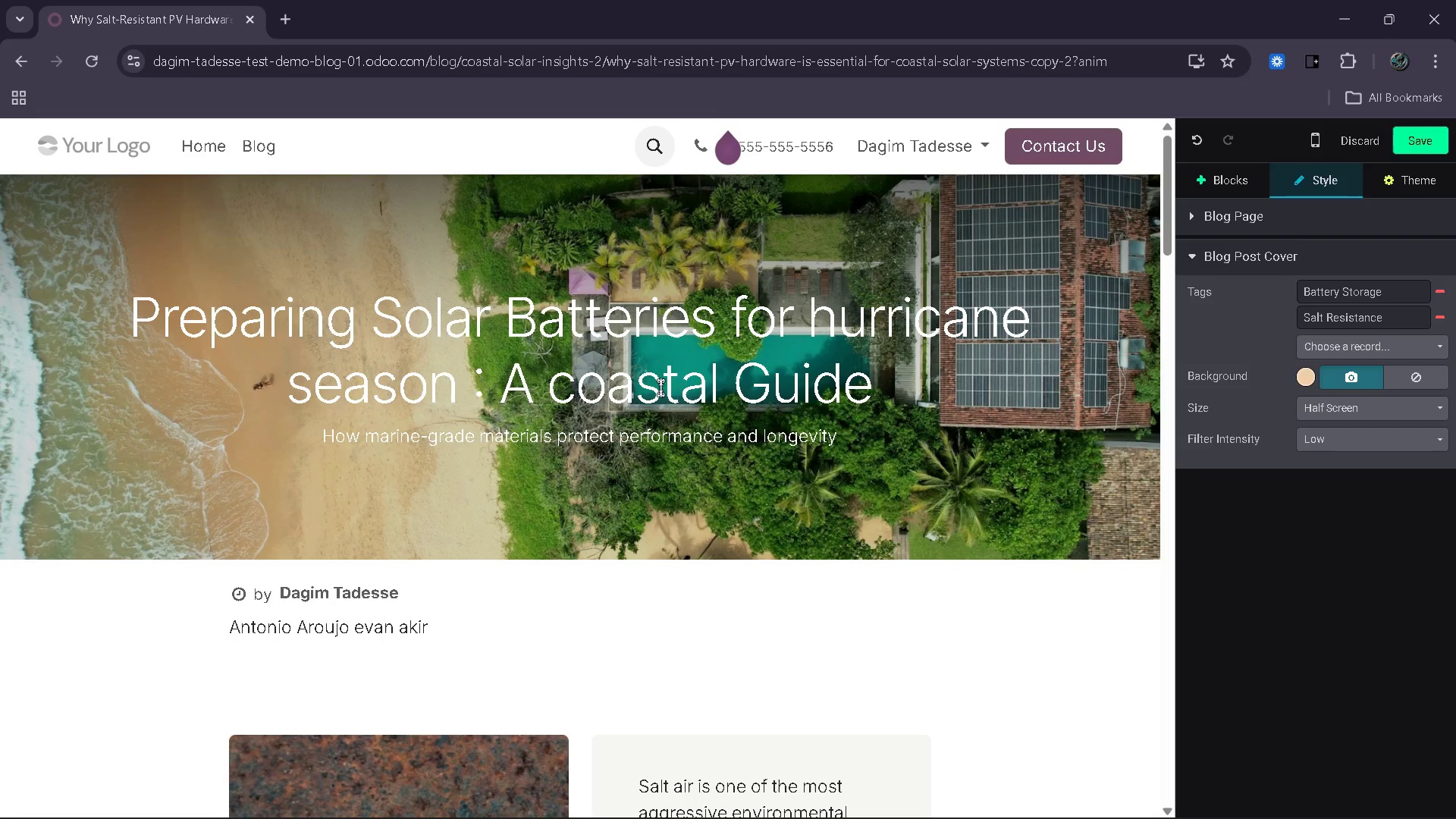 
left_click_drag(start_coordinate=[841, 447], to_coordinate=[323, 438])
 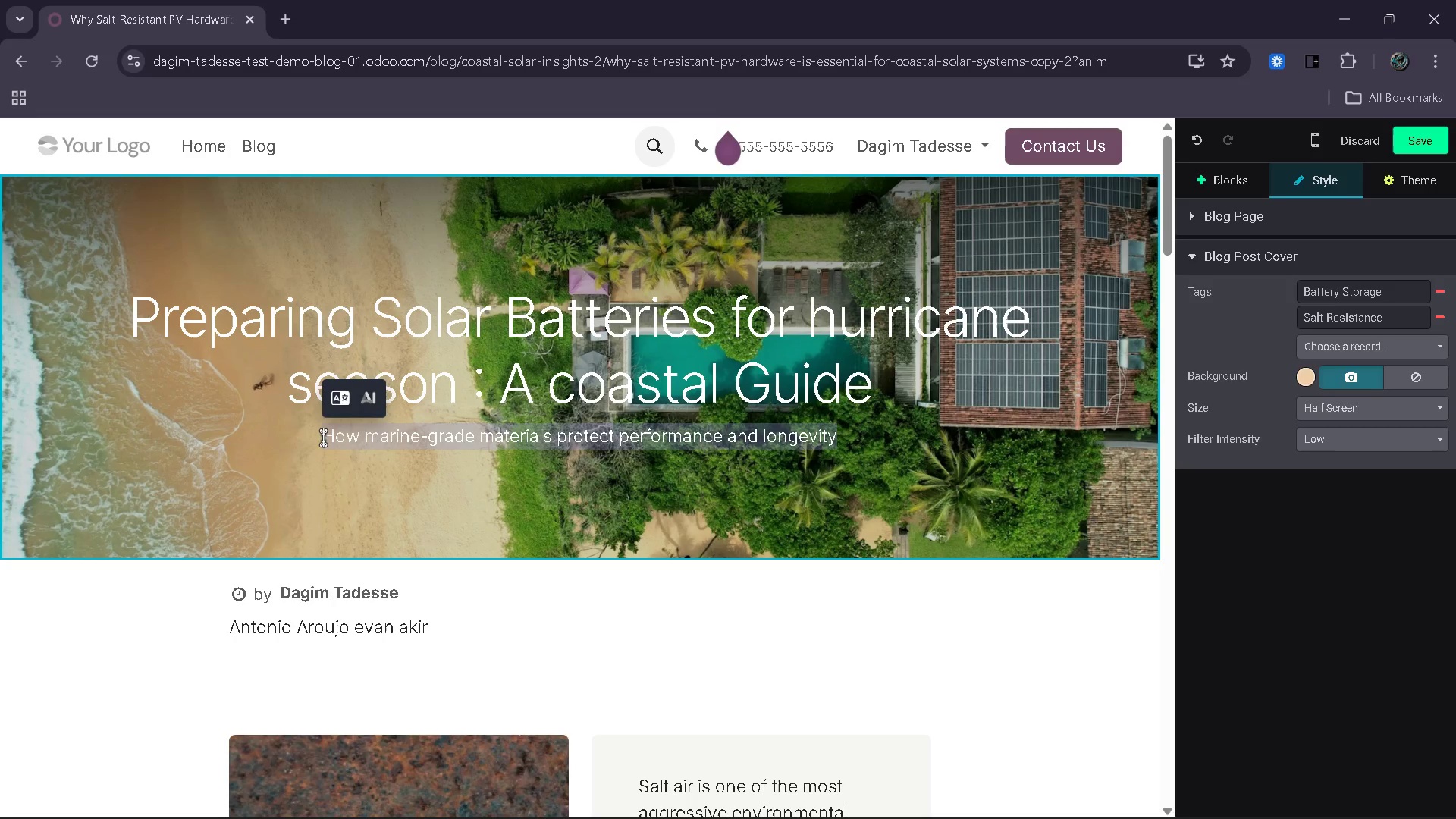 
type(Battery storage strategies f)
key(Backspace)
type(b)
key(Backspace)
type(c)
key(Backspace)
type(during extreme wa)
key(Backspace)
type(eather.)
key(Backspace)
 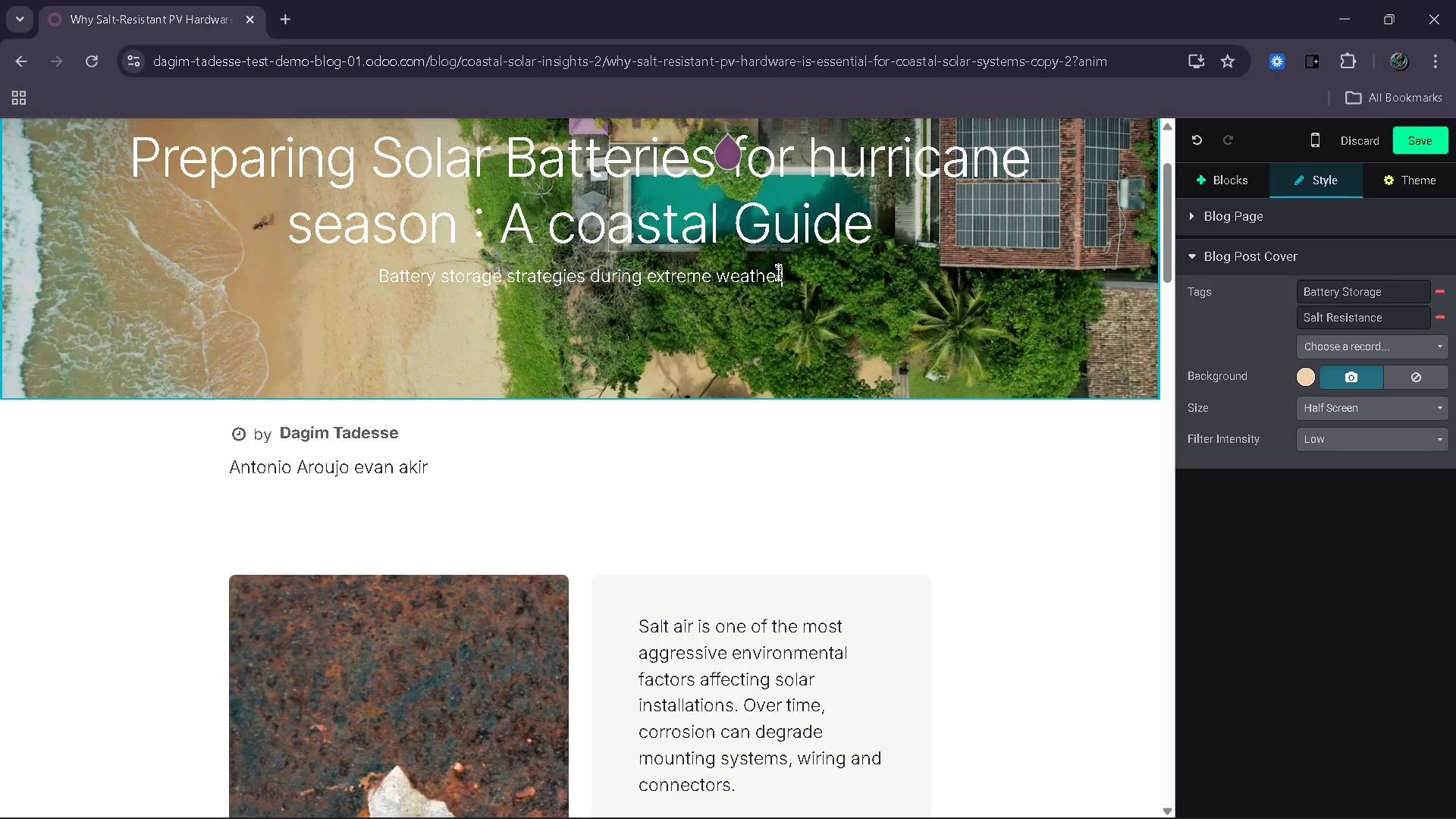 
wait(7.69)
 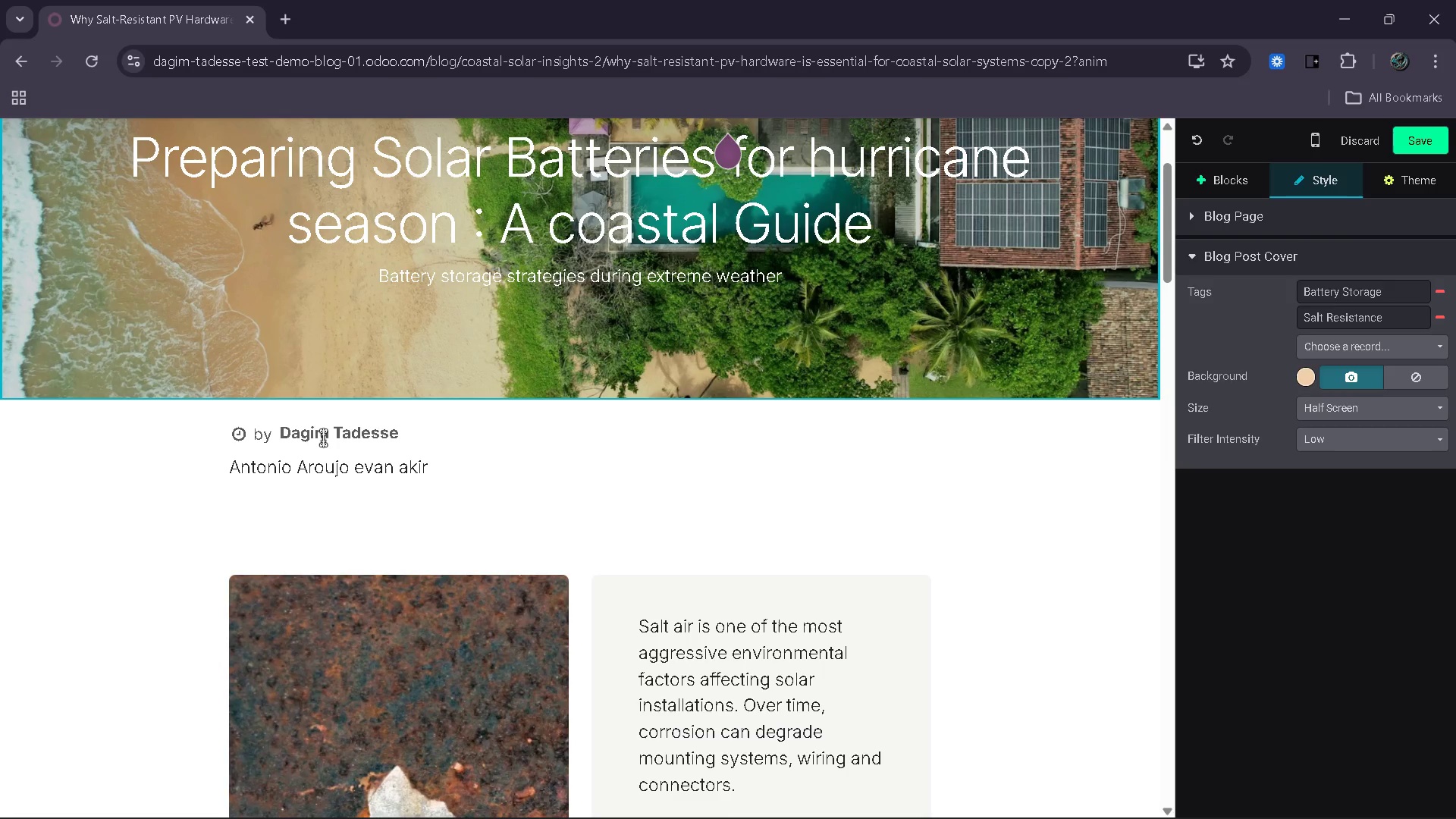 
left_click_drag(start_coordinate=[780, 272], to_coordinate=[586, 275])
 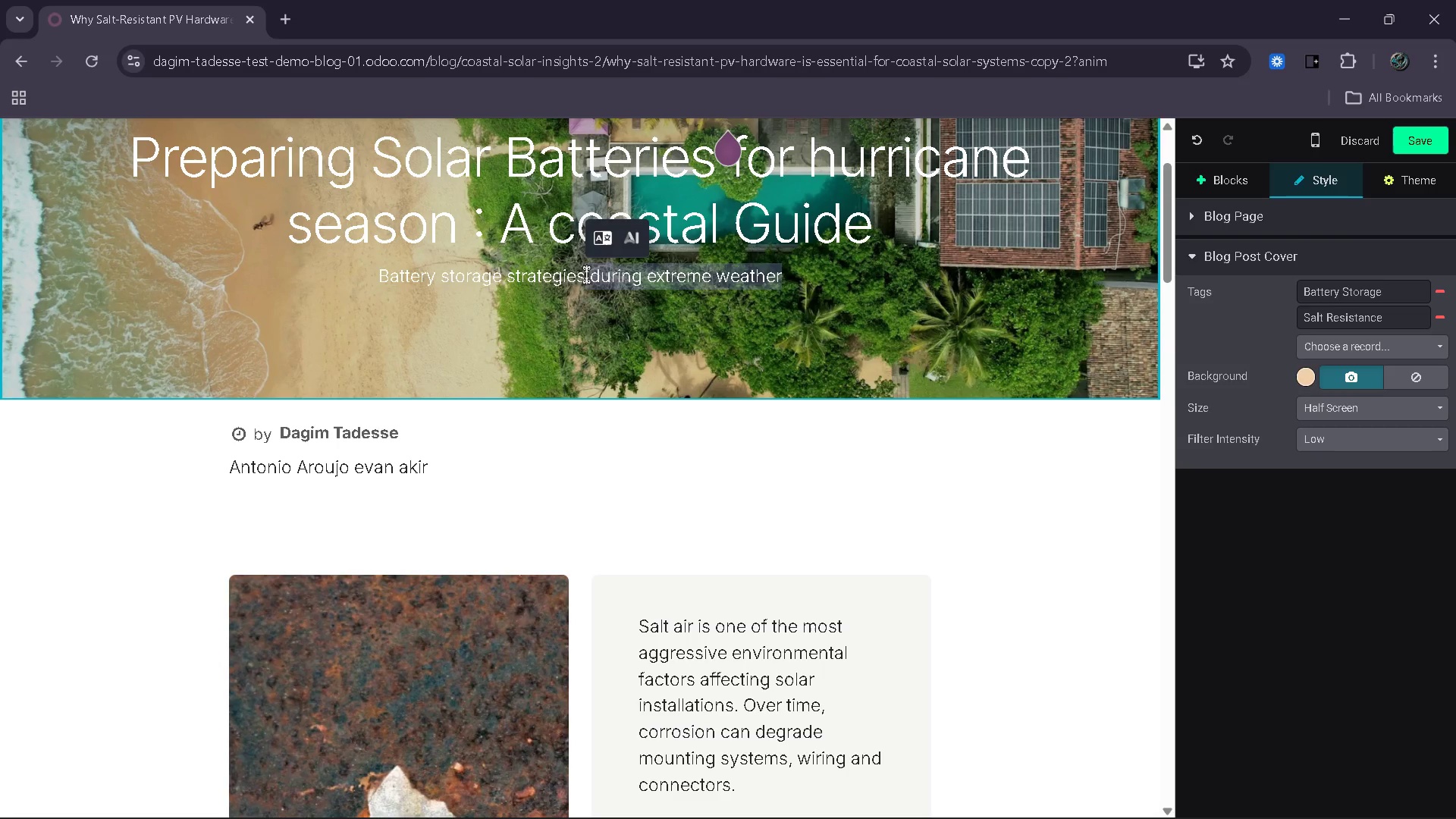 
key(Backspace)
type( for storm=)
key(Backspace)
type(-prone regions)
 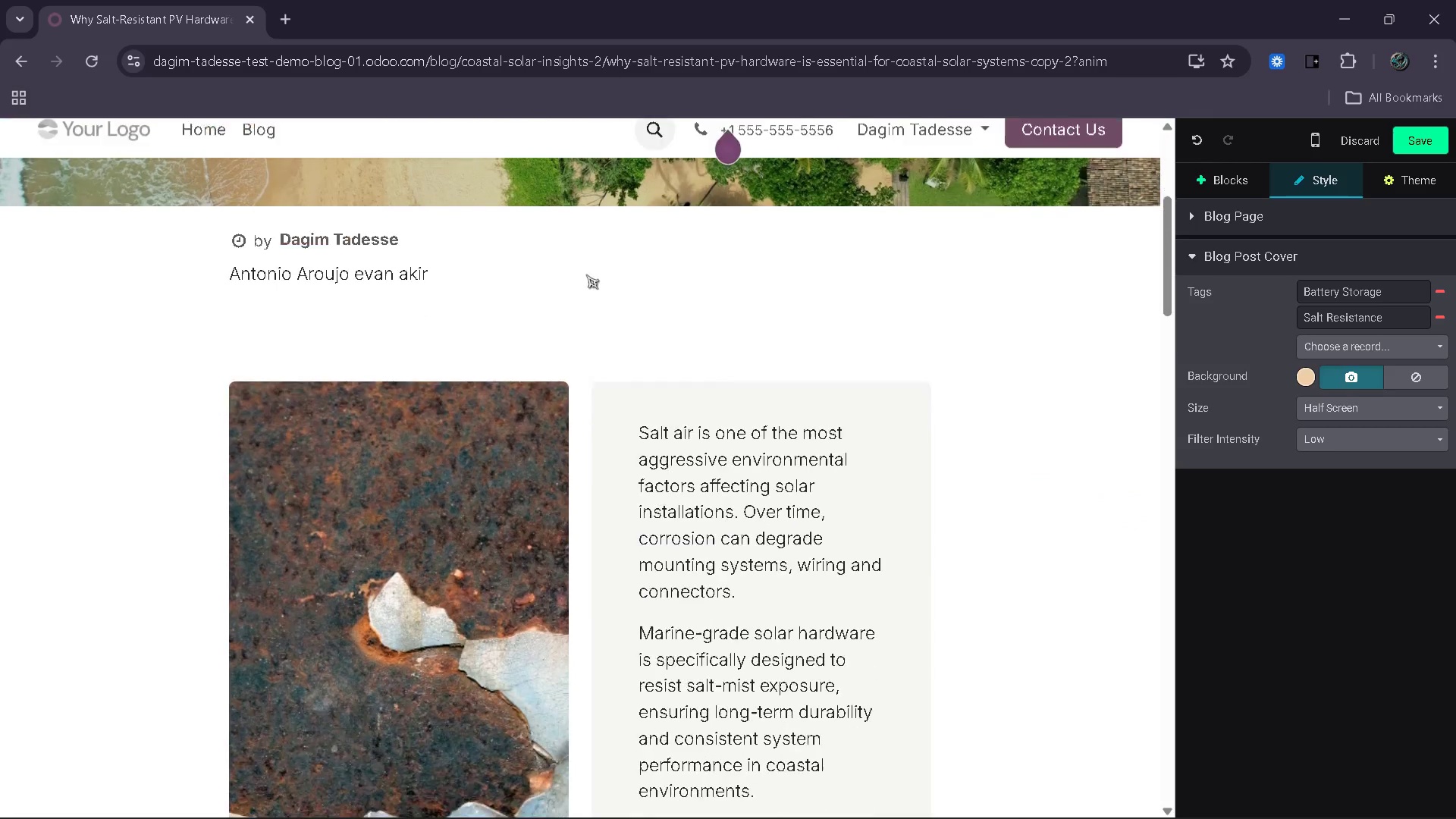 
wait(18.23)
 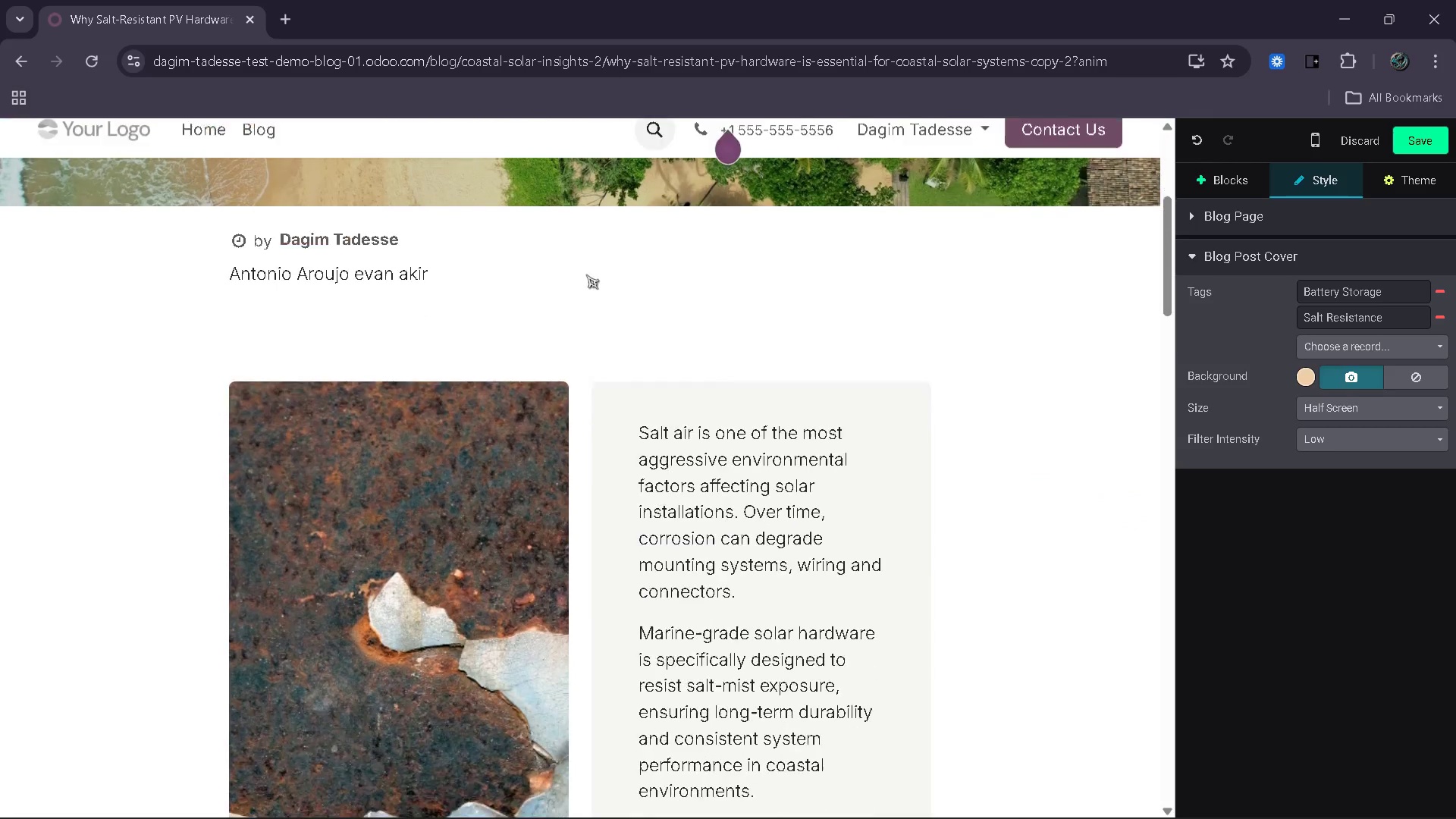 
left_click_drag(start_coordinate=[791, 346], to_coordinate=[640, 187])
 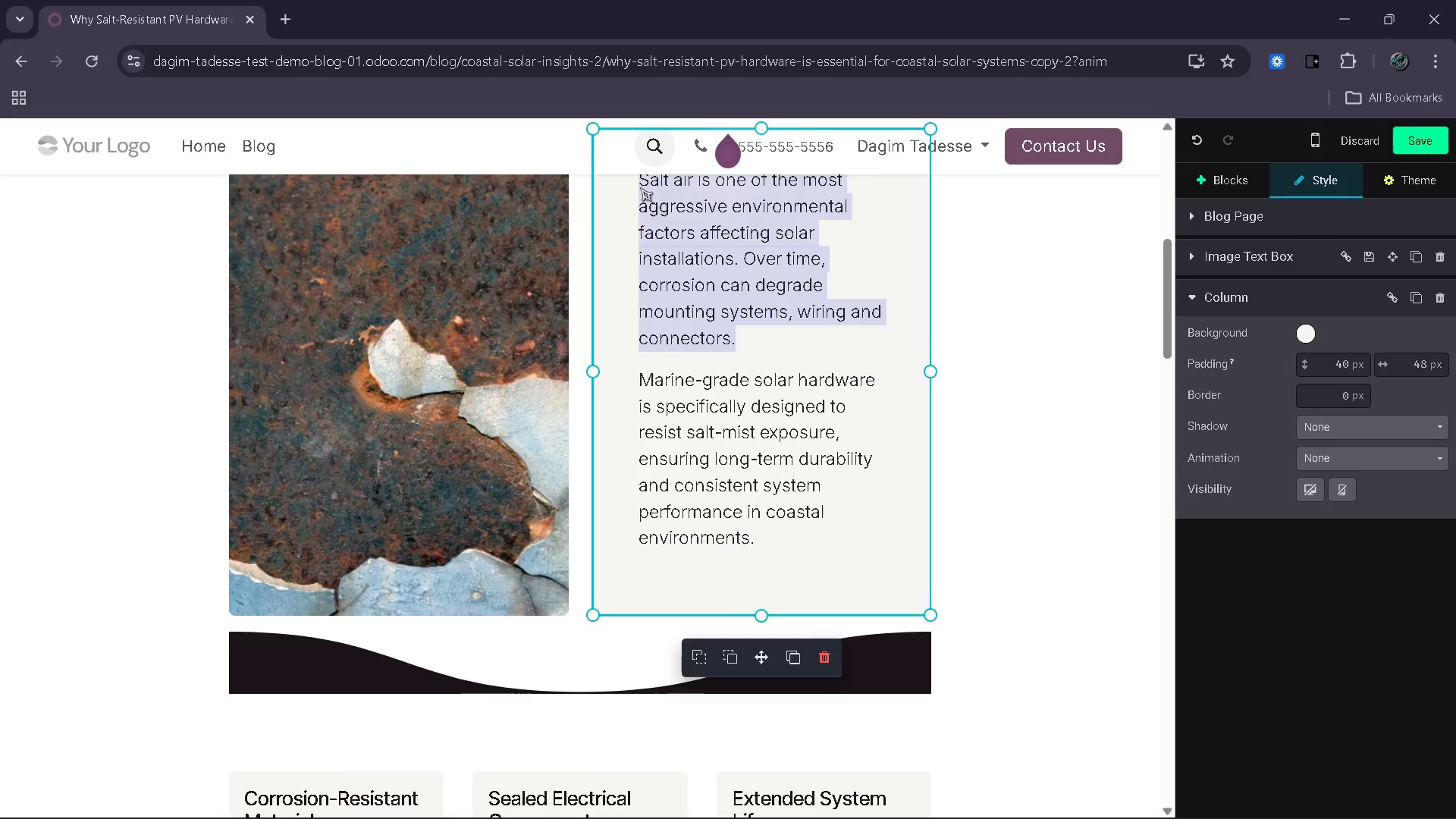 
type(Coastal regionsface)
key(Backspace)
key(Backspace)
key(Backspace)
key(Backspace)
type( face increased risk )
 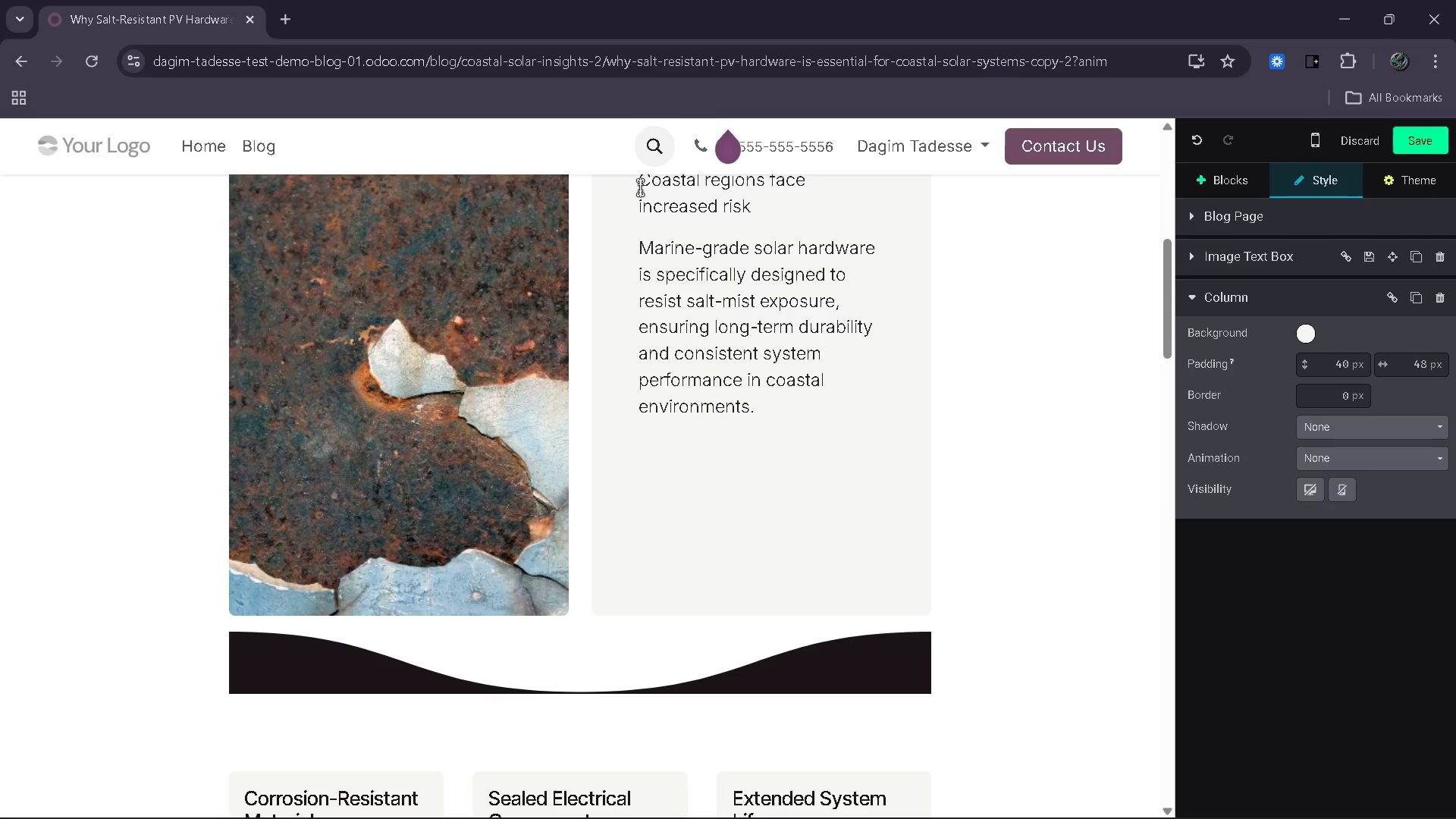 
wait(7.94)
 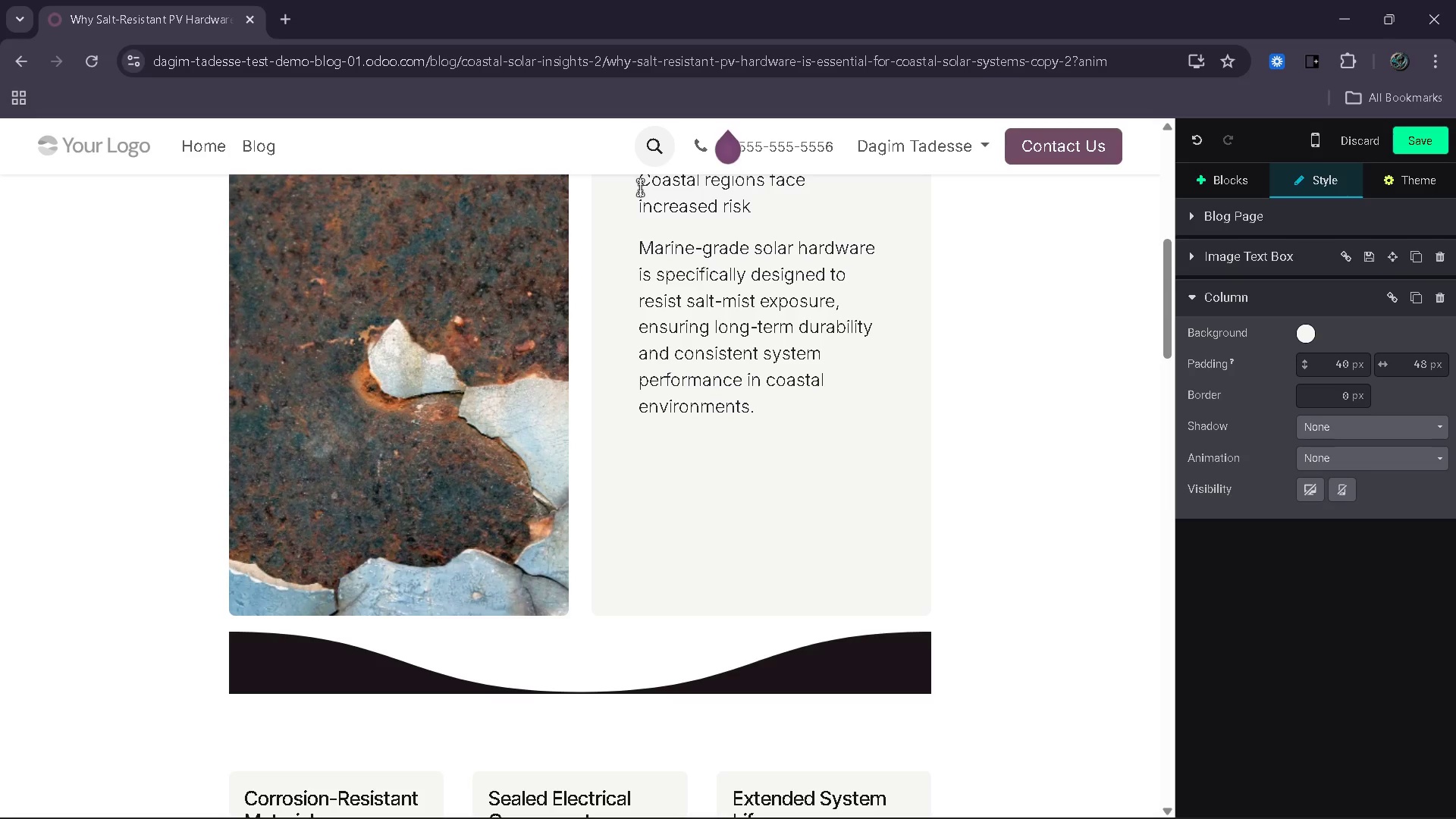 
type(during hurricane season, making energy )
 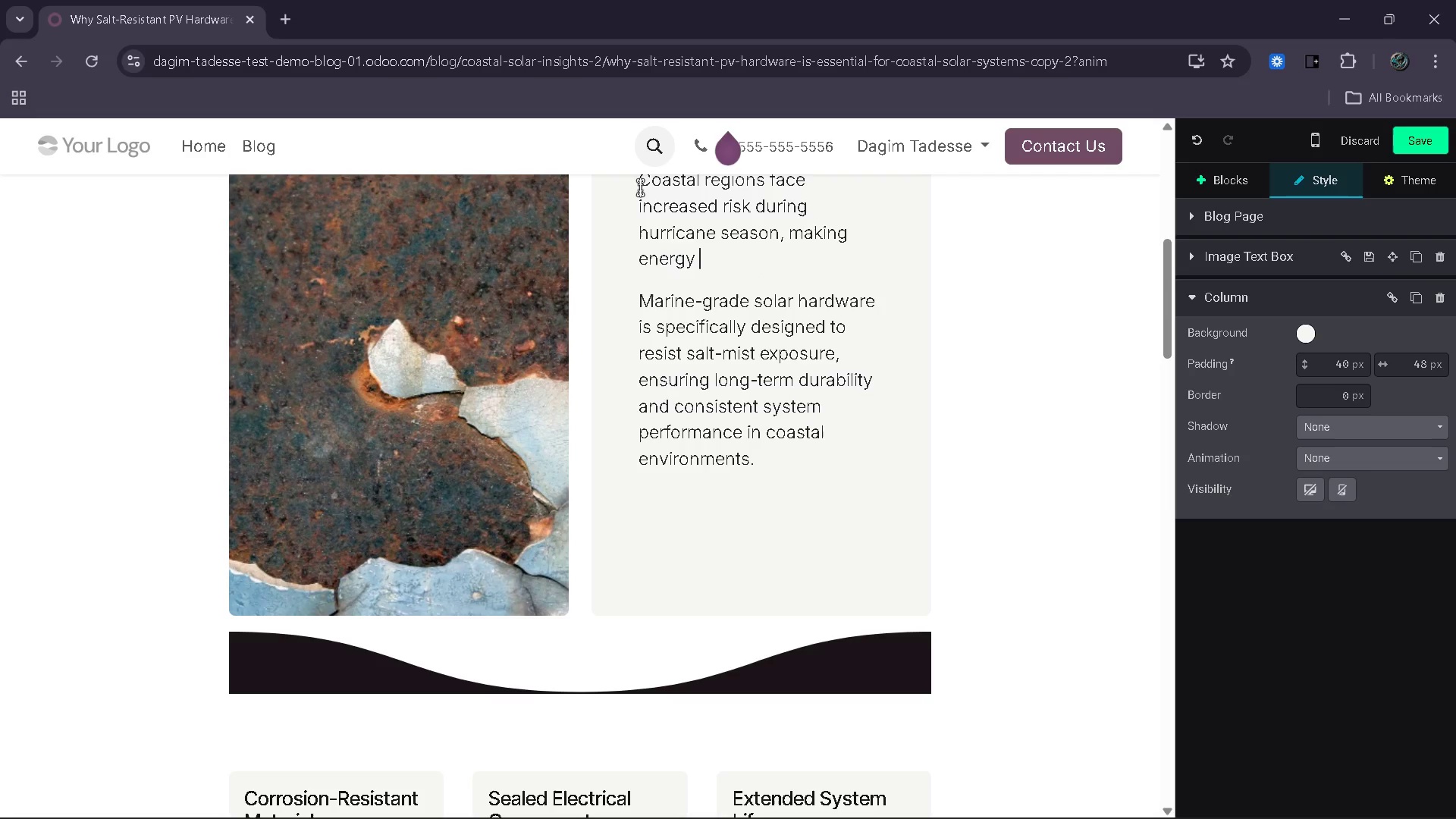 
wait(7.2)
 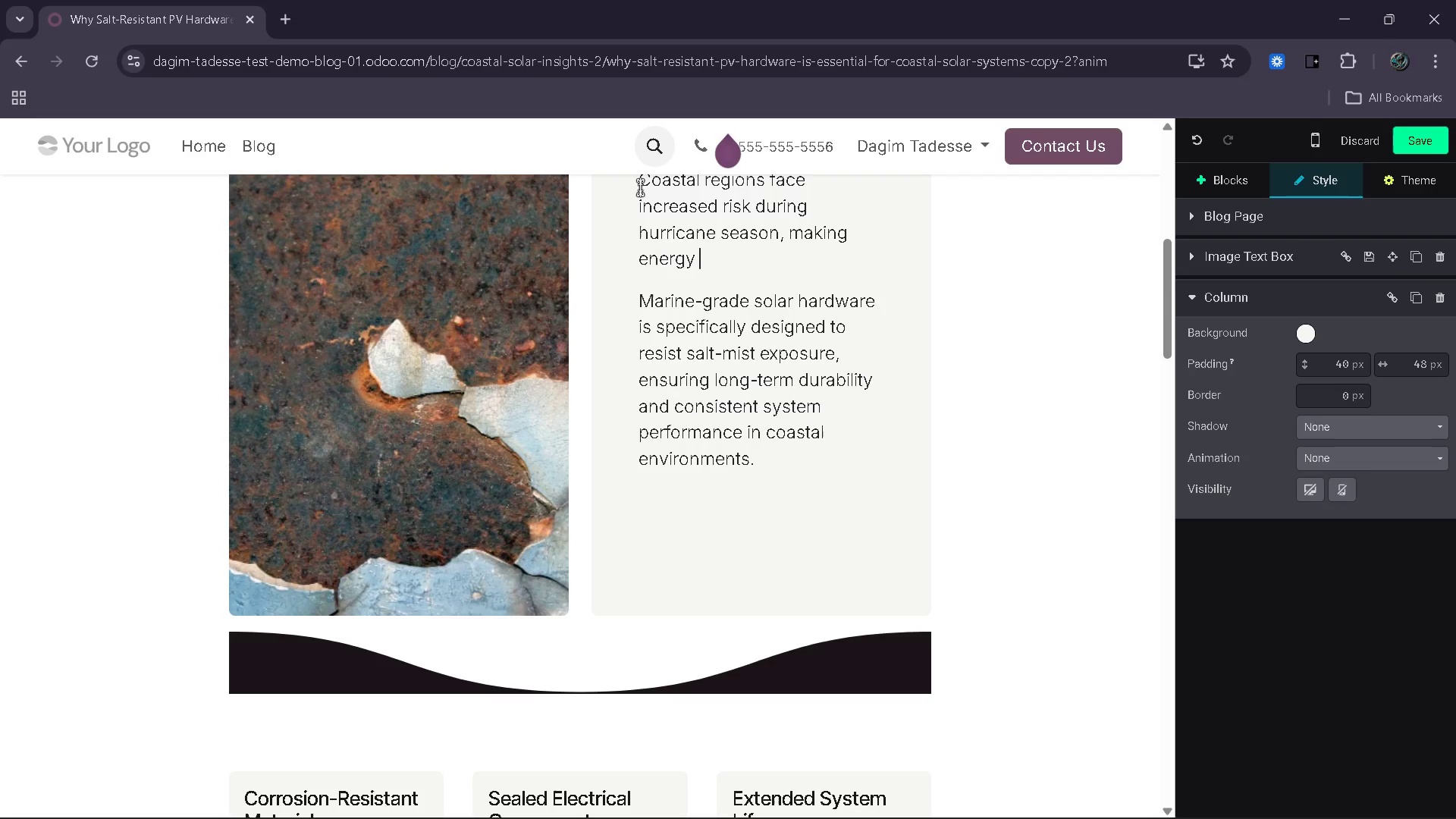 
type(resi)
 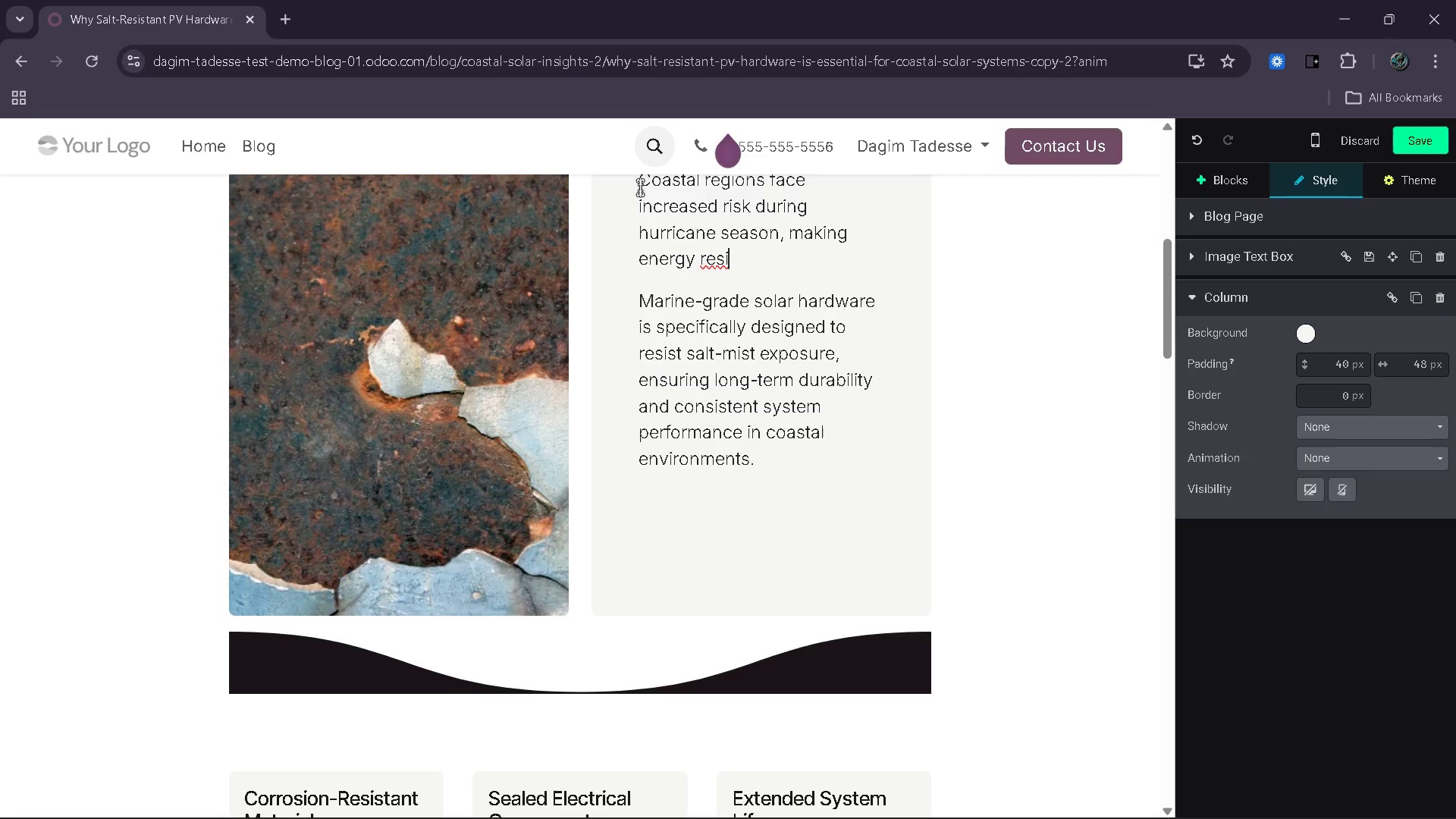 
type(lience a priority )
key(Backspace)
type(.S)
key(Backspace)
type( Solar battery sytt)
key(Backspace)
key(Backspace)
type(sye)
key(Backspace)
key(Backspace)
type(tem )
key(Backspace)
type(s provide pa)
key(Backspace)
type(ower when gird )
 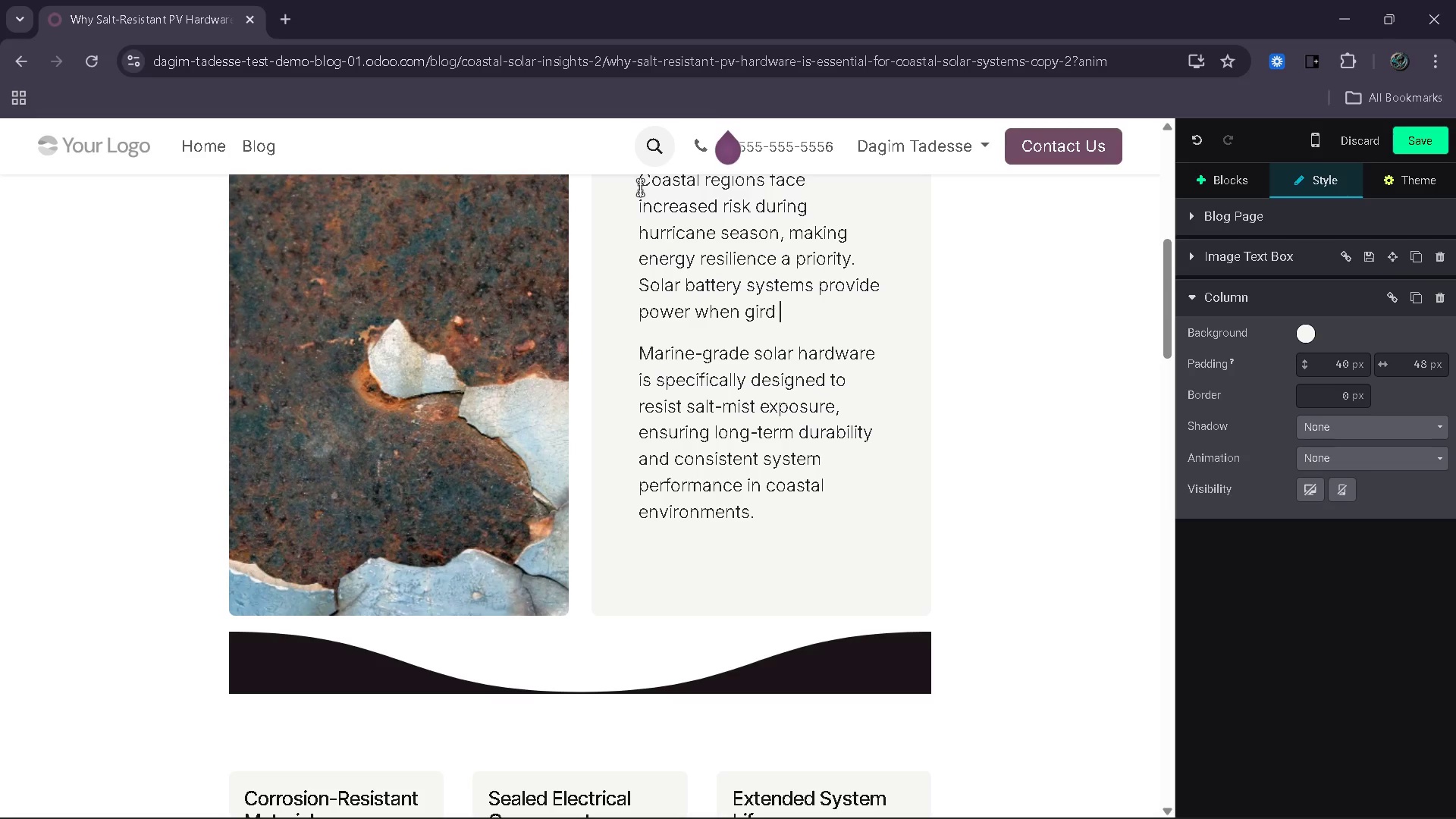 
wait(6.45)
 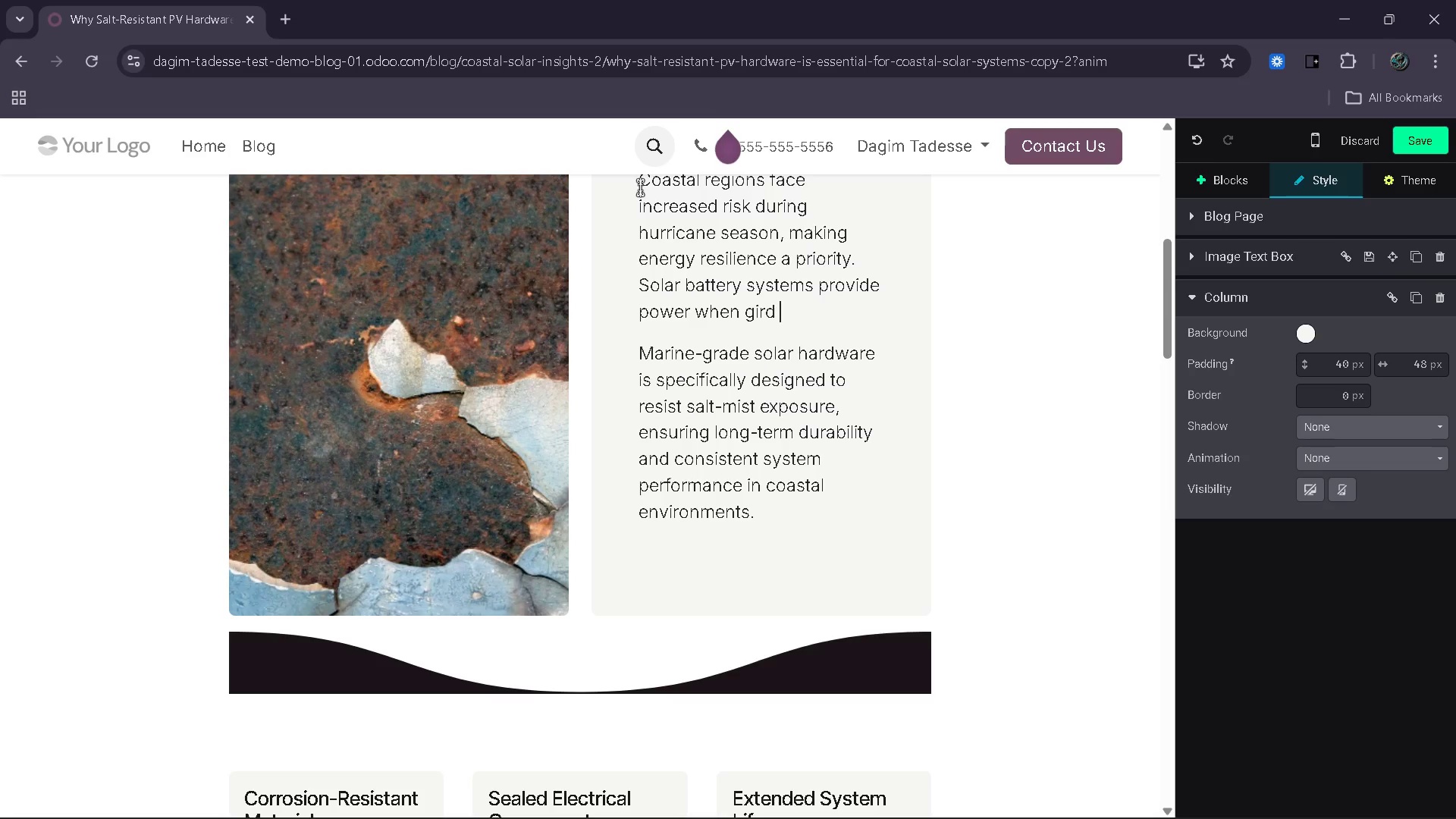 
type(outages occur)
 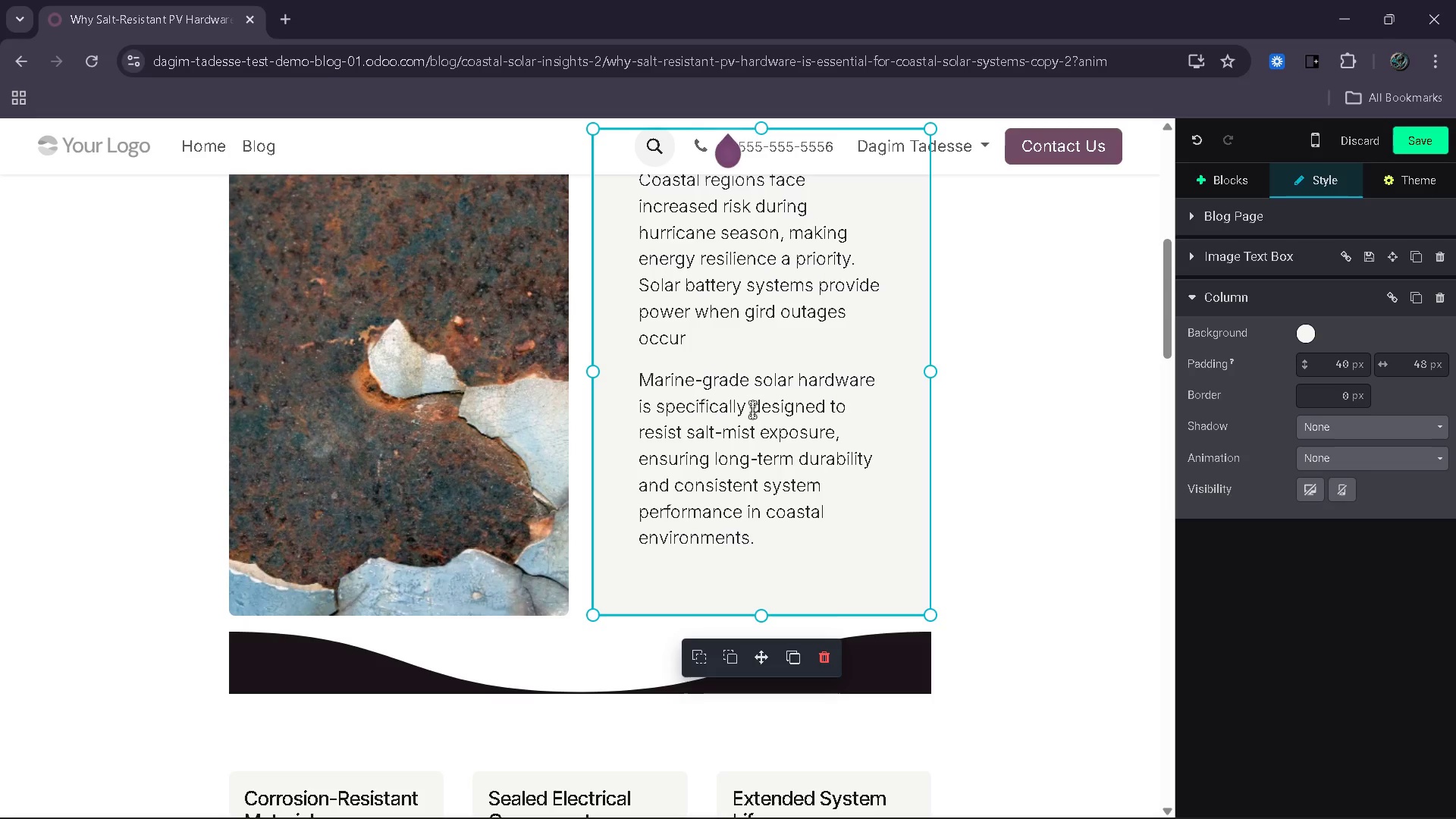 
key(Period)
 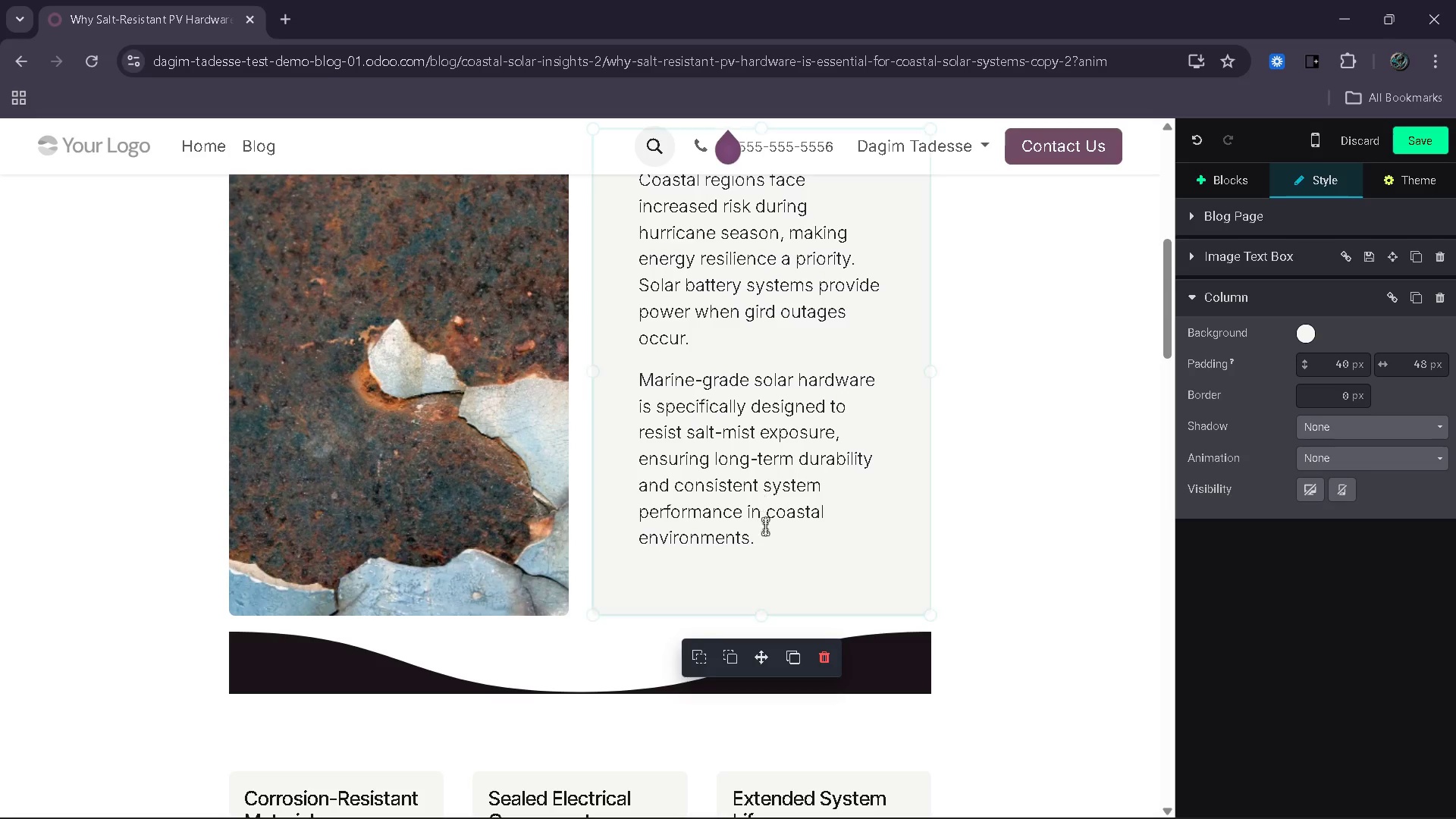 
left_click_drag(start_coordinate=[775, 549], to_coordinate=[642, 384])
 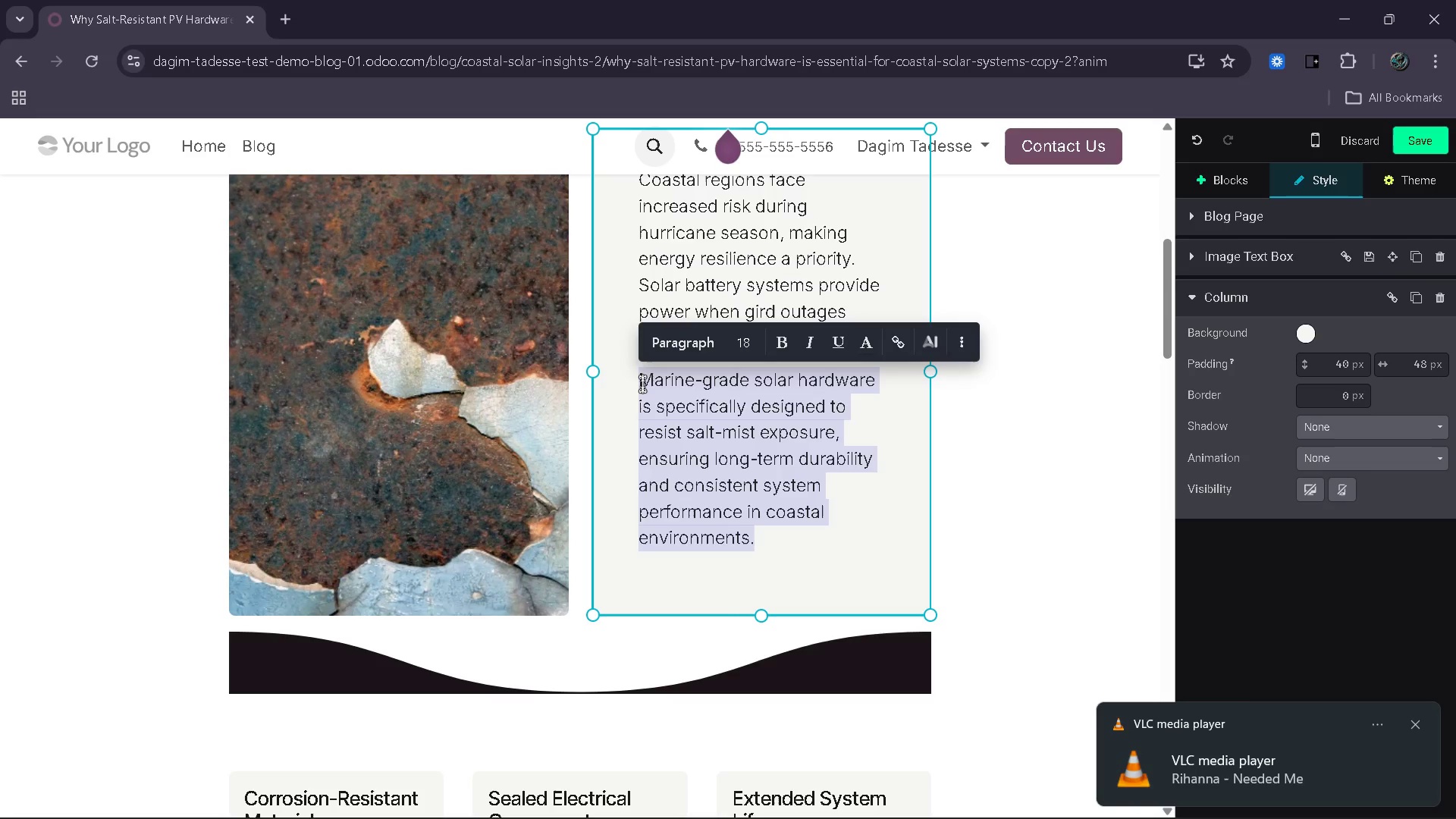 
type(Proper preparation ensures there)
key(Backspace)
key(Backspace)
type(se )
 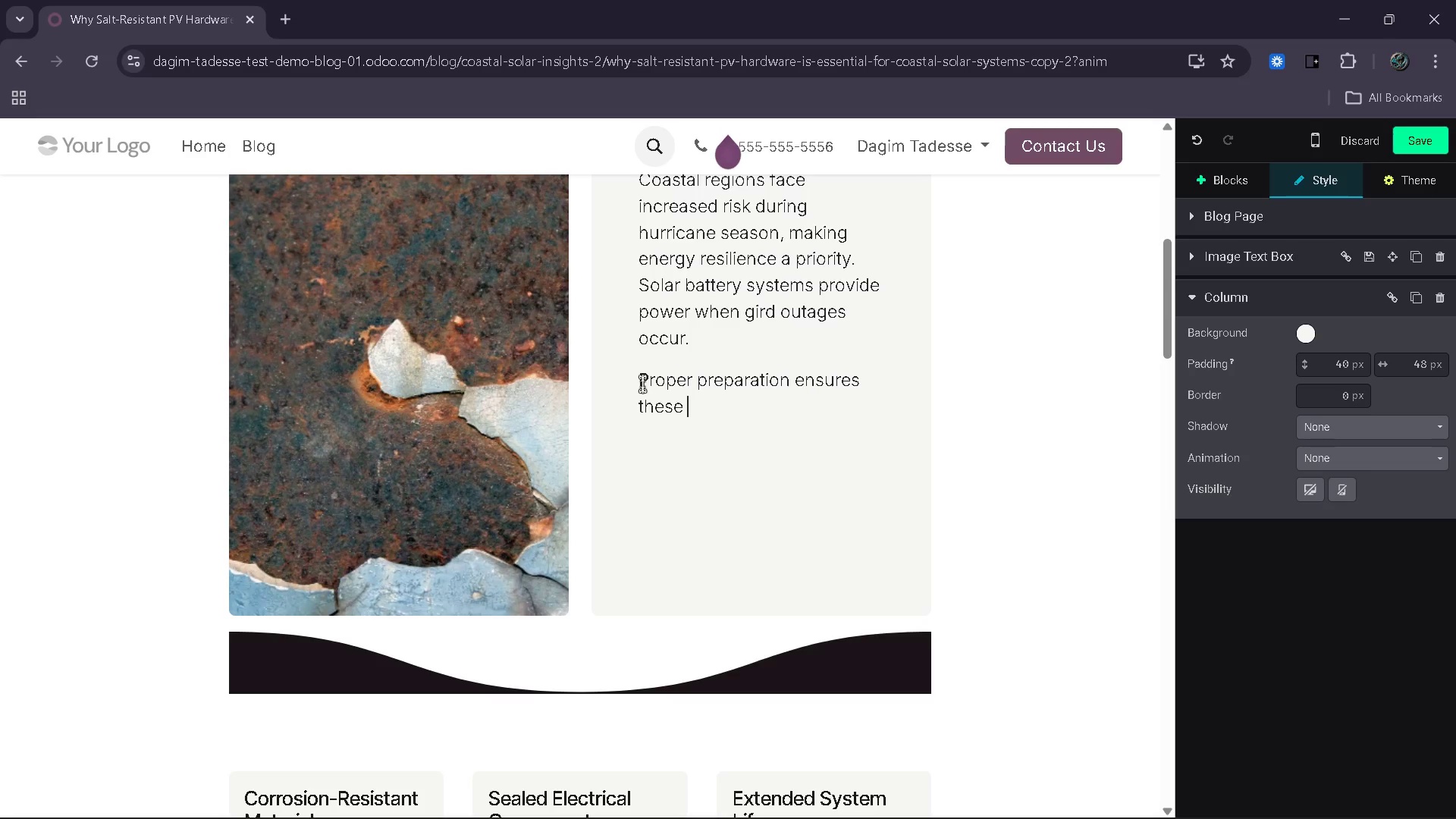 
wait(13.84)
 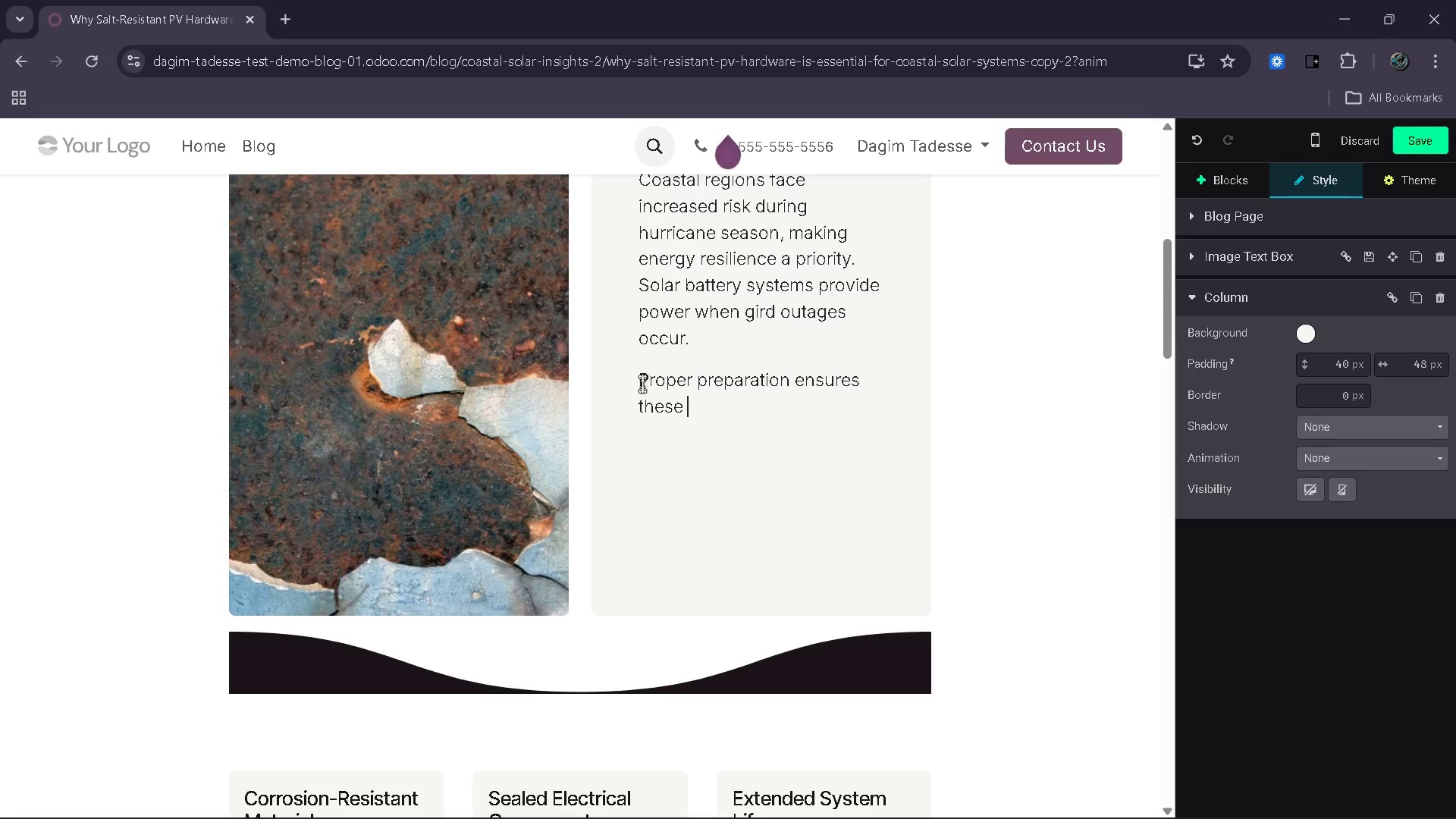 
type(systems perform reiebily)
key(Backspace)
type(ty)
 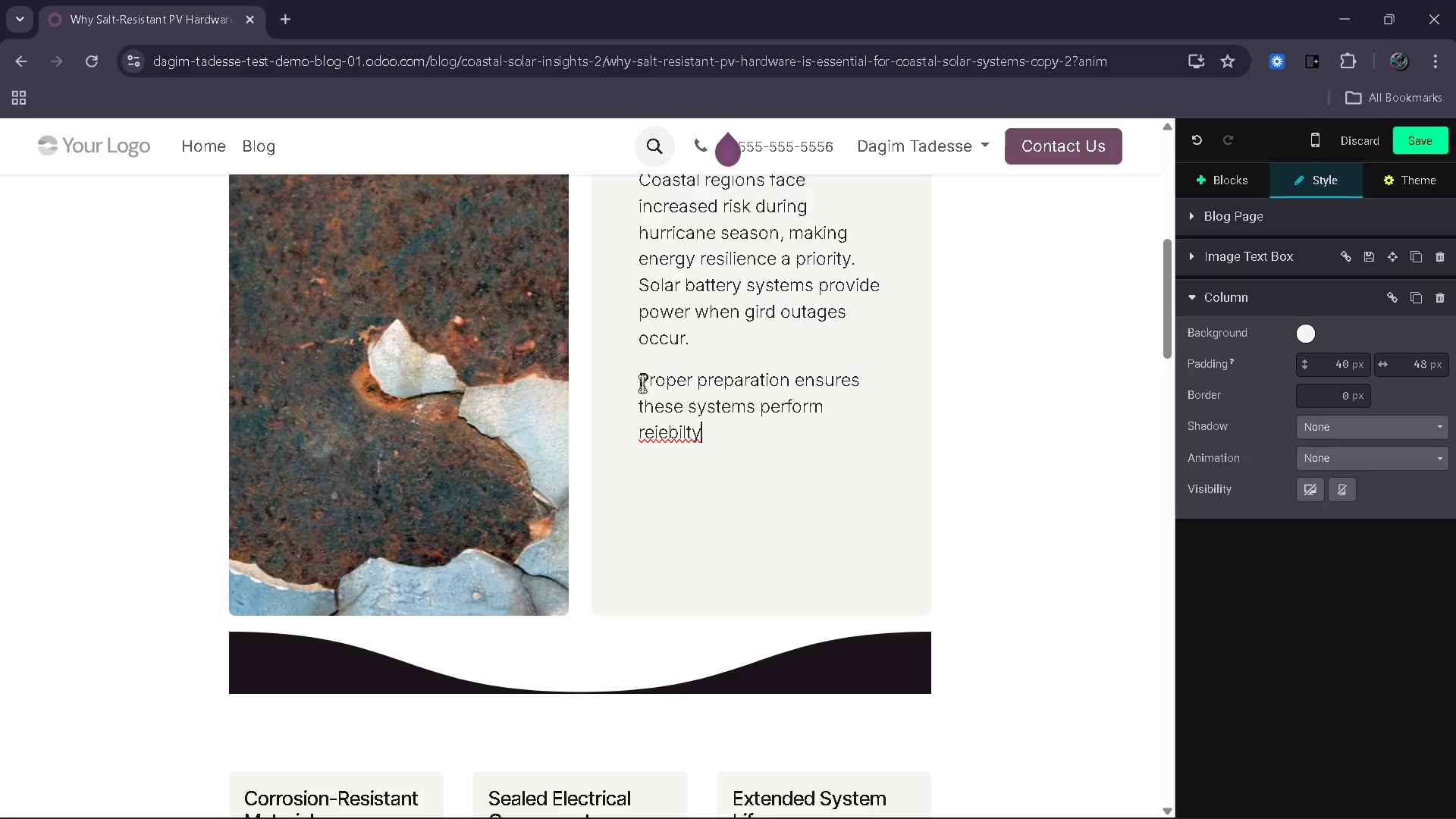 
left_click([657, 435])
 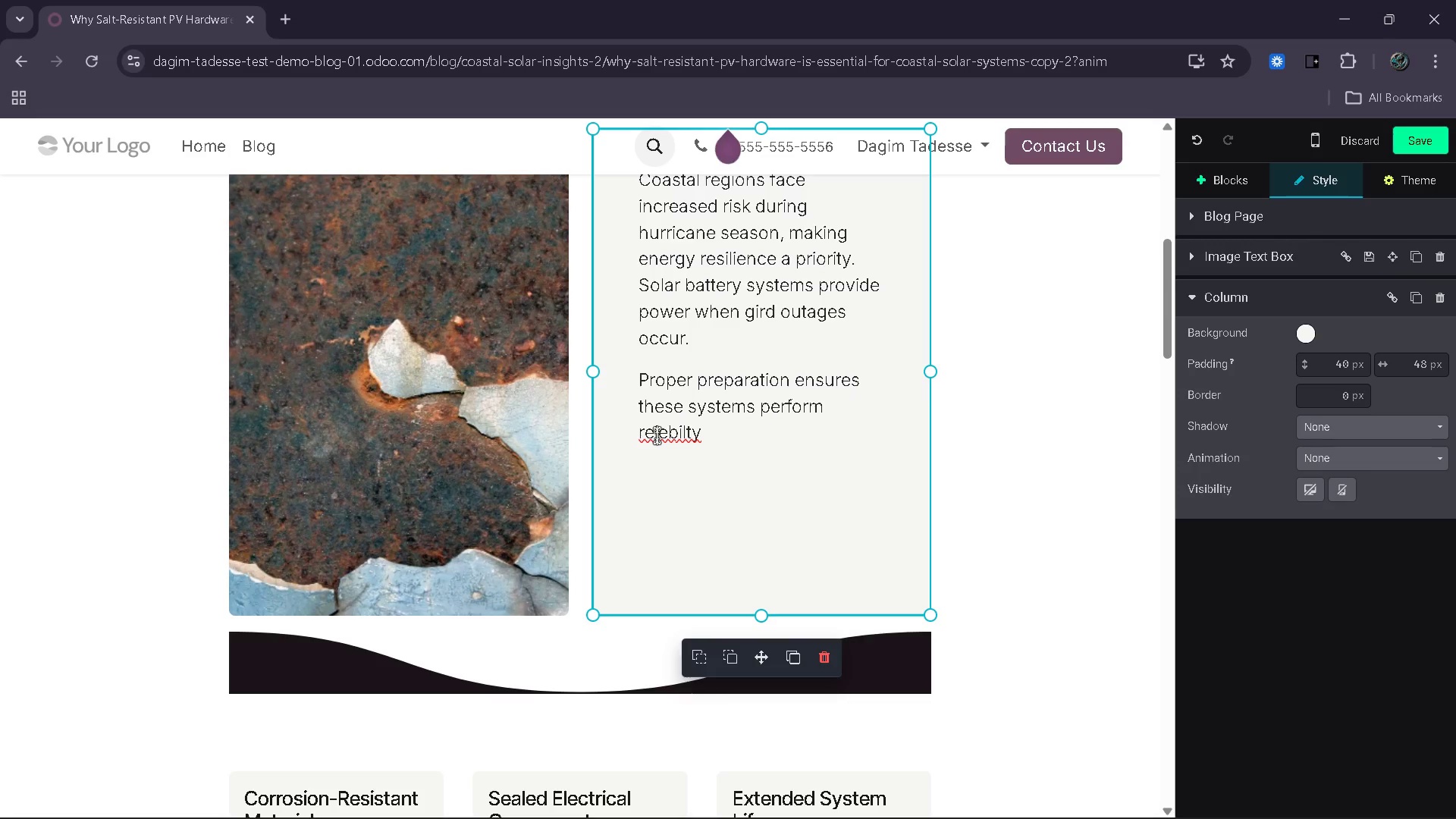 
key(Backspace)
 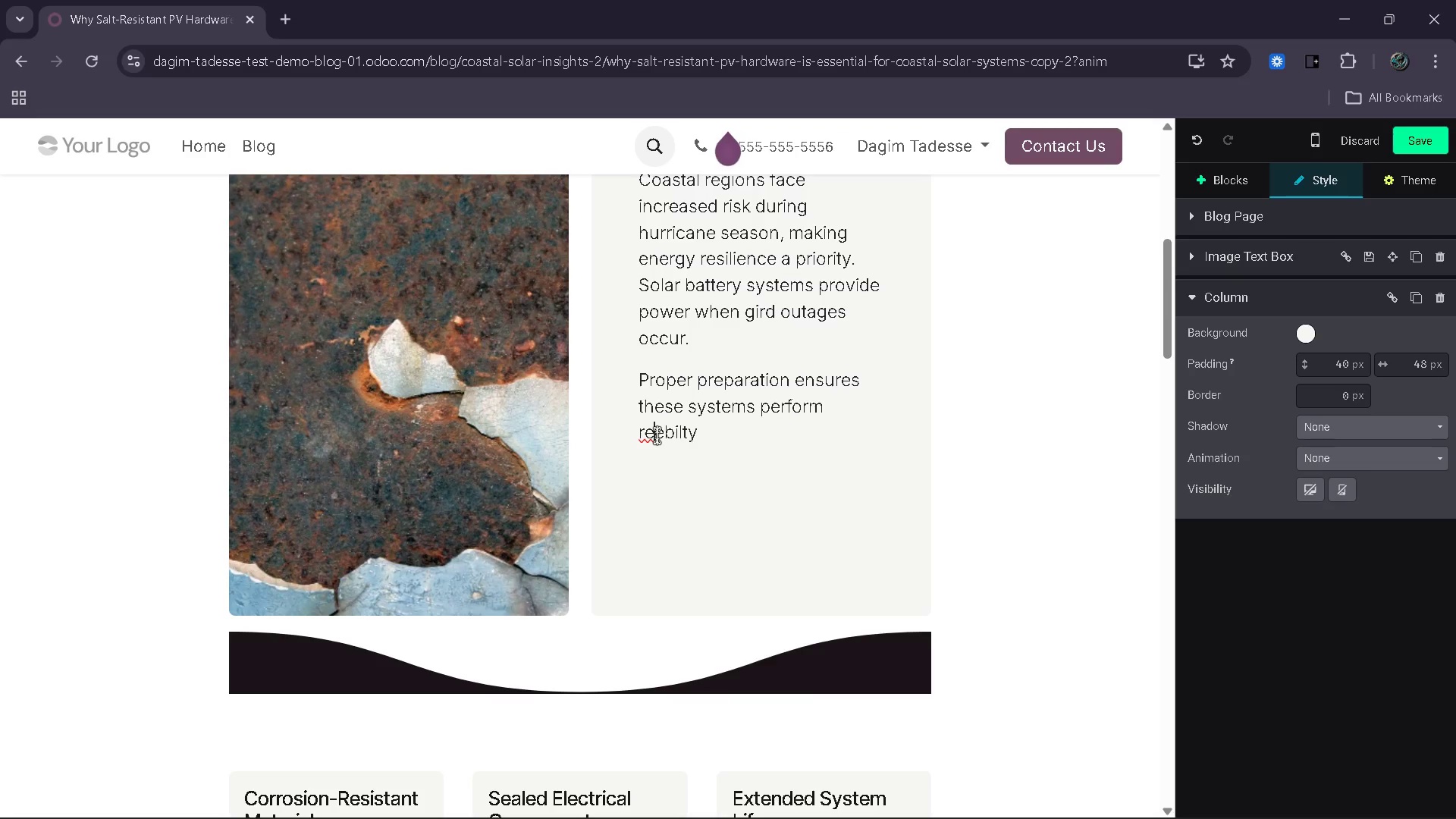 
key(L)
 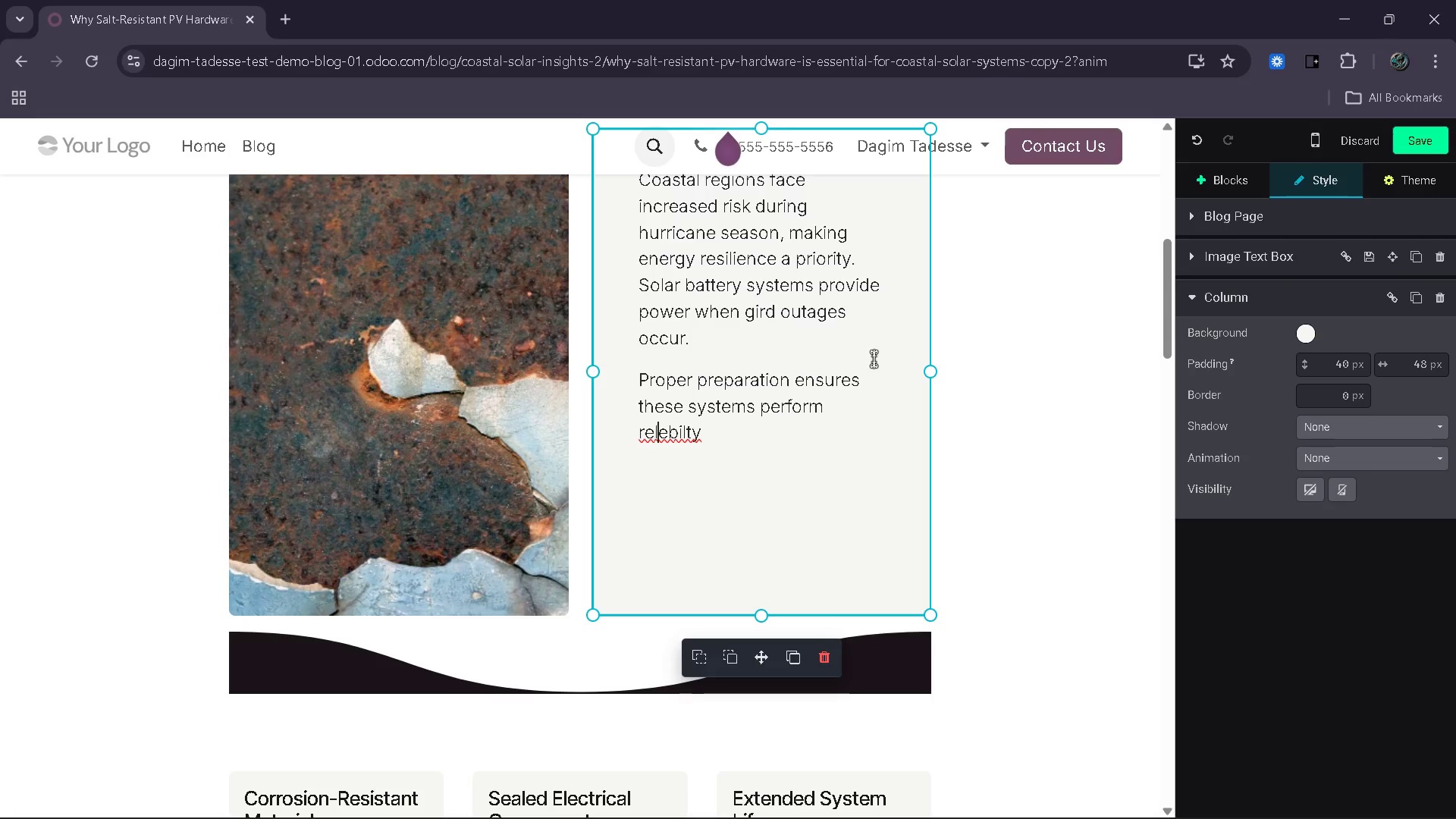 
key(I)
 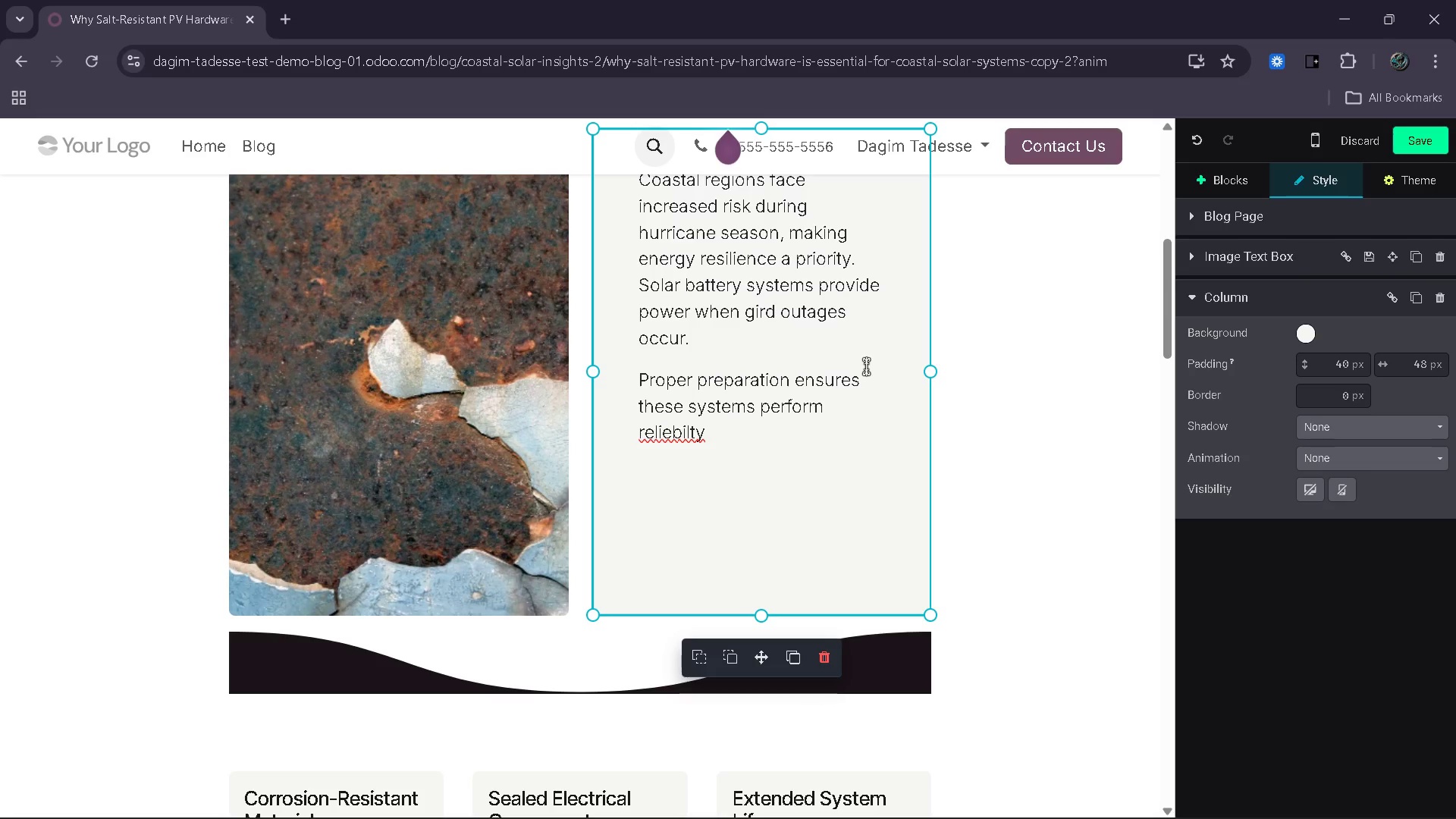 
key(Backspace)
 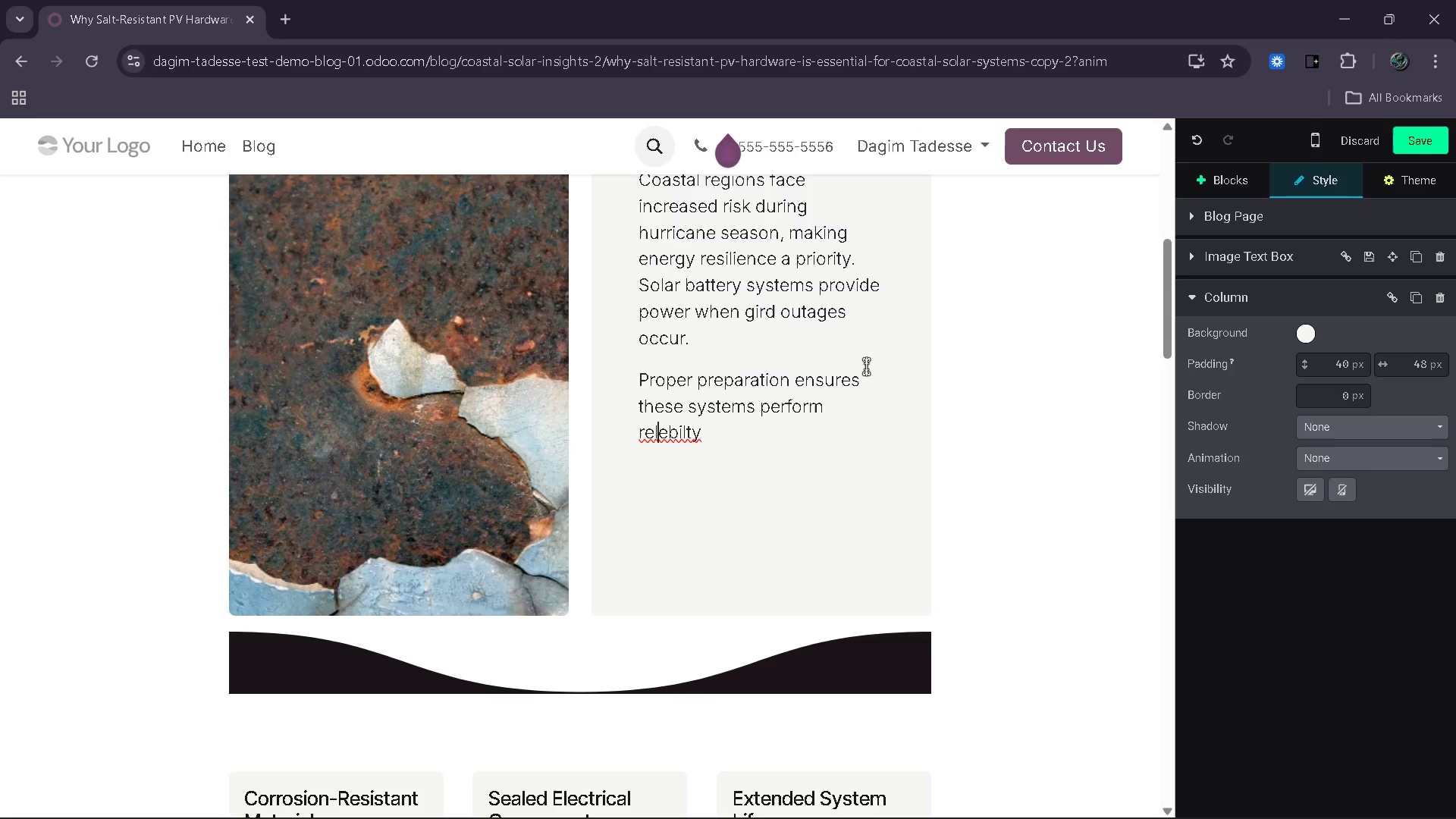 
key(A)
 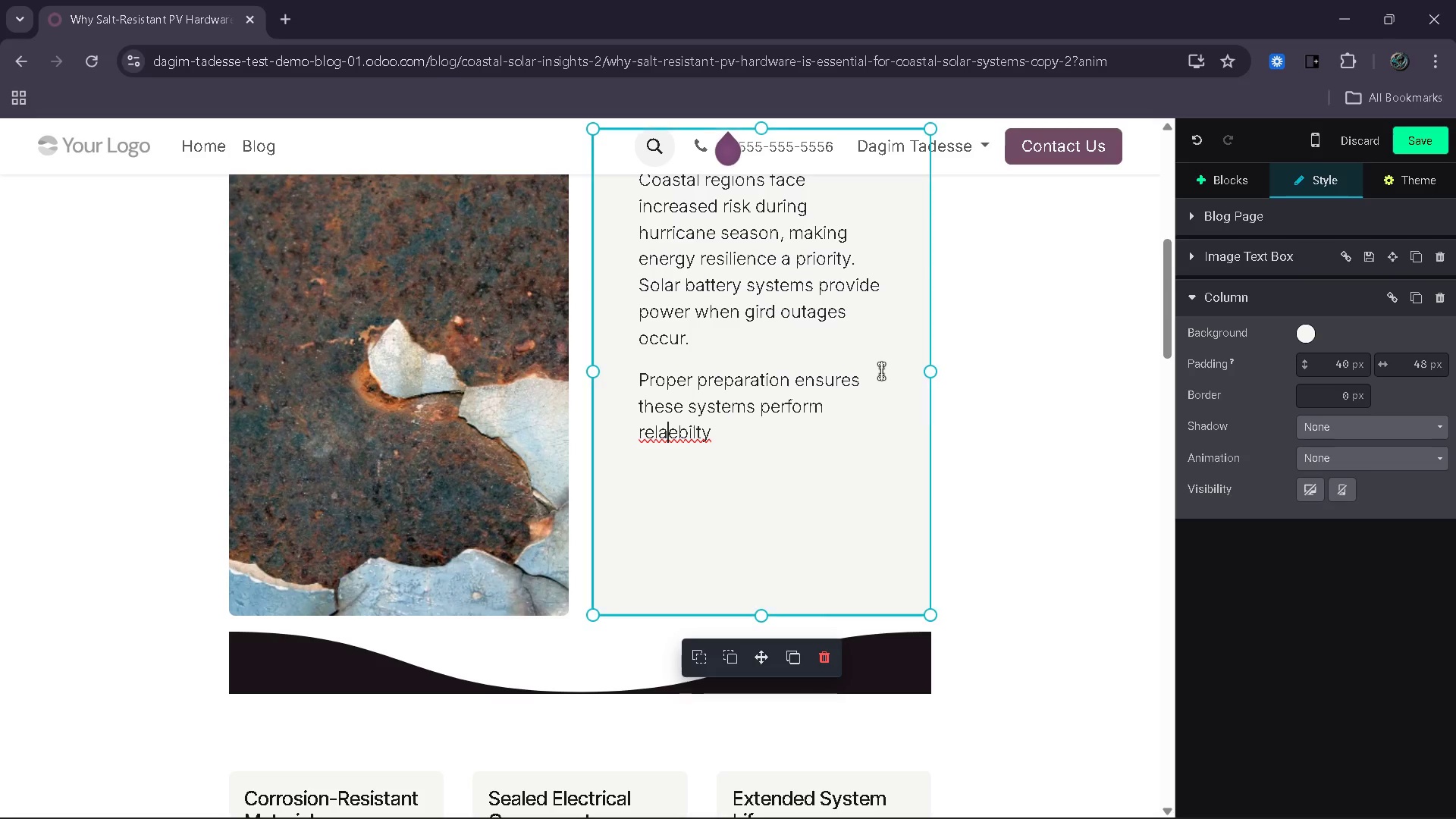 
key(ArrowRight)
 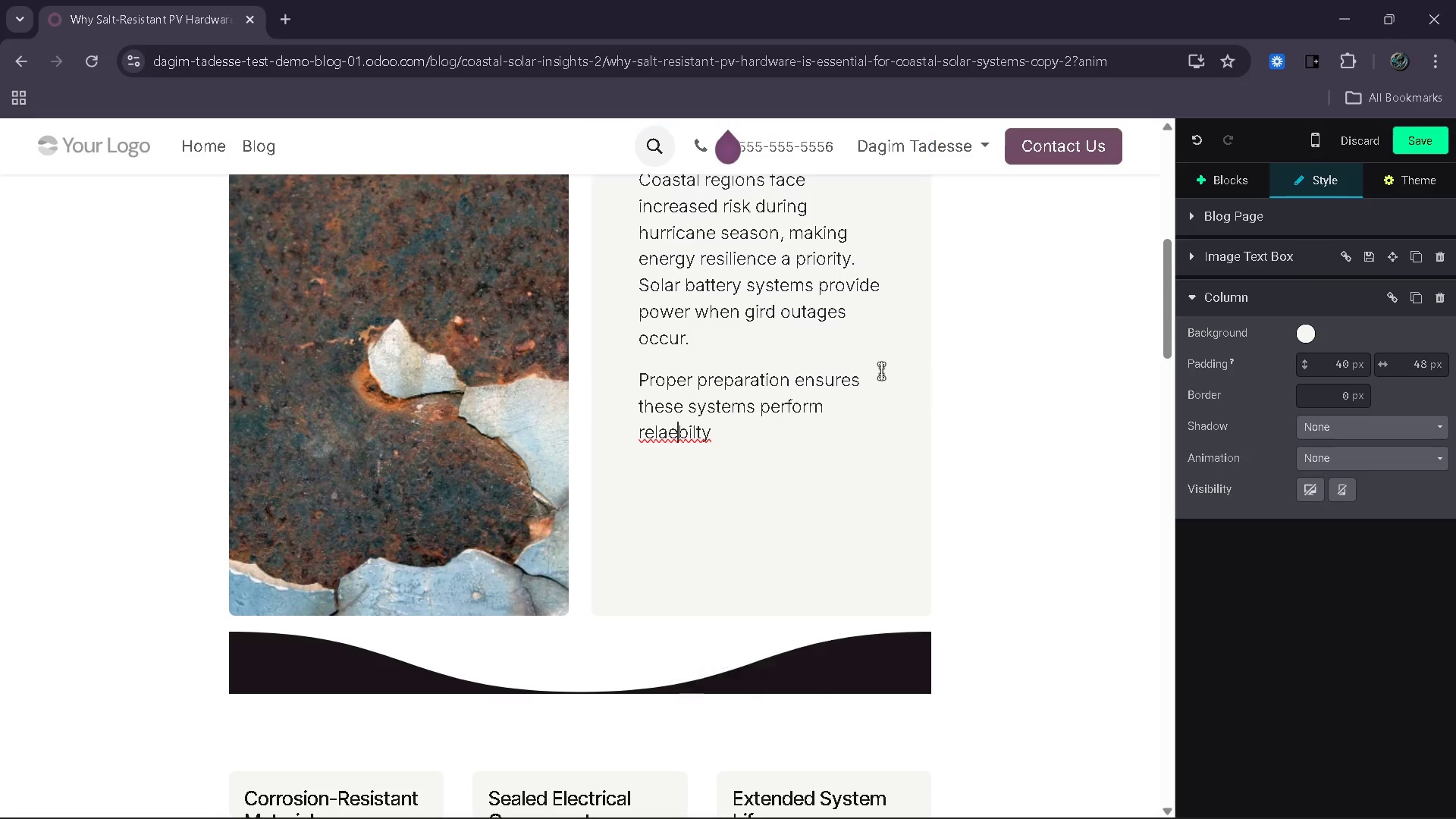 
key(Backspace)
 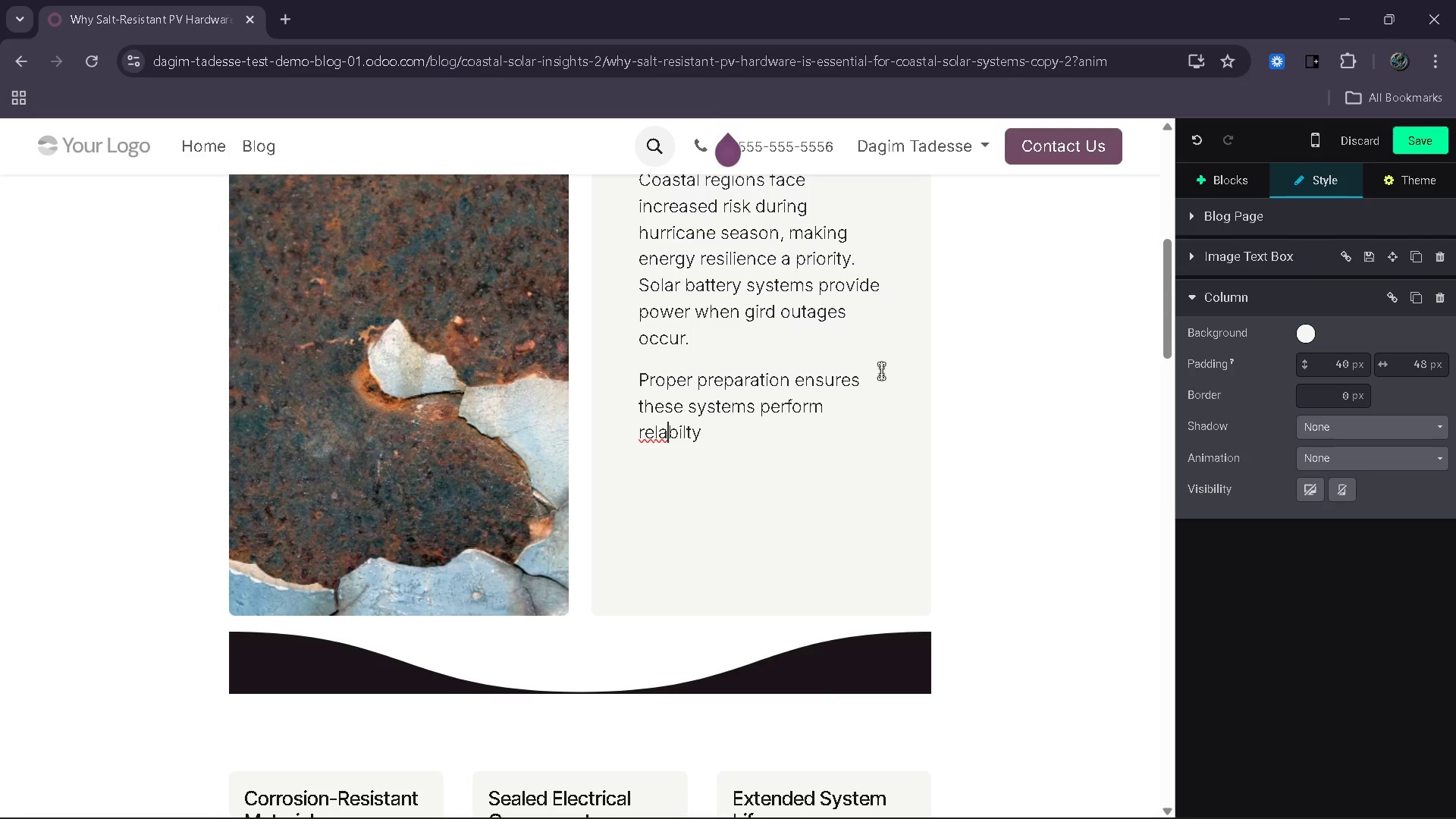 
key(A)
 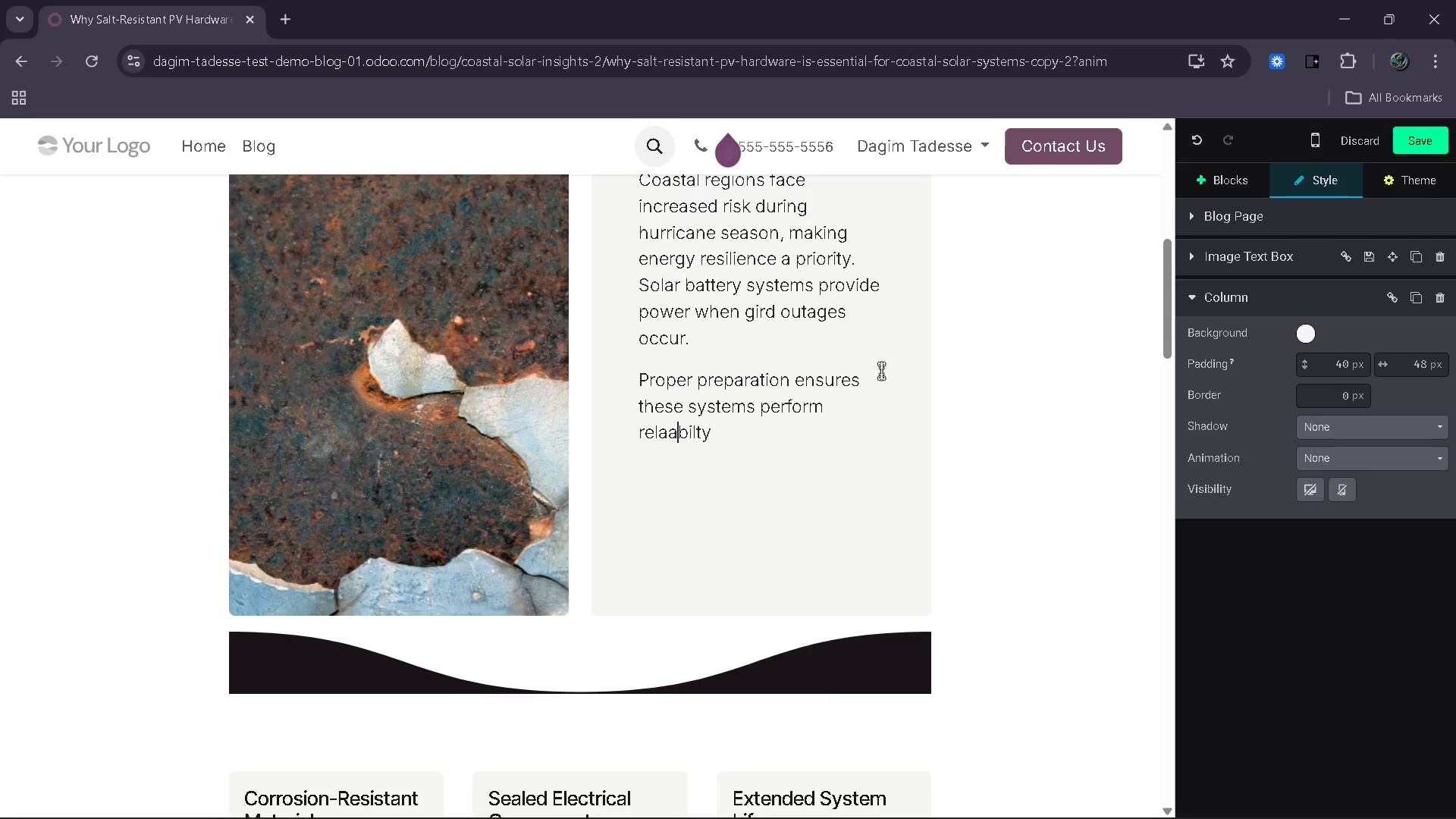 
key(ArrowLeft)
 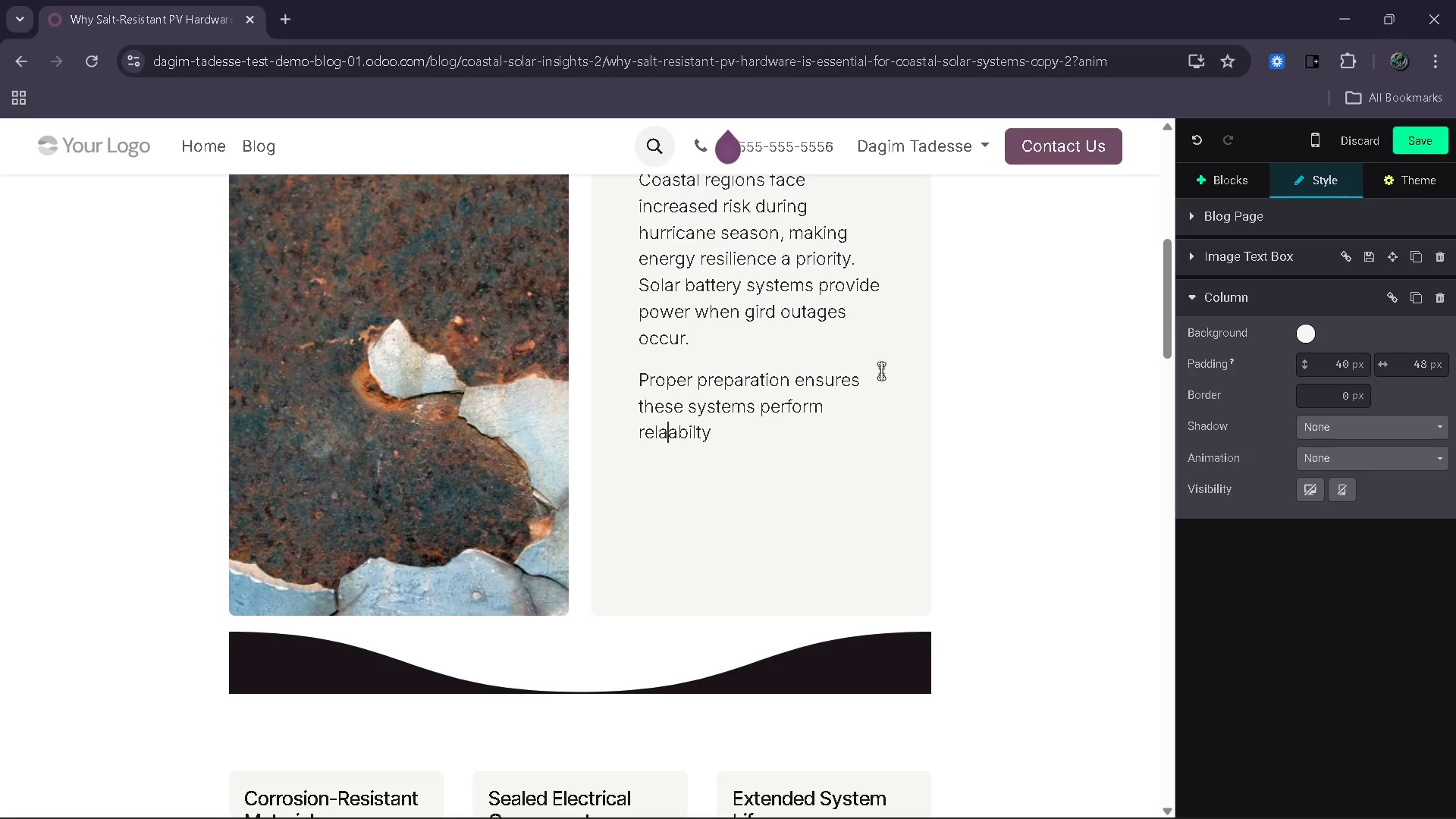 
key(ArrowLeft)
 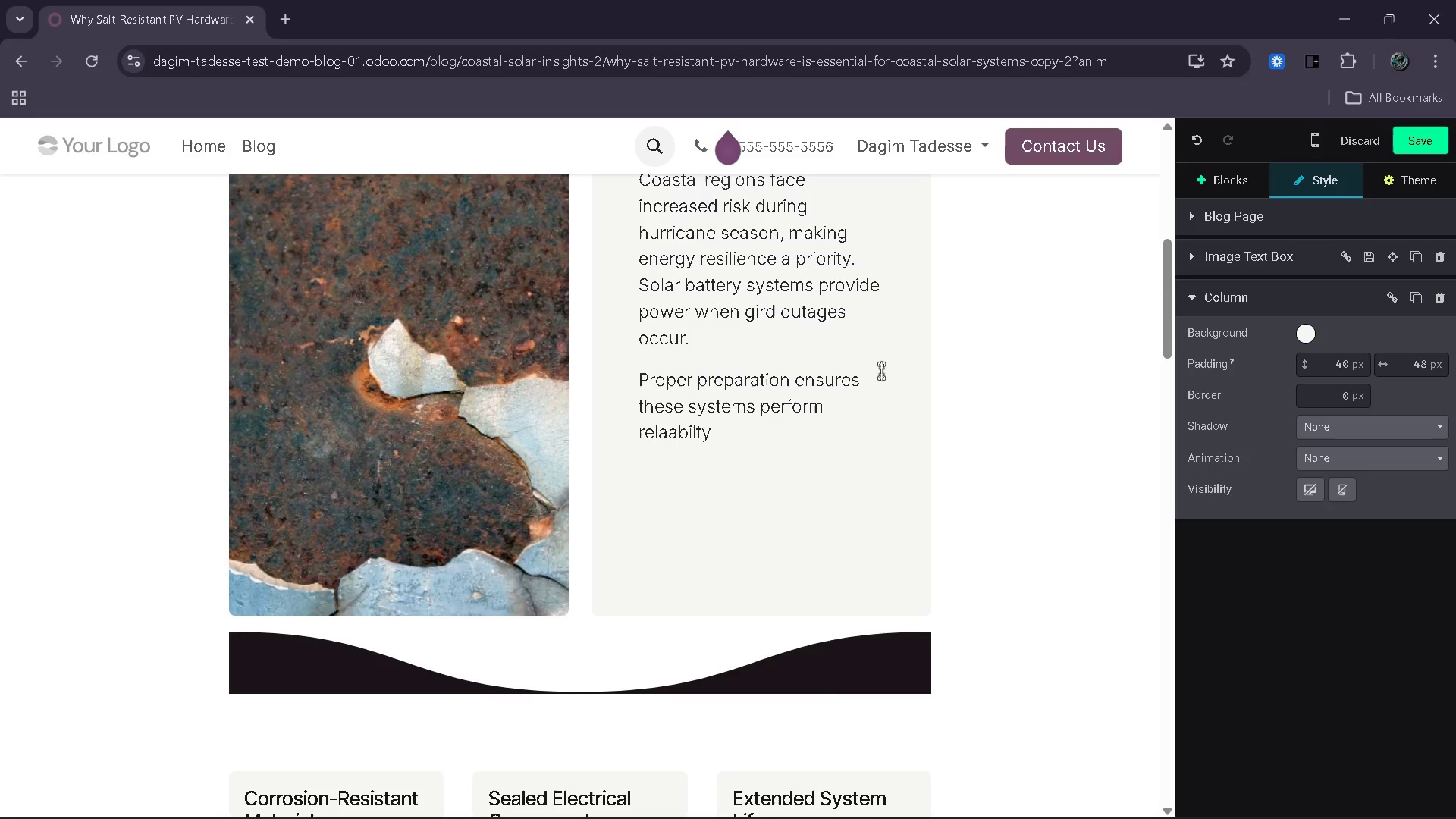 
key(ArrowRight)
 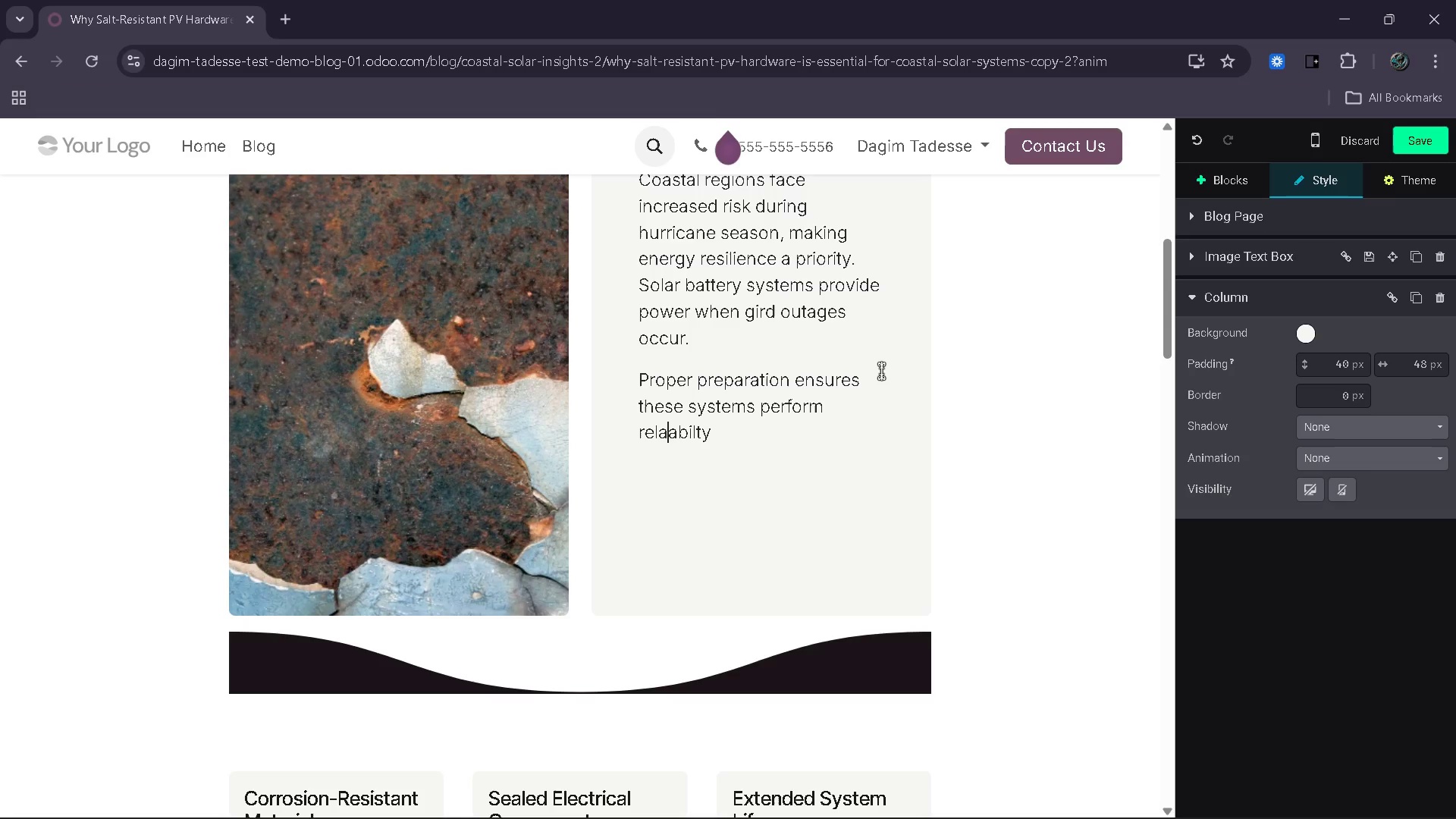 
key(Backspace)
 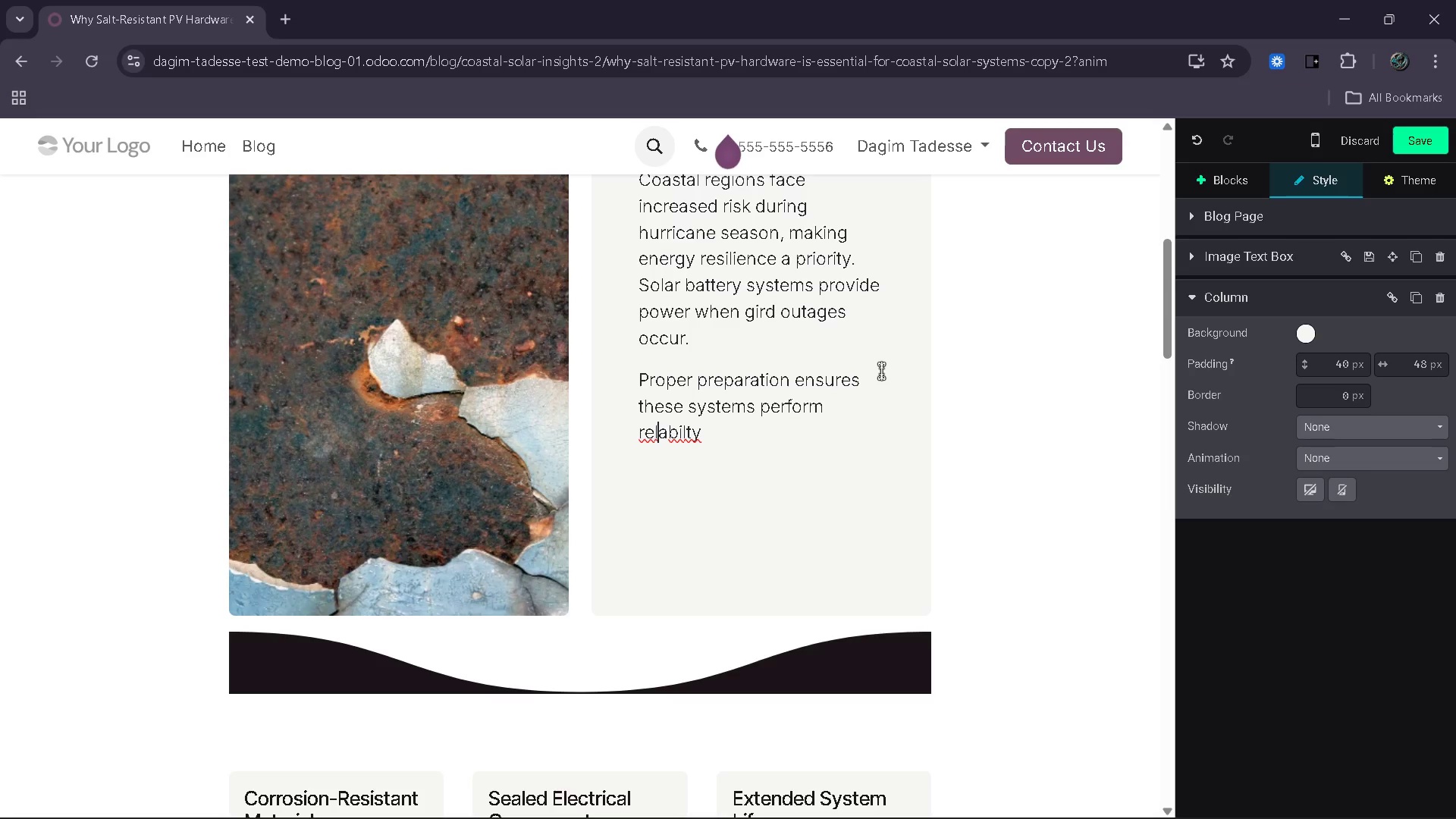 
key(I)
 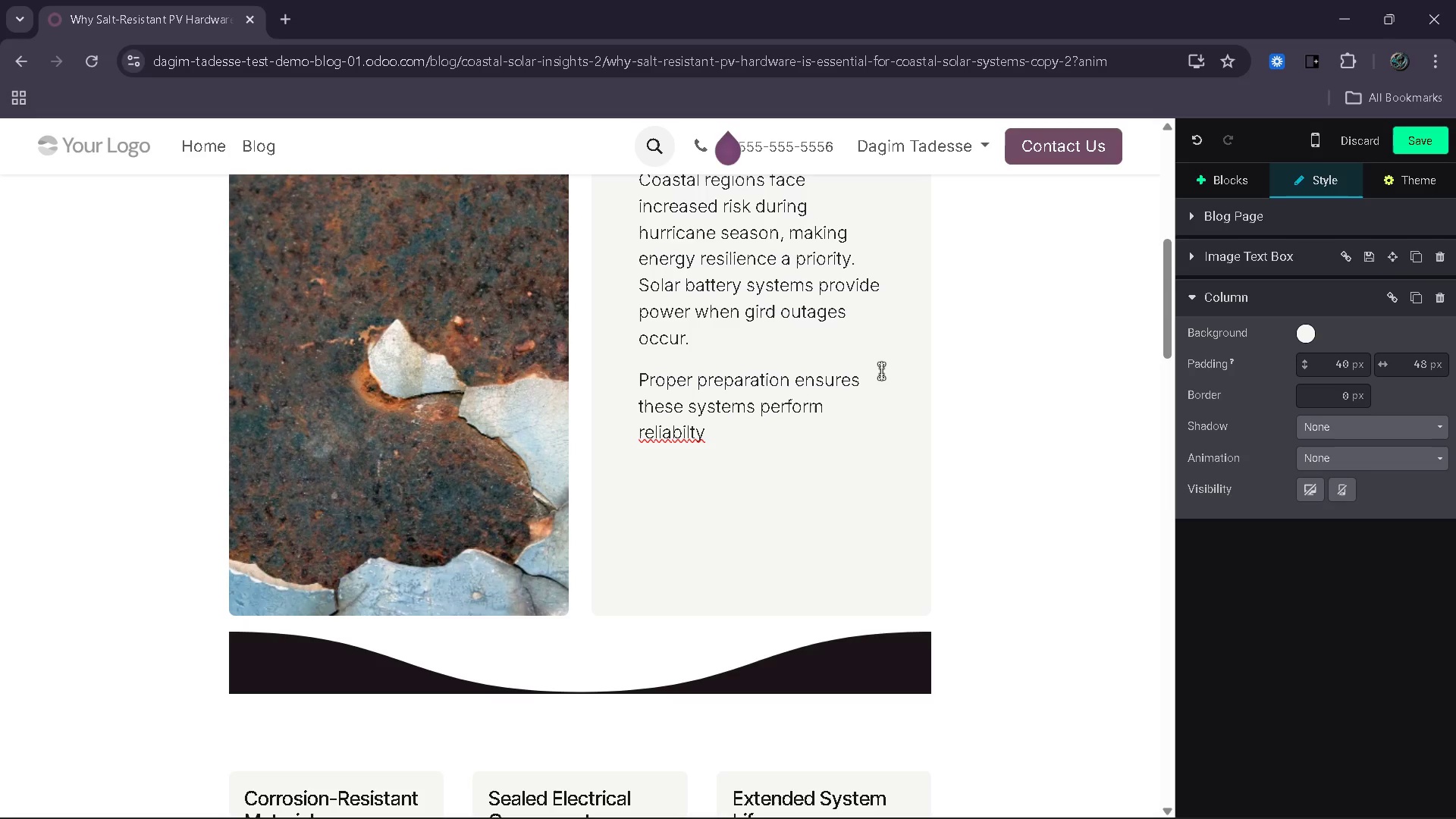 
key(ArrowRight)
 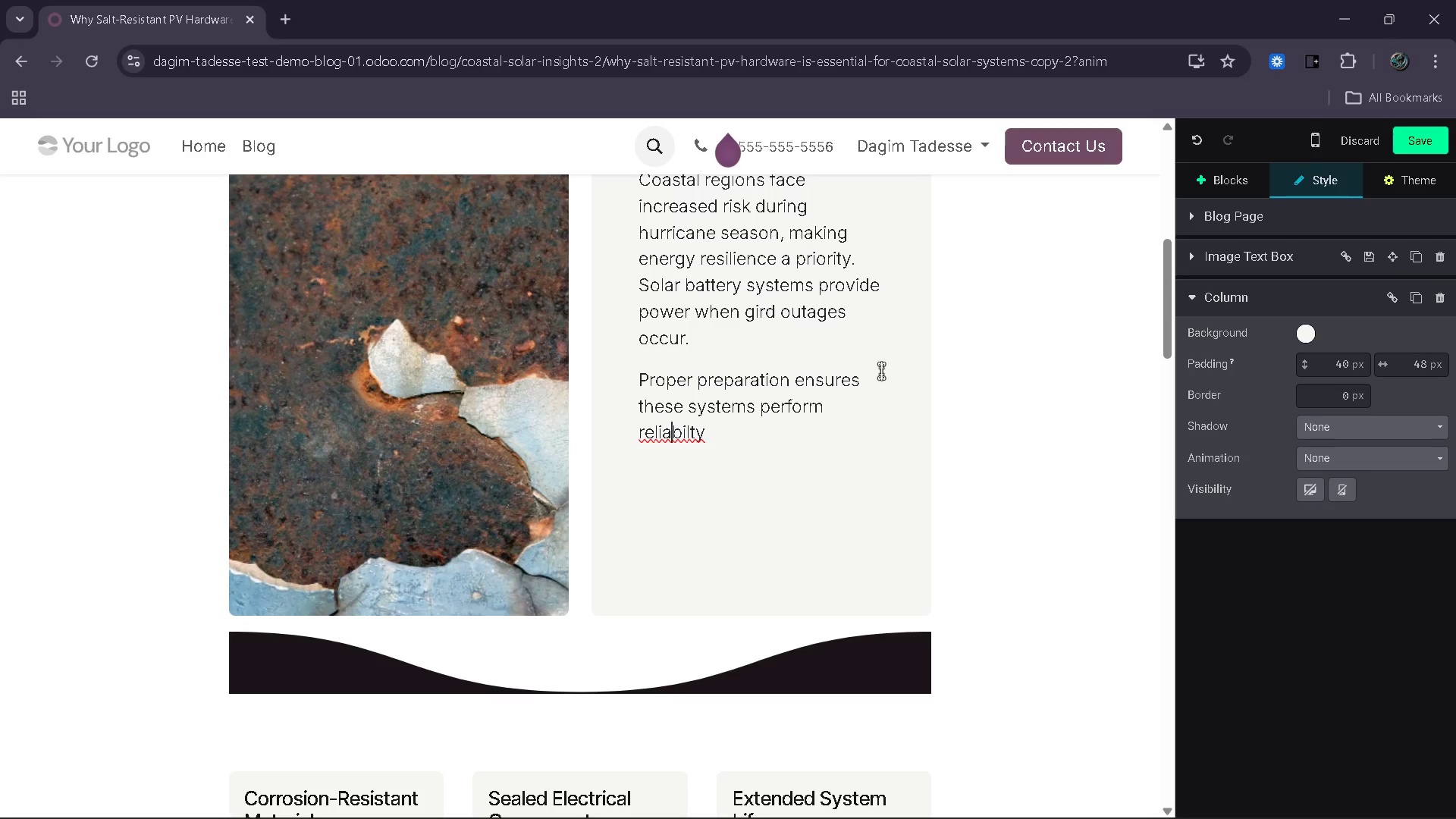 
key(ArrowRight)
 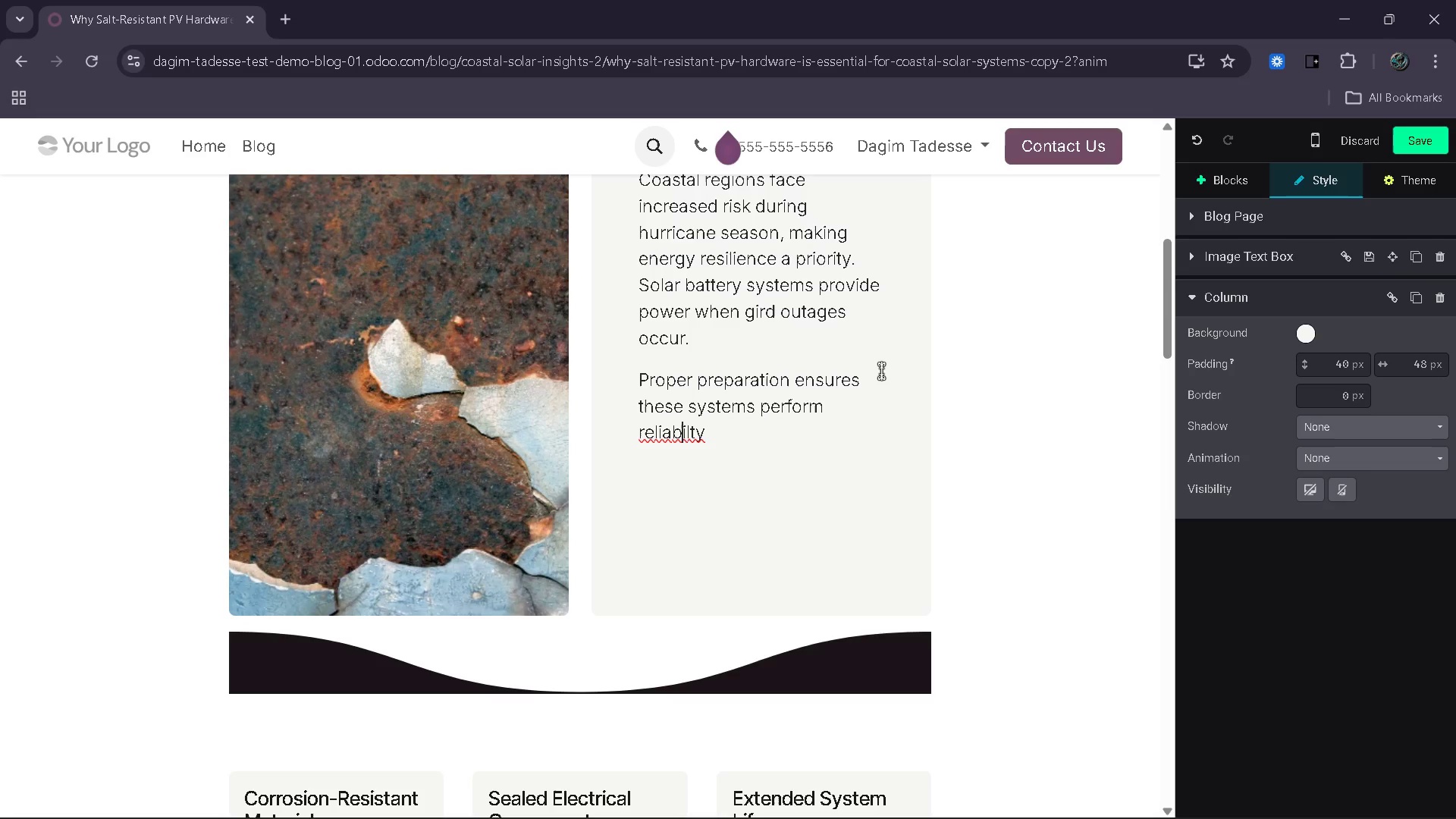 
key(ArrowRight)
 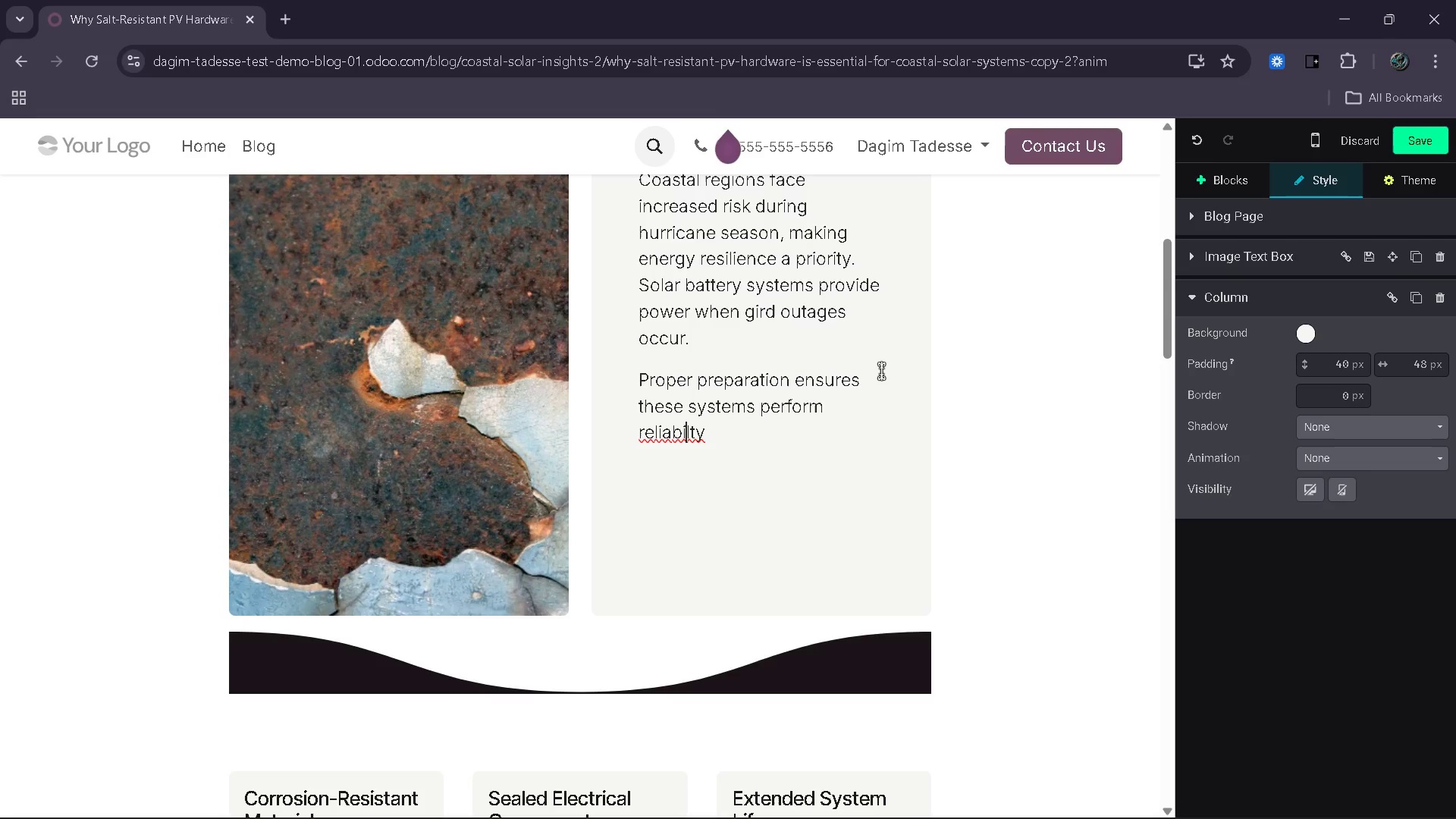 
key(ArrowRight)
 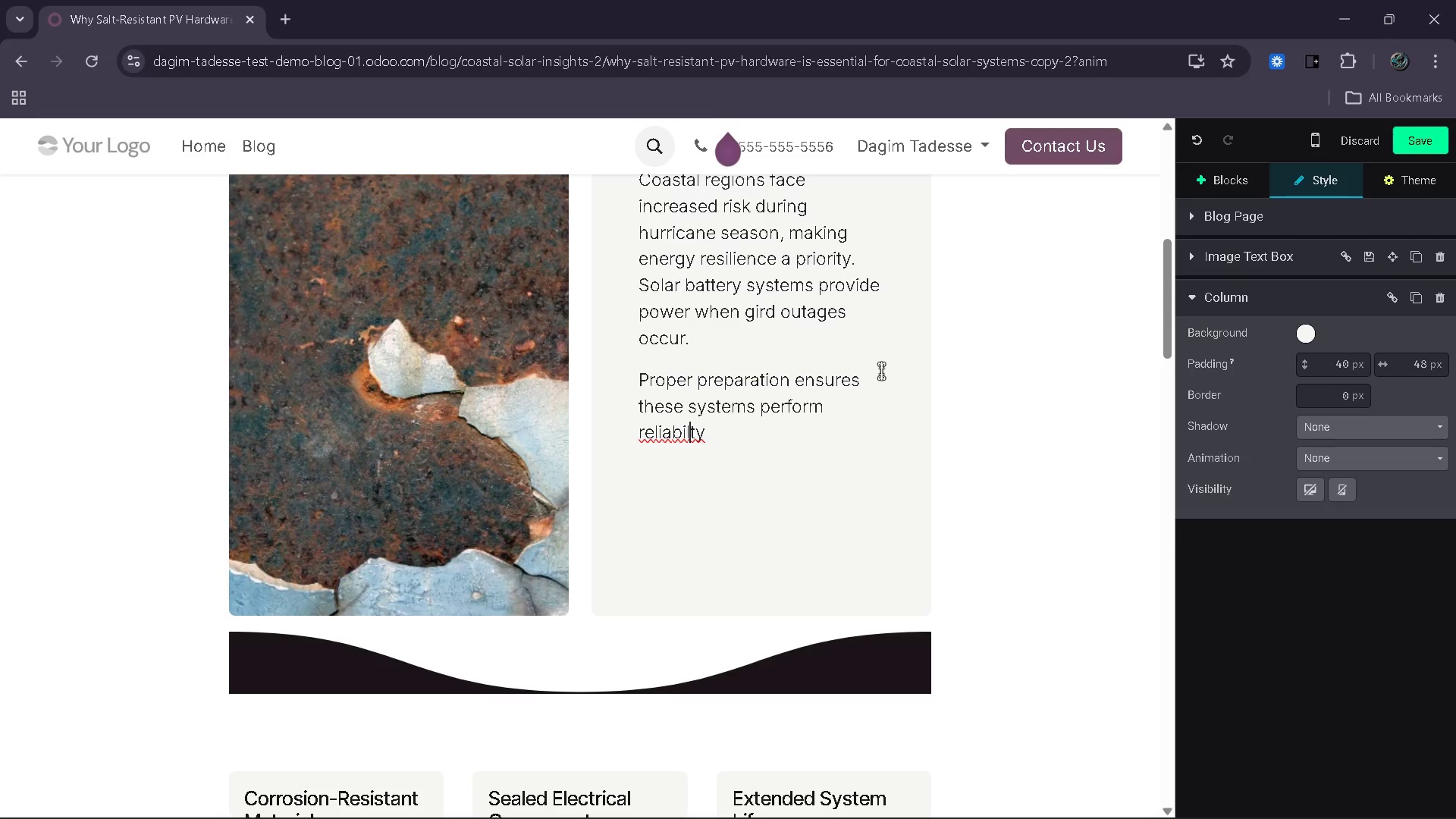 
key(ArrowRight)
 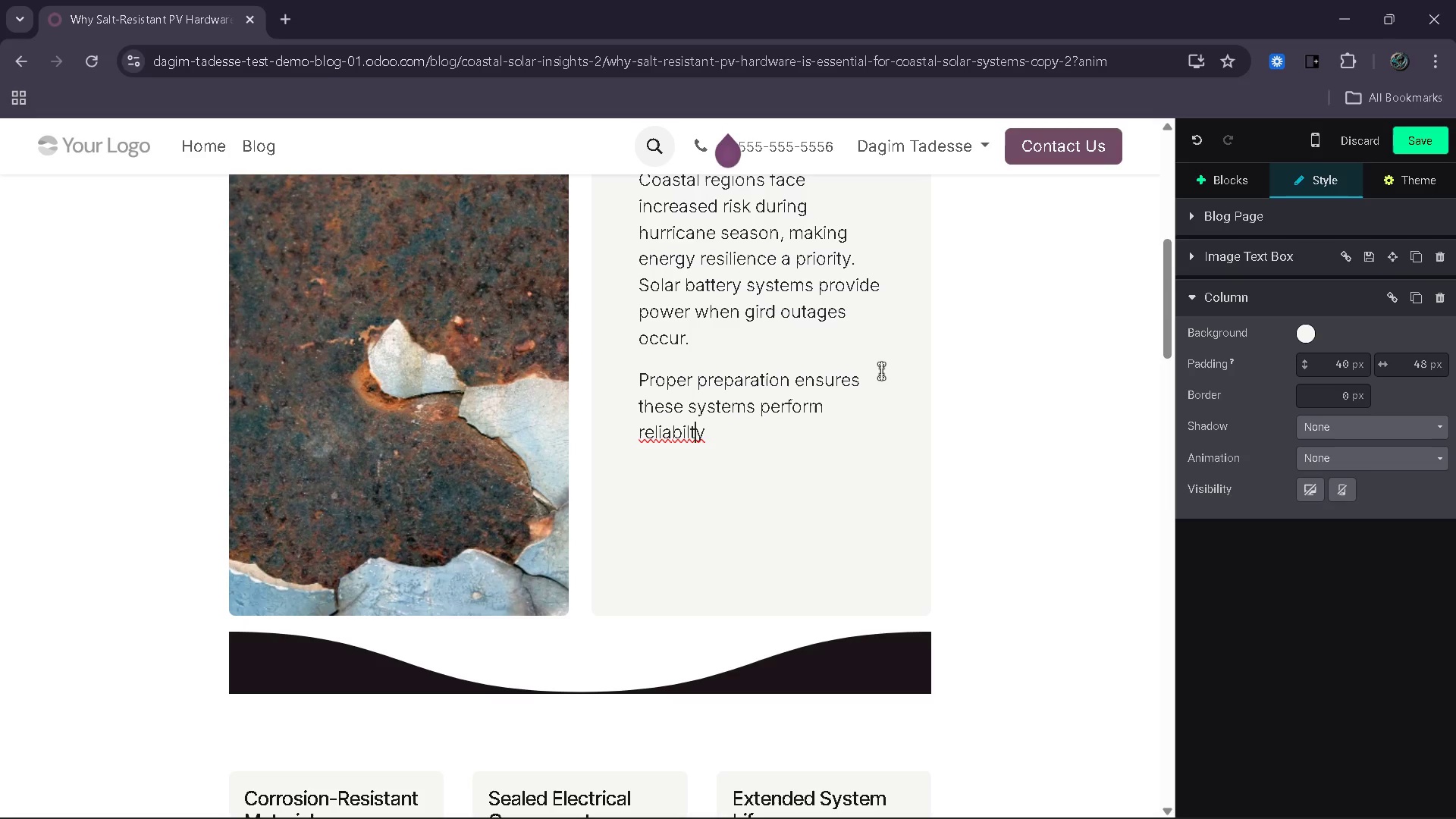 
key(ArrowRight)
 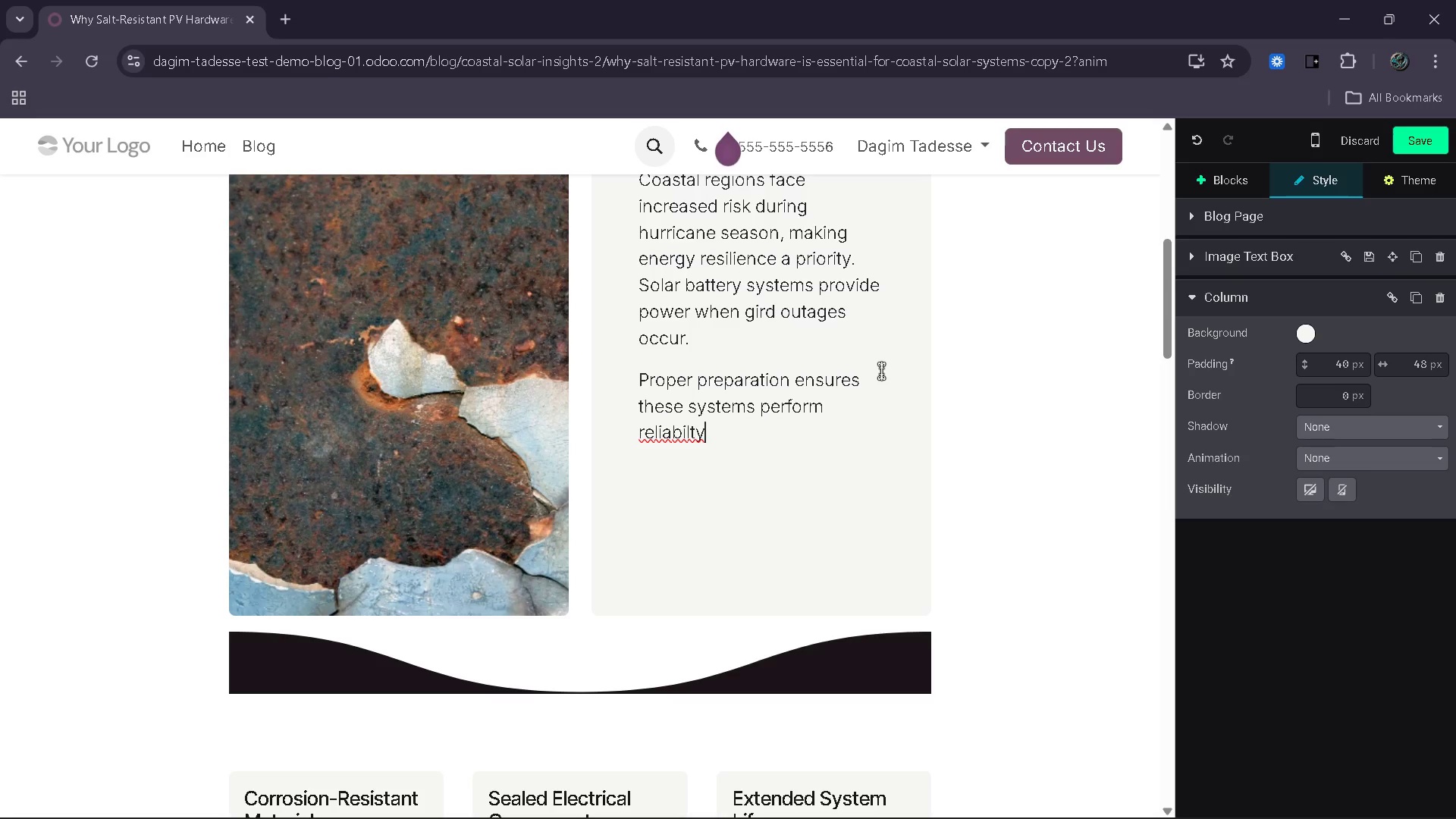 
key(ArrowRight)
 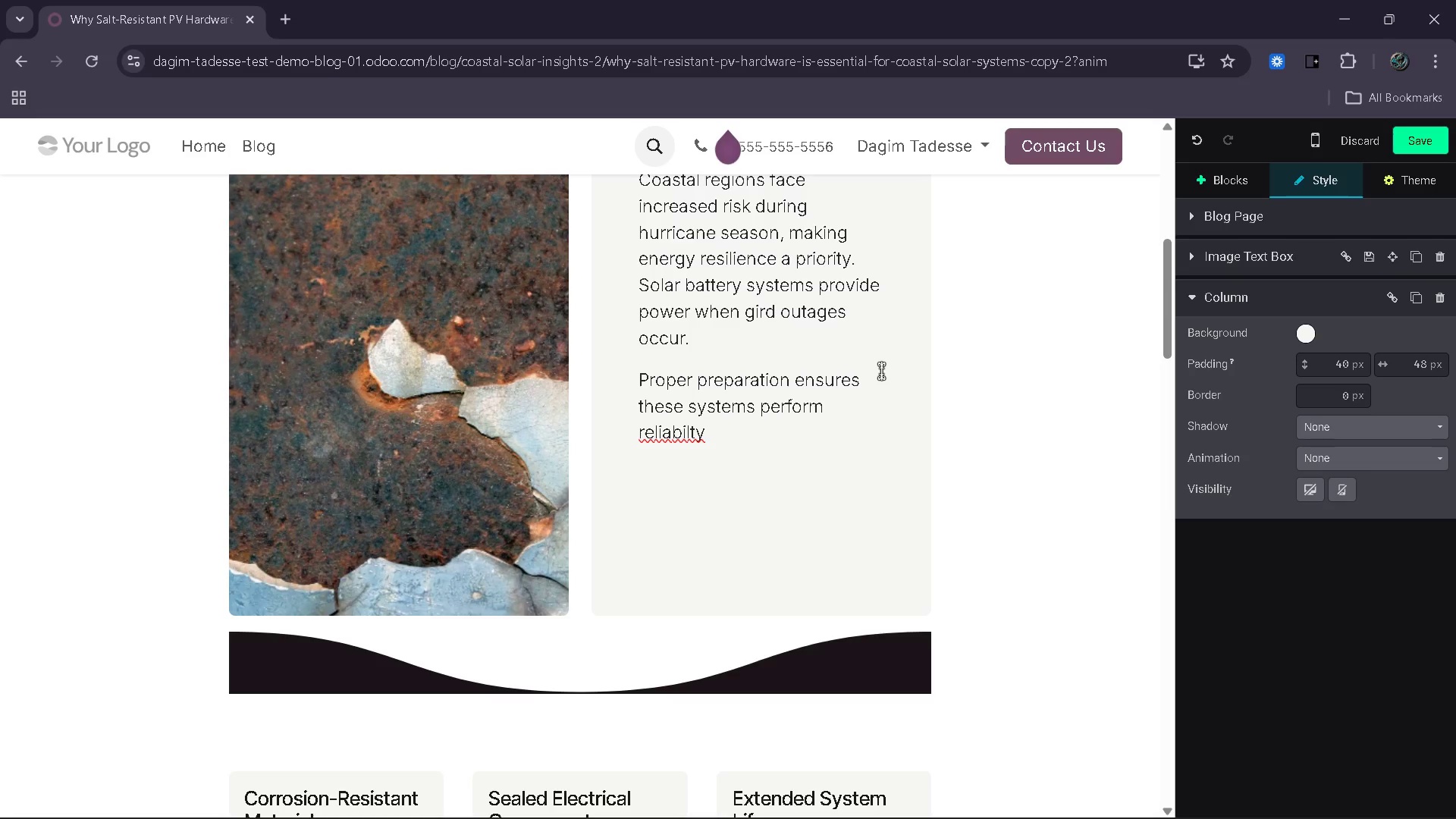 
key(ArrowLeft)
 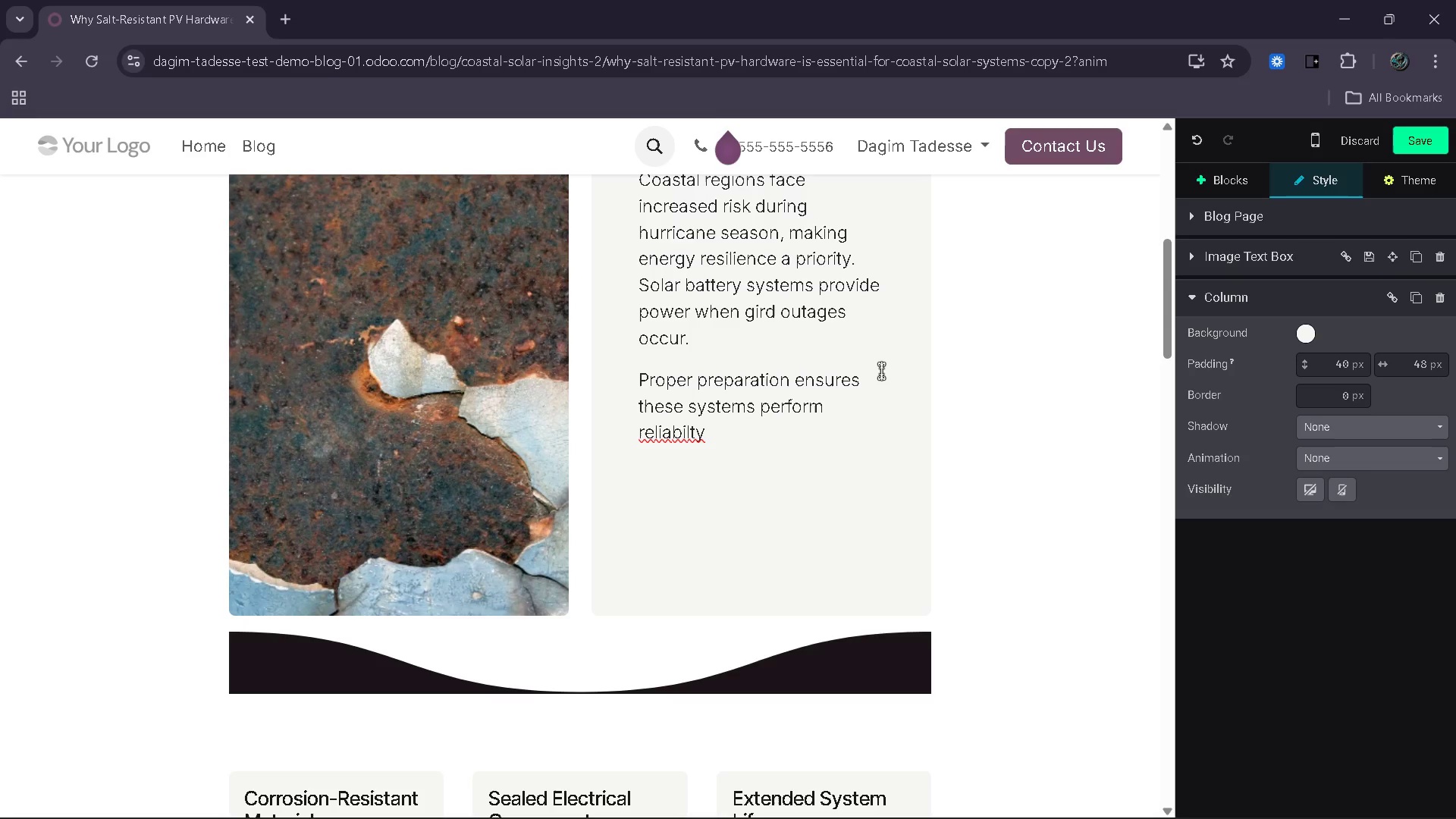 
key(Space)
 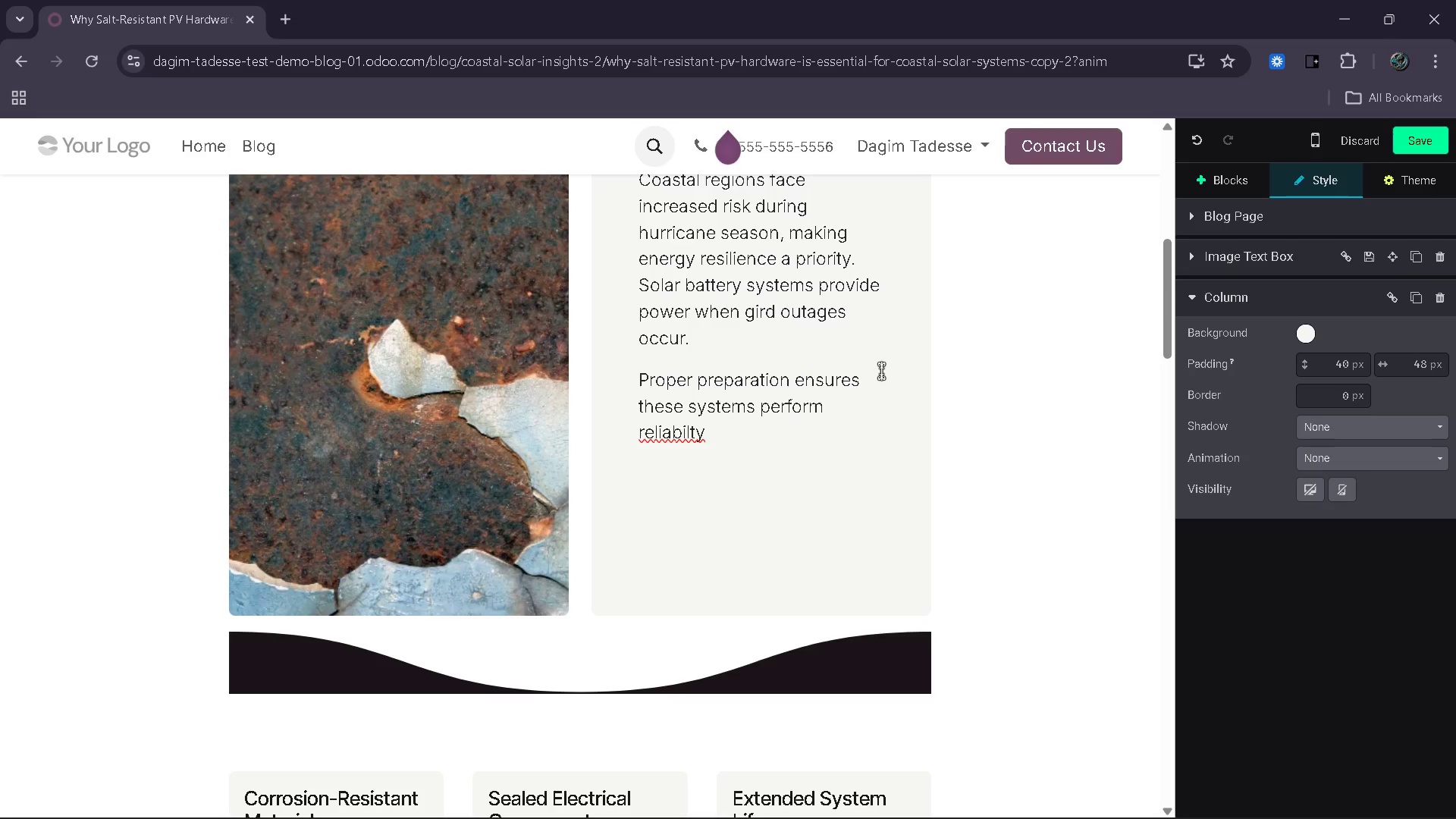 
wait(7.22)
 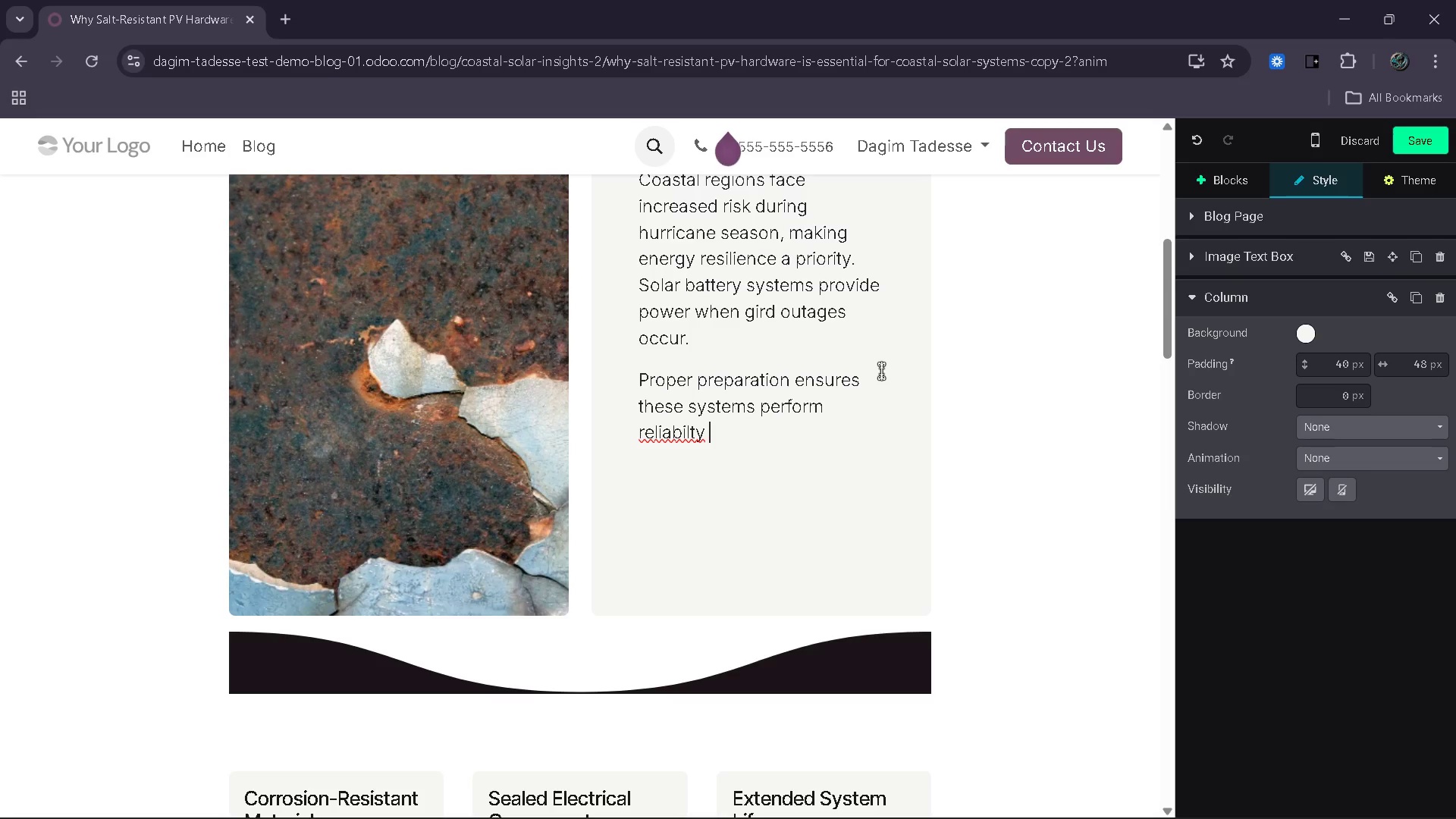 
key(D)
 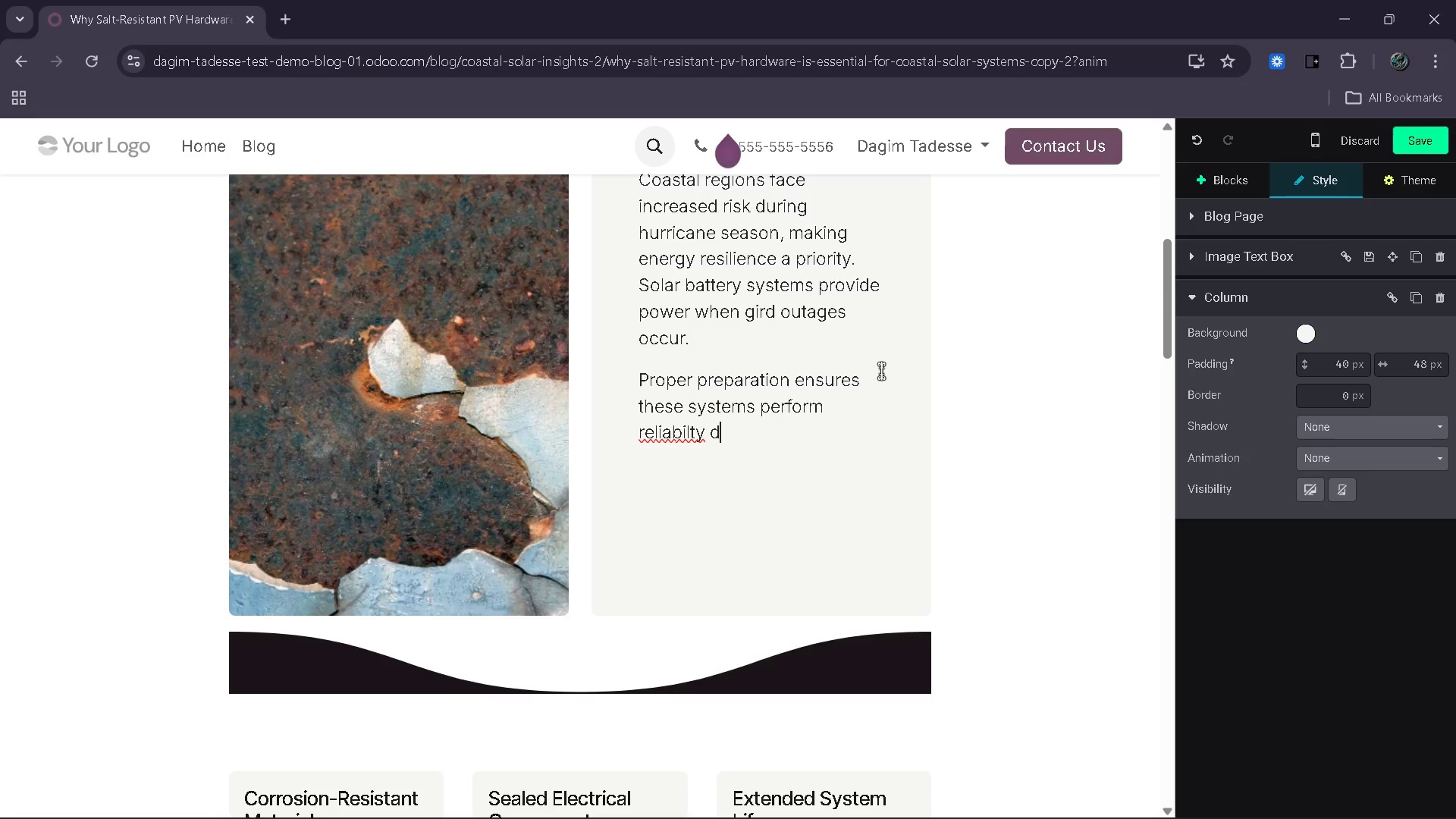 
wait(7.69)
 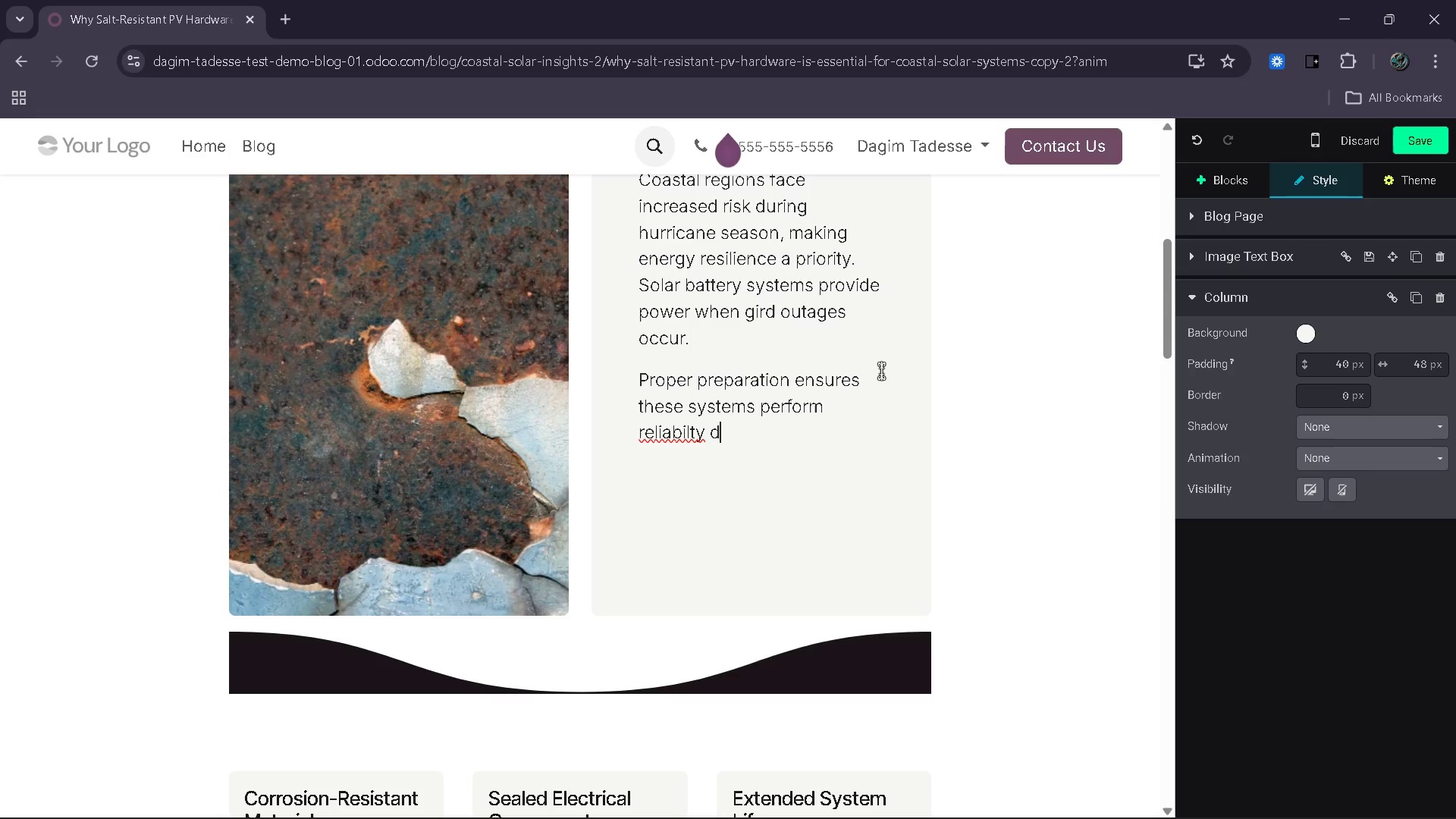 
left_click([688, 429])
 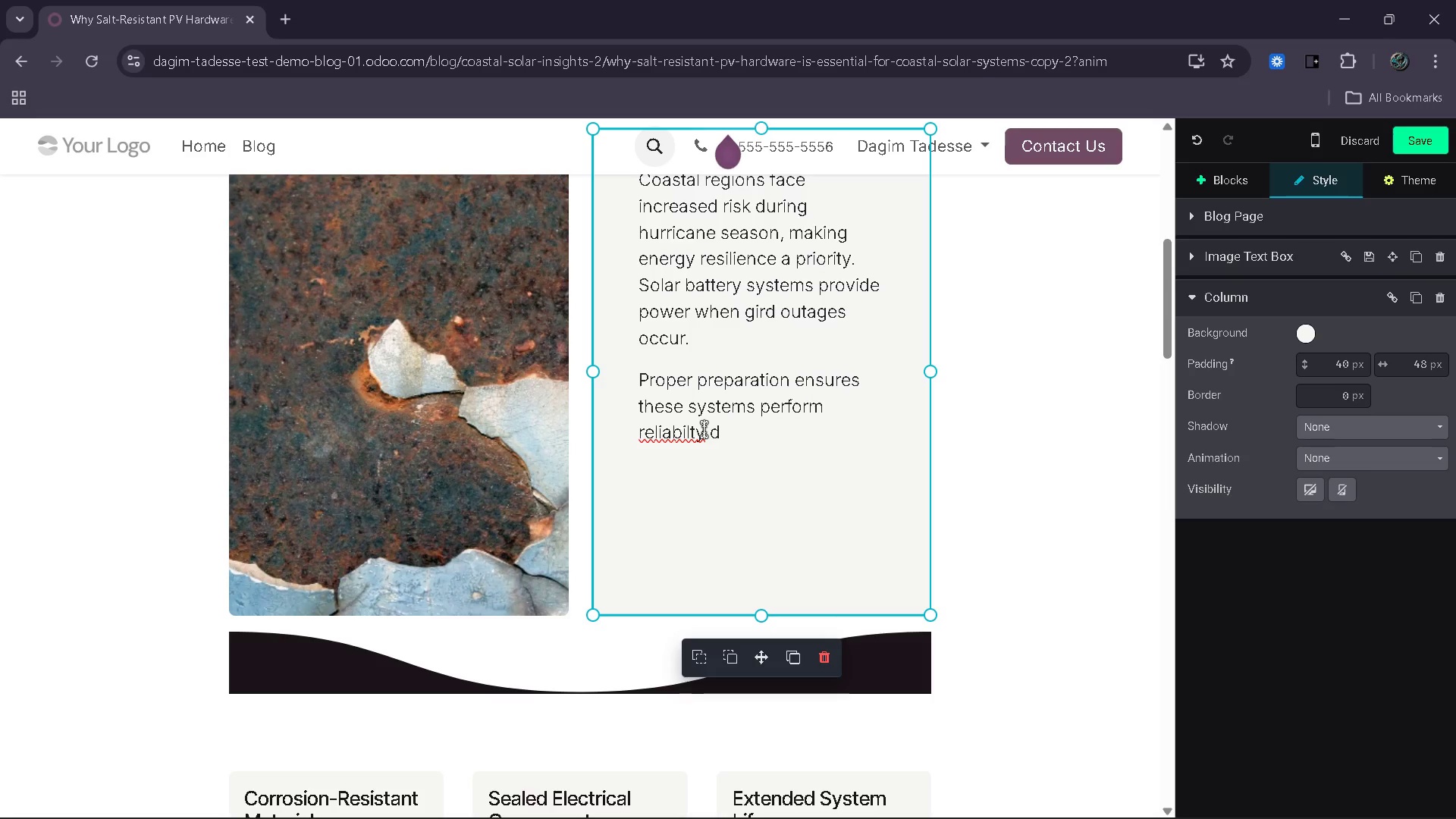 
key(ArrowRight)
 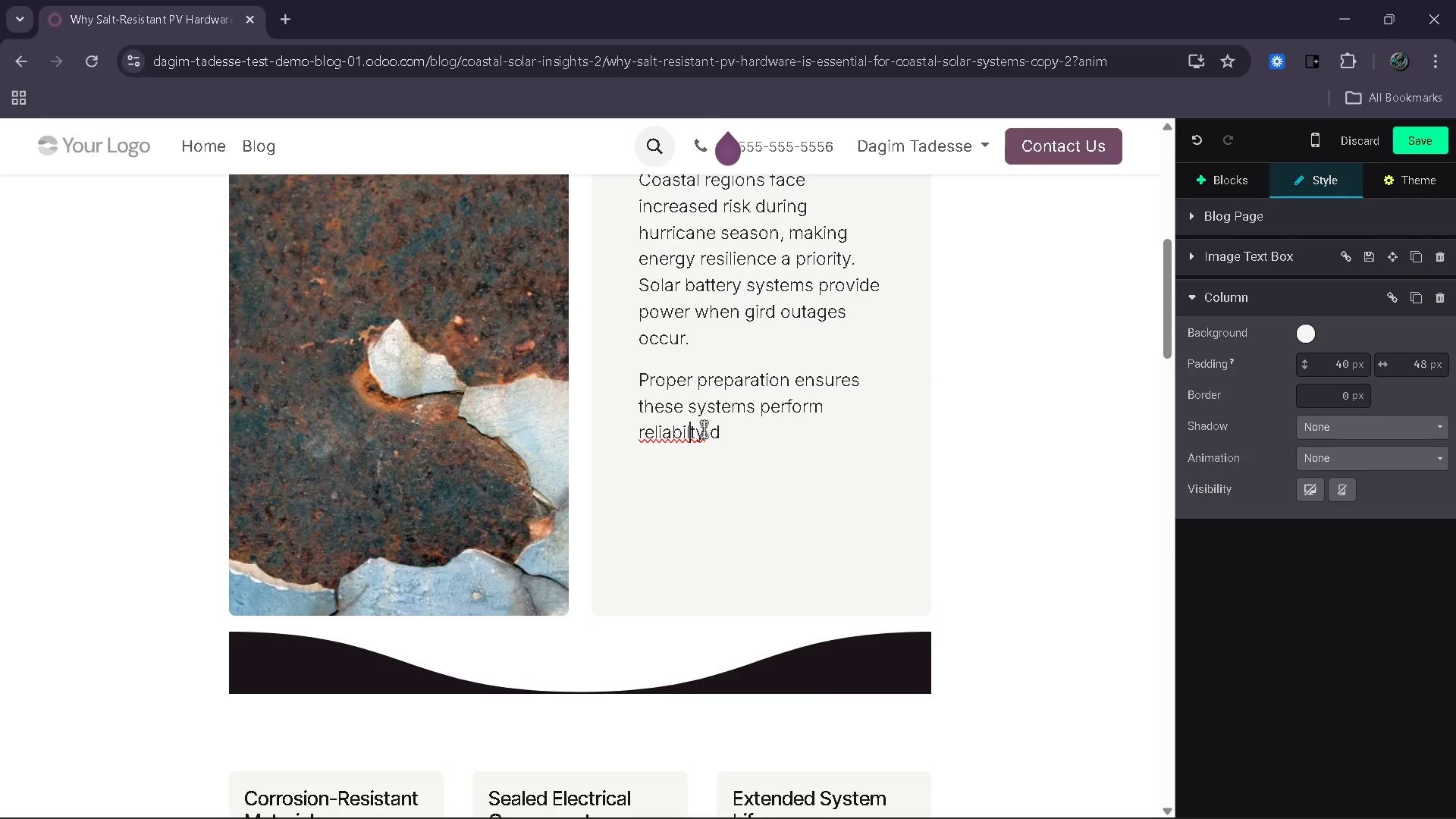 
key(I)
 